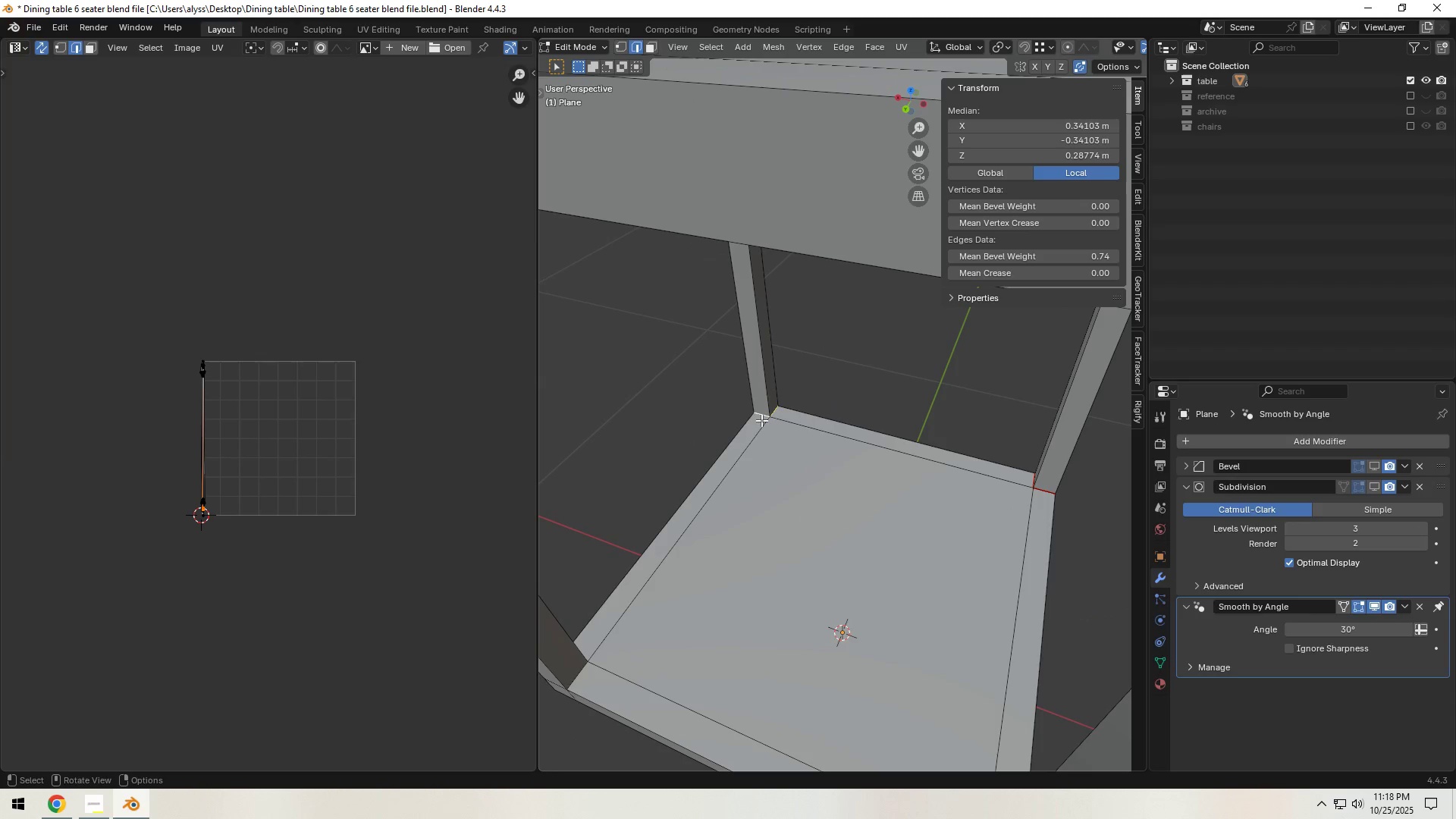 
key(Control+E)
 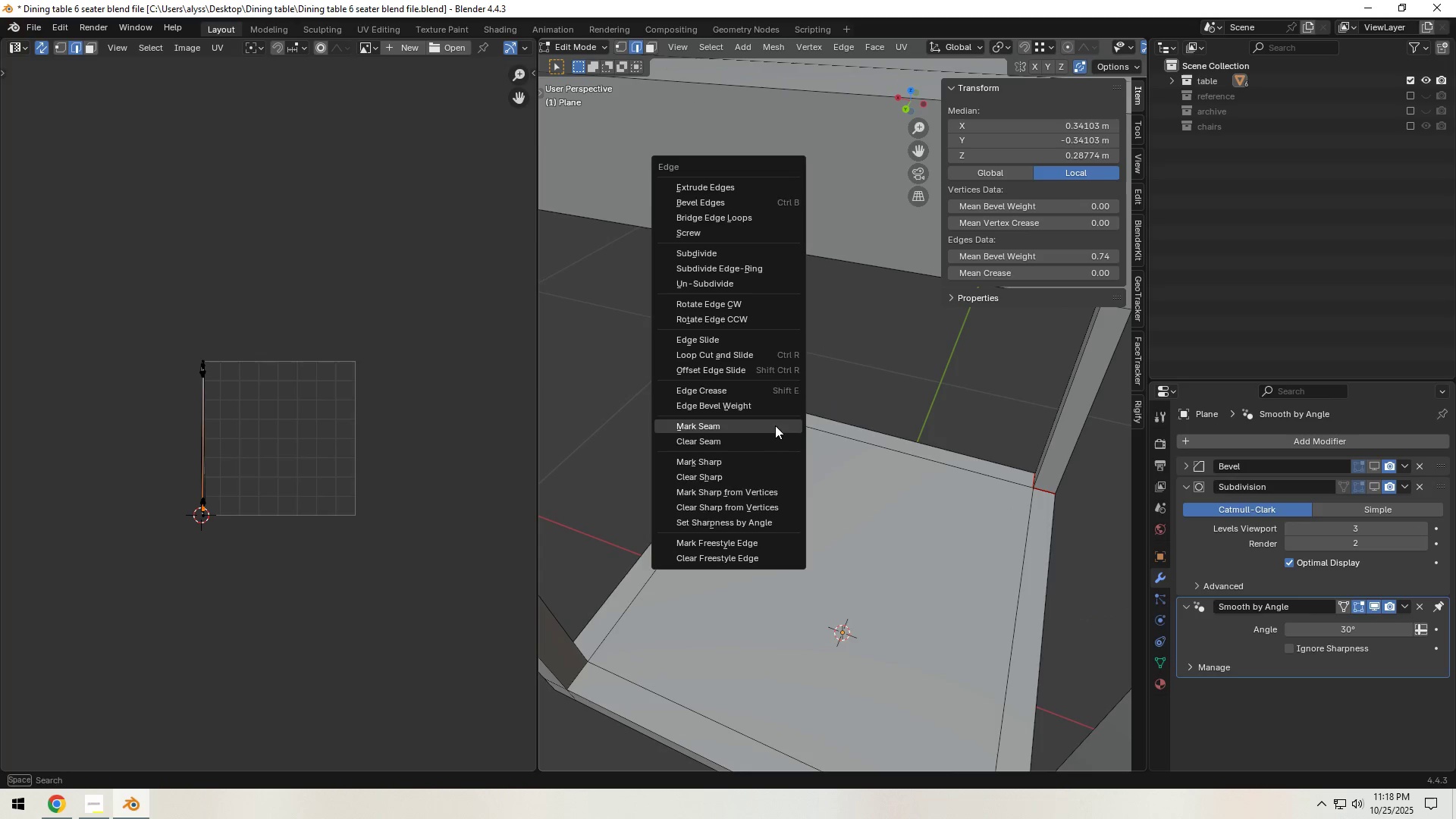 
left_click([775, 425])
 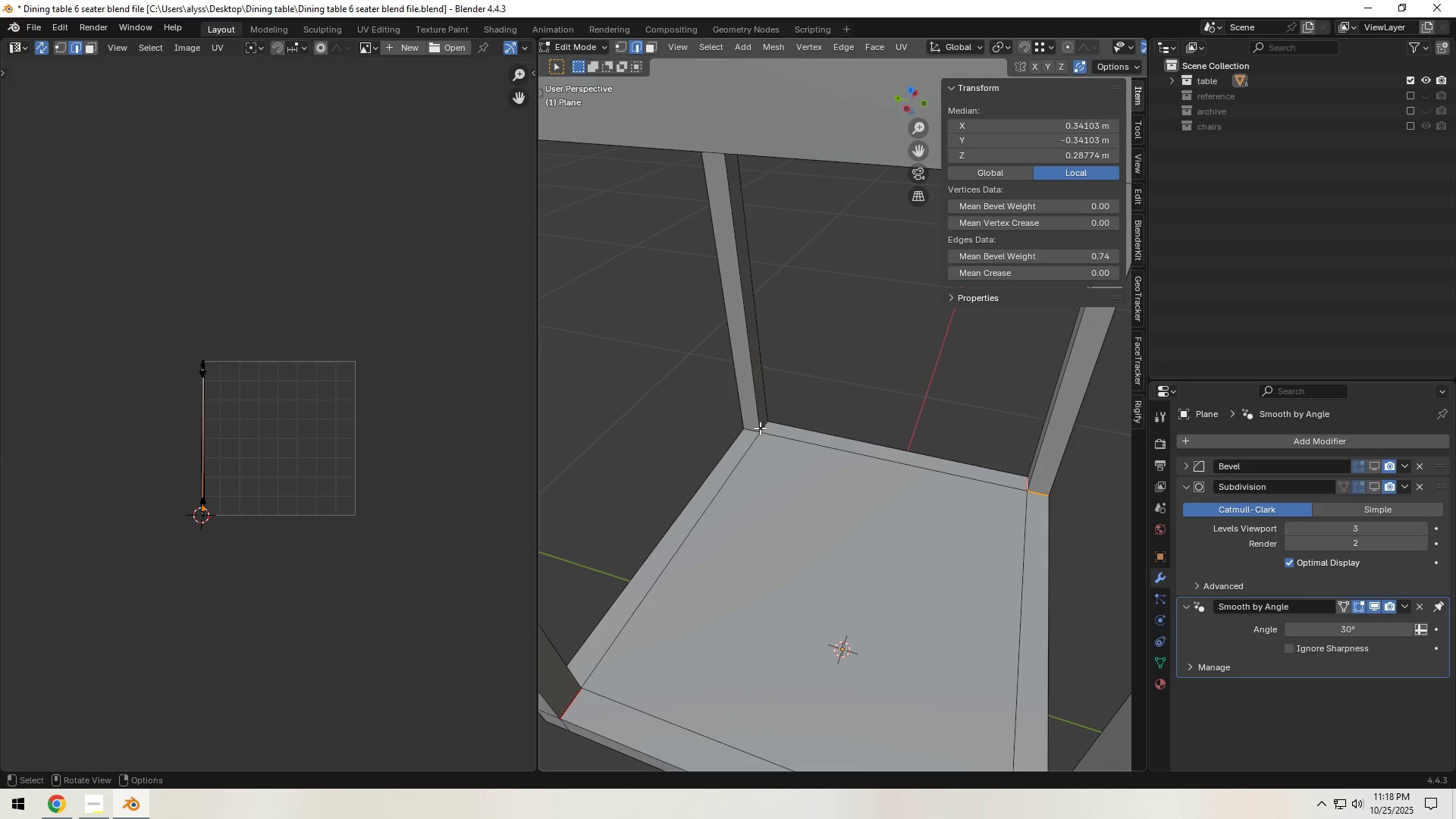 
left_click([764, 427])
 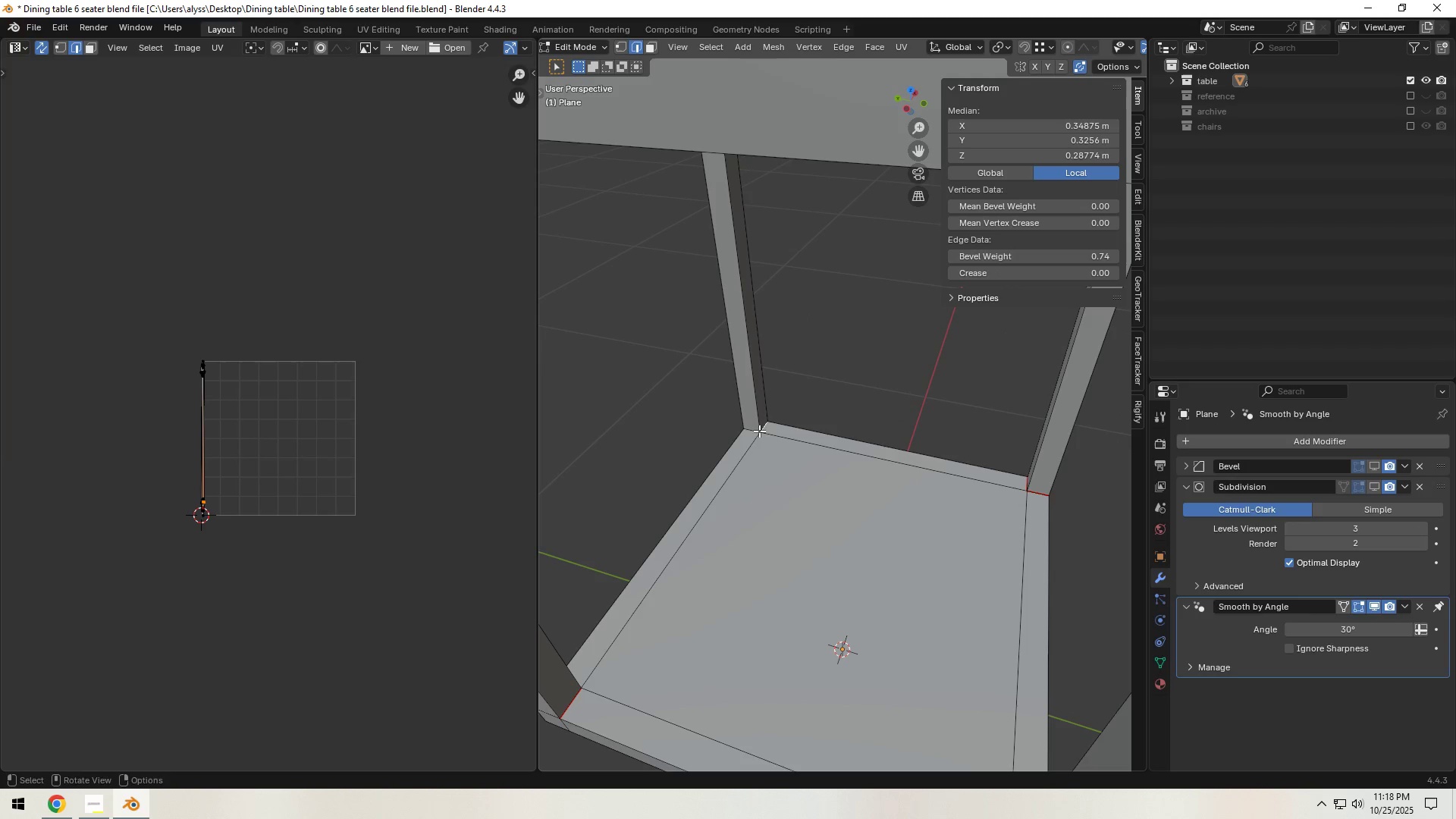 
hold_key(key=ShiftLeft, duration=0.51)
double_click([749, 432])
 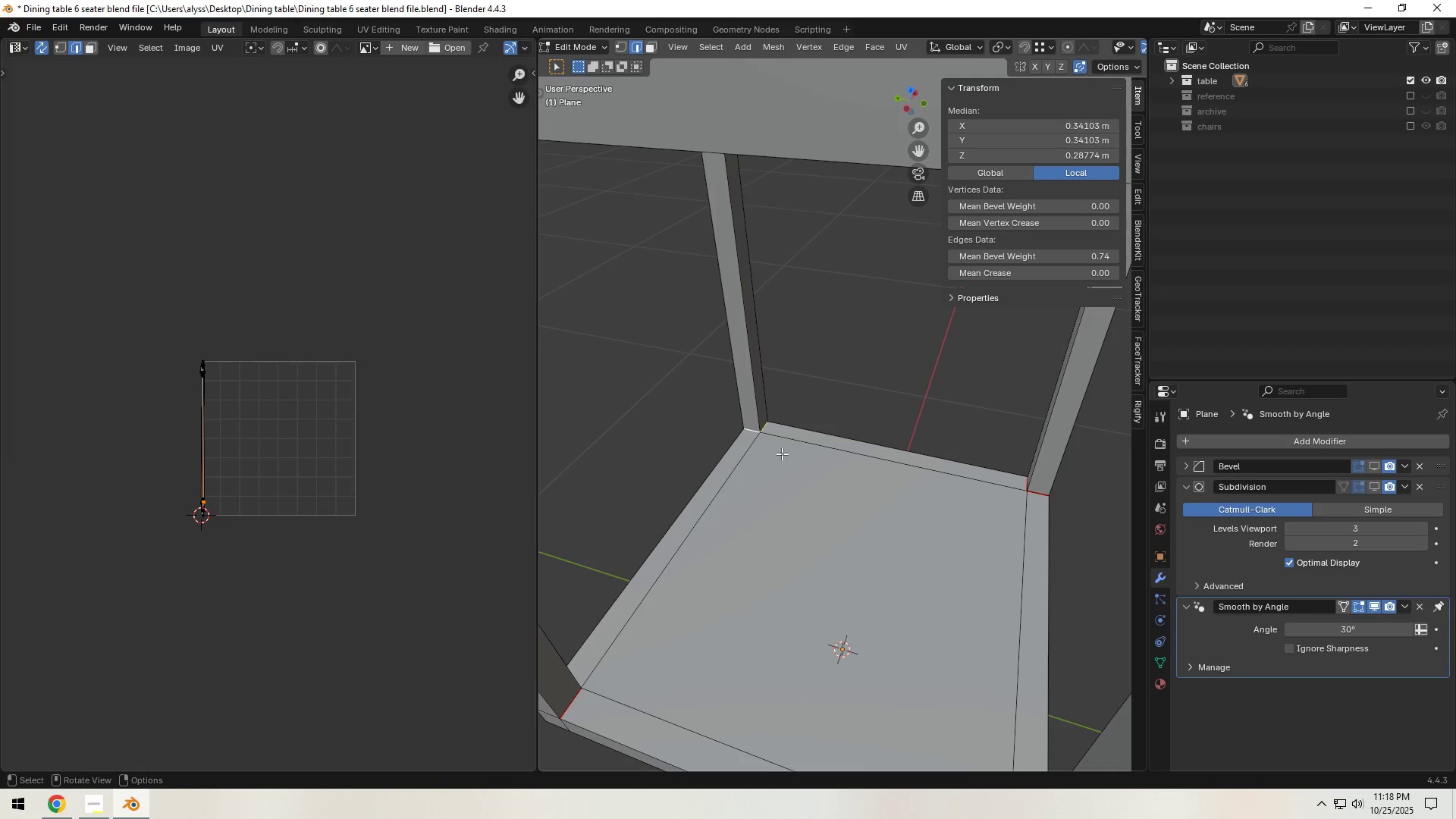 
key(Control+E)
 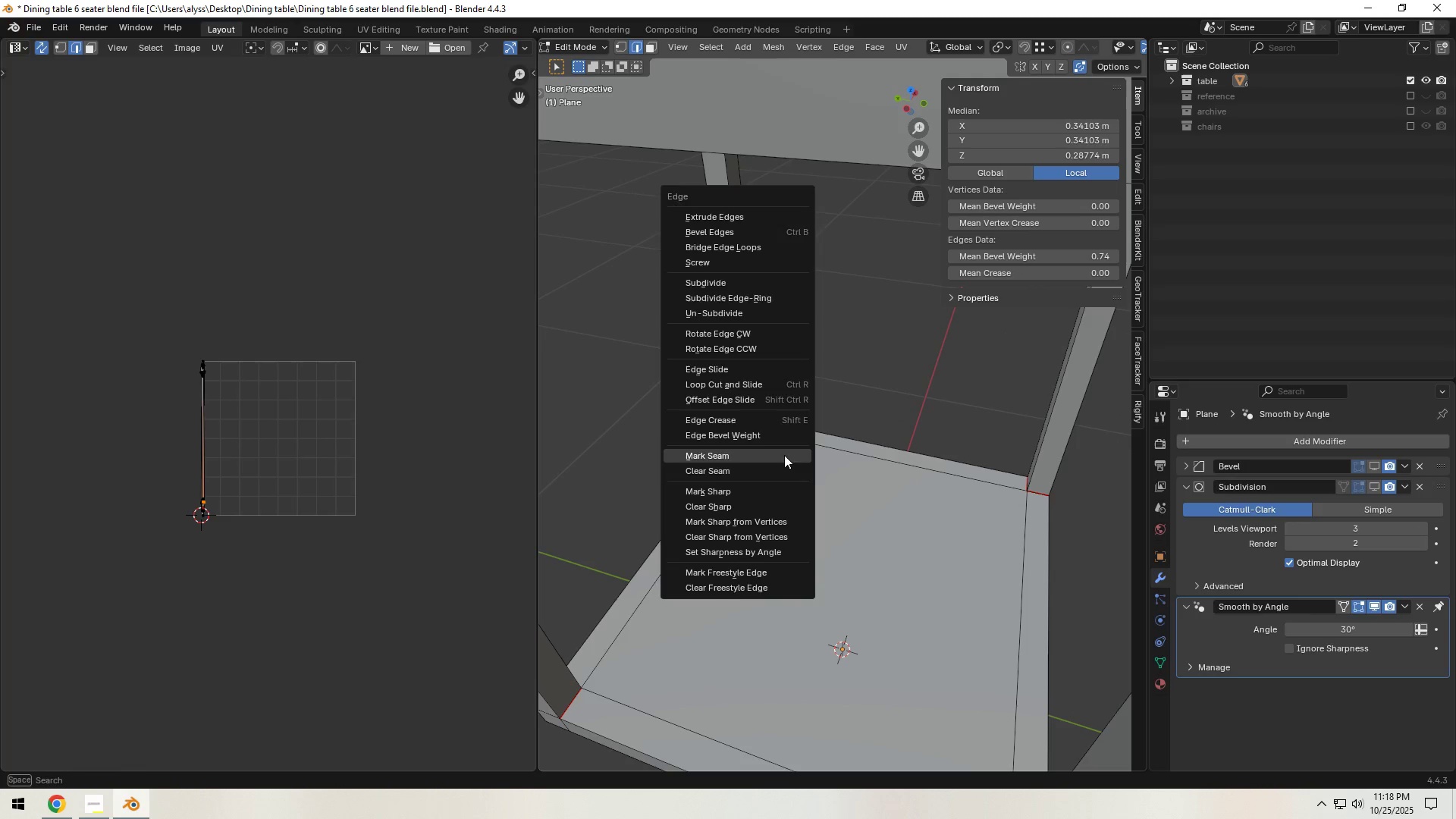 
left_click([784, 455])
 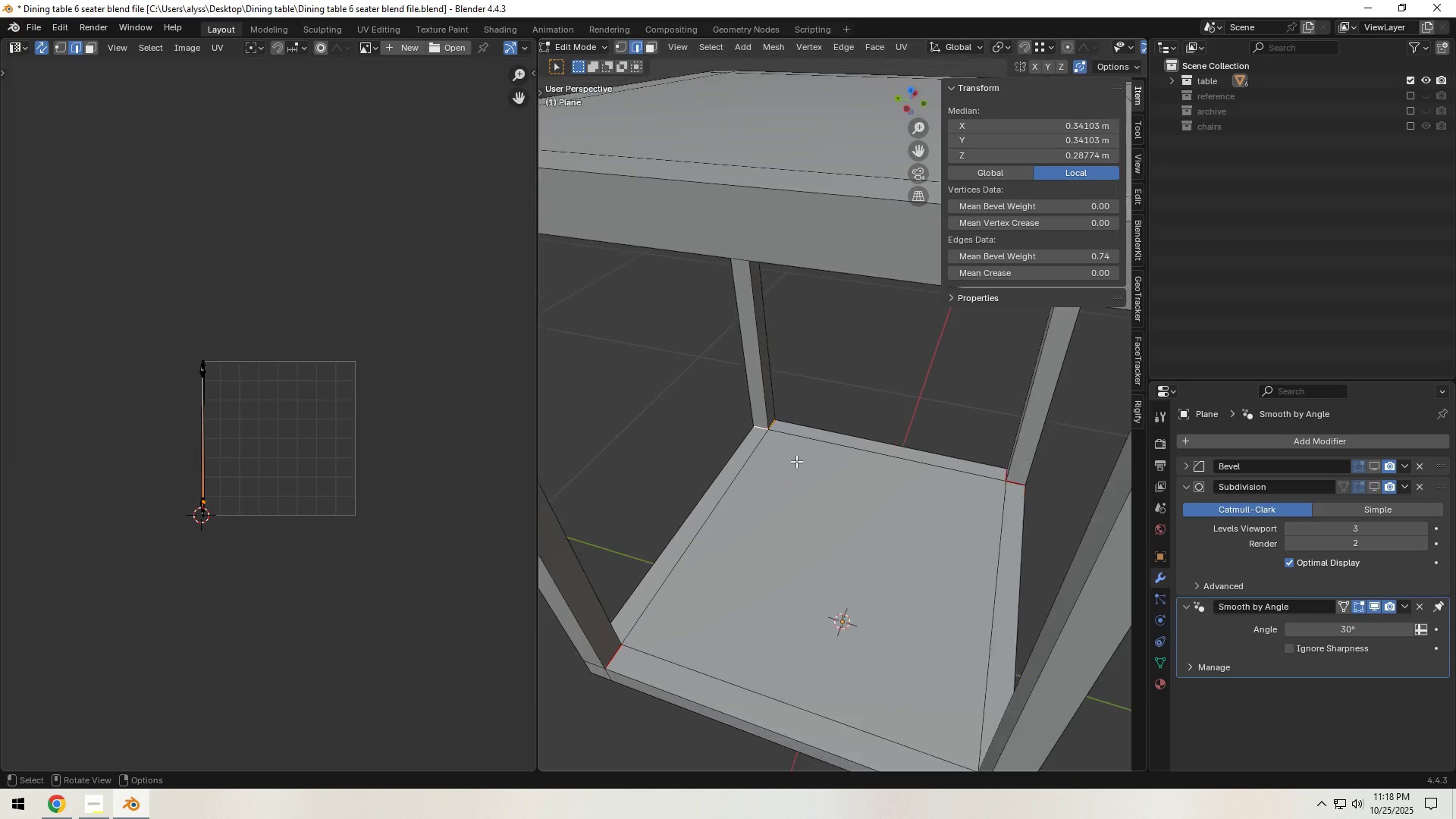 
scroll: coordinate [797, 462], scroll_direction: down, amount: 3.0
 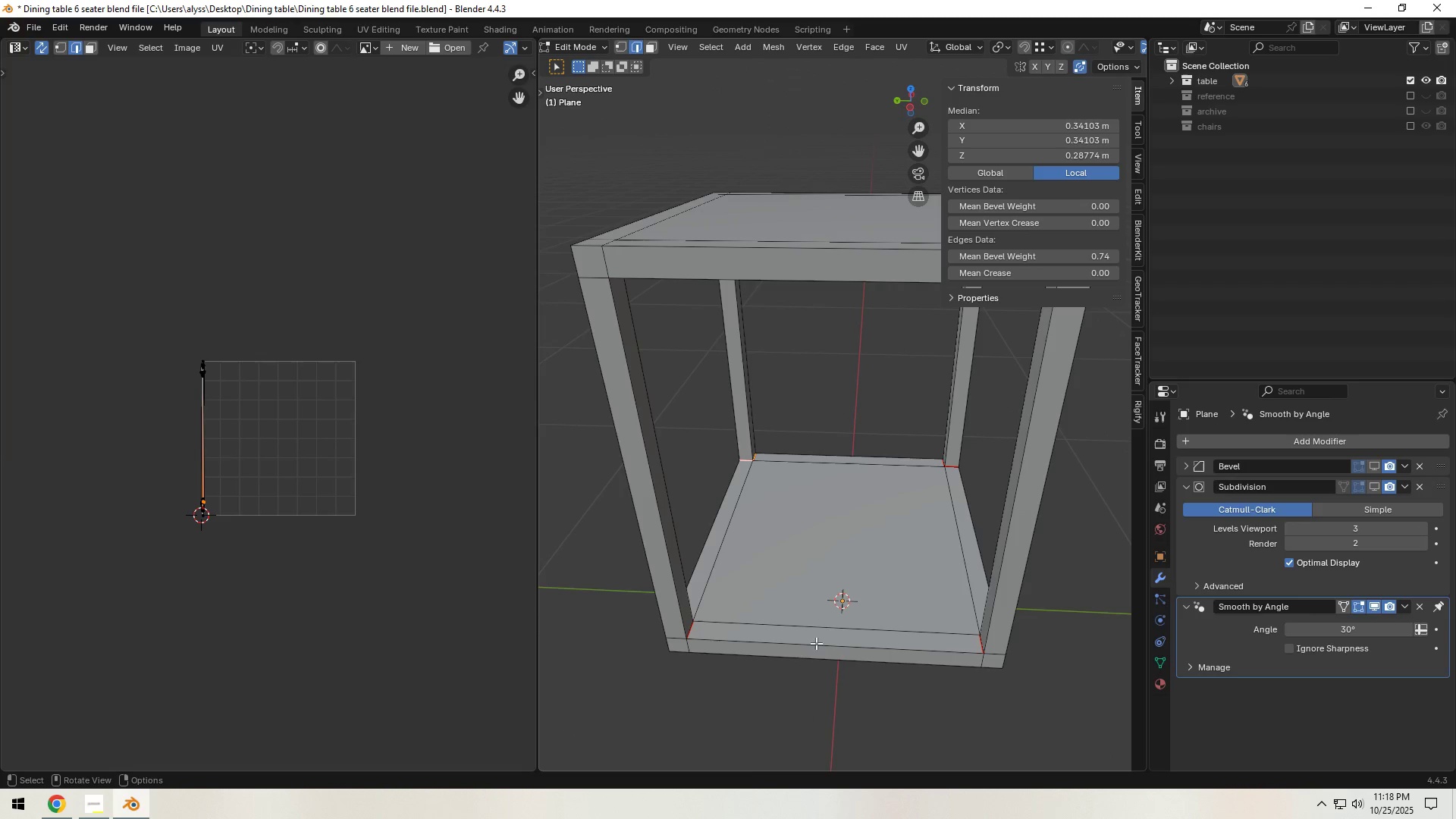 
left_click([815, 645])
 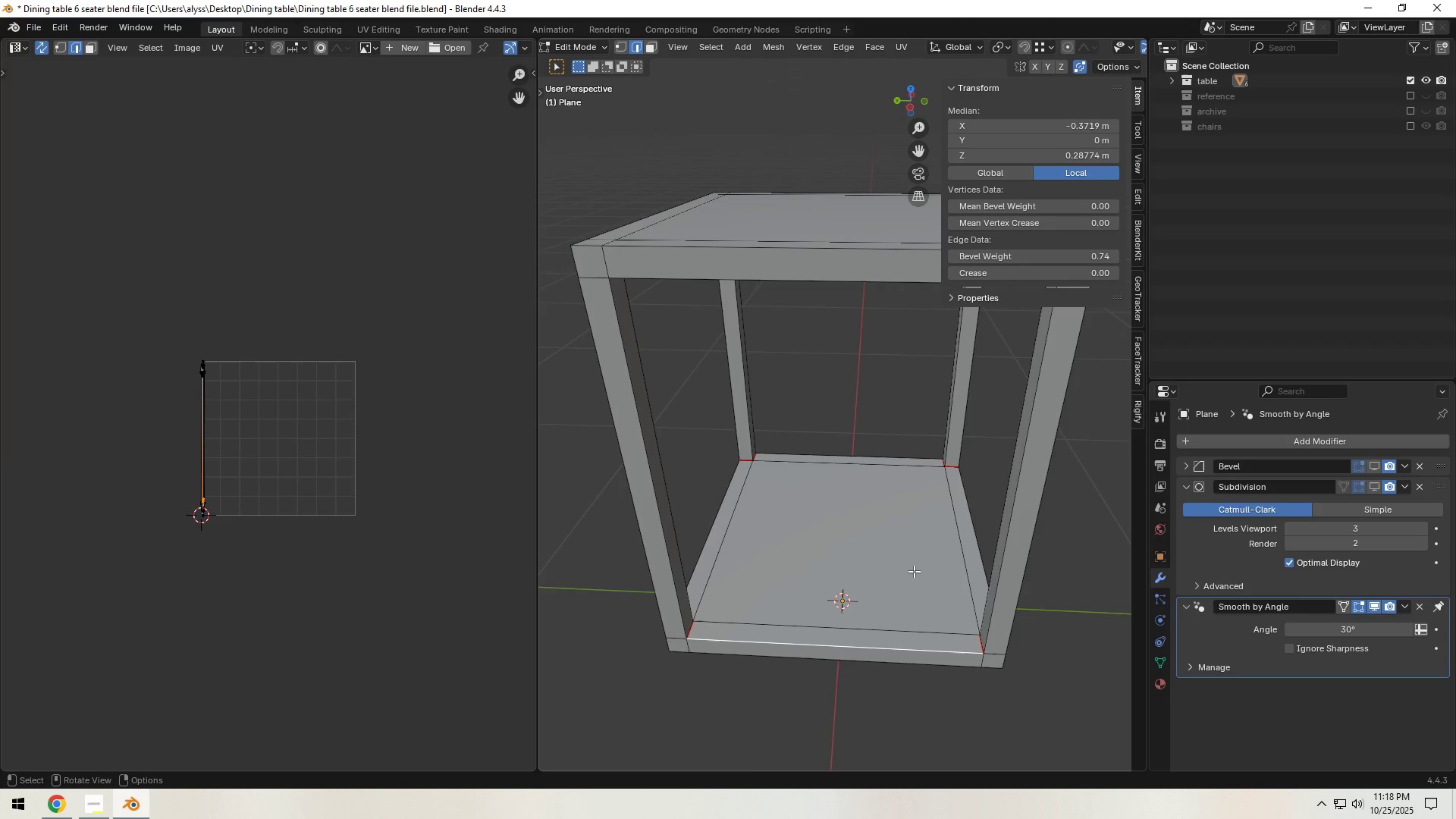 
hold_key(key=ShiftLeft, duration=1.5)
left_click([974, 530])
 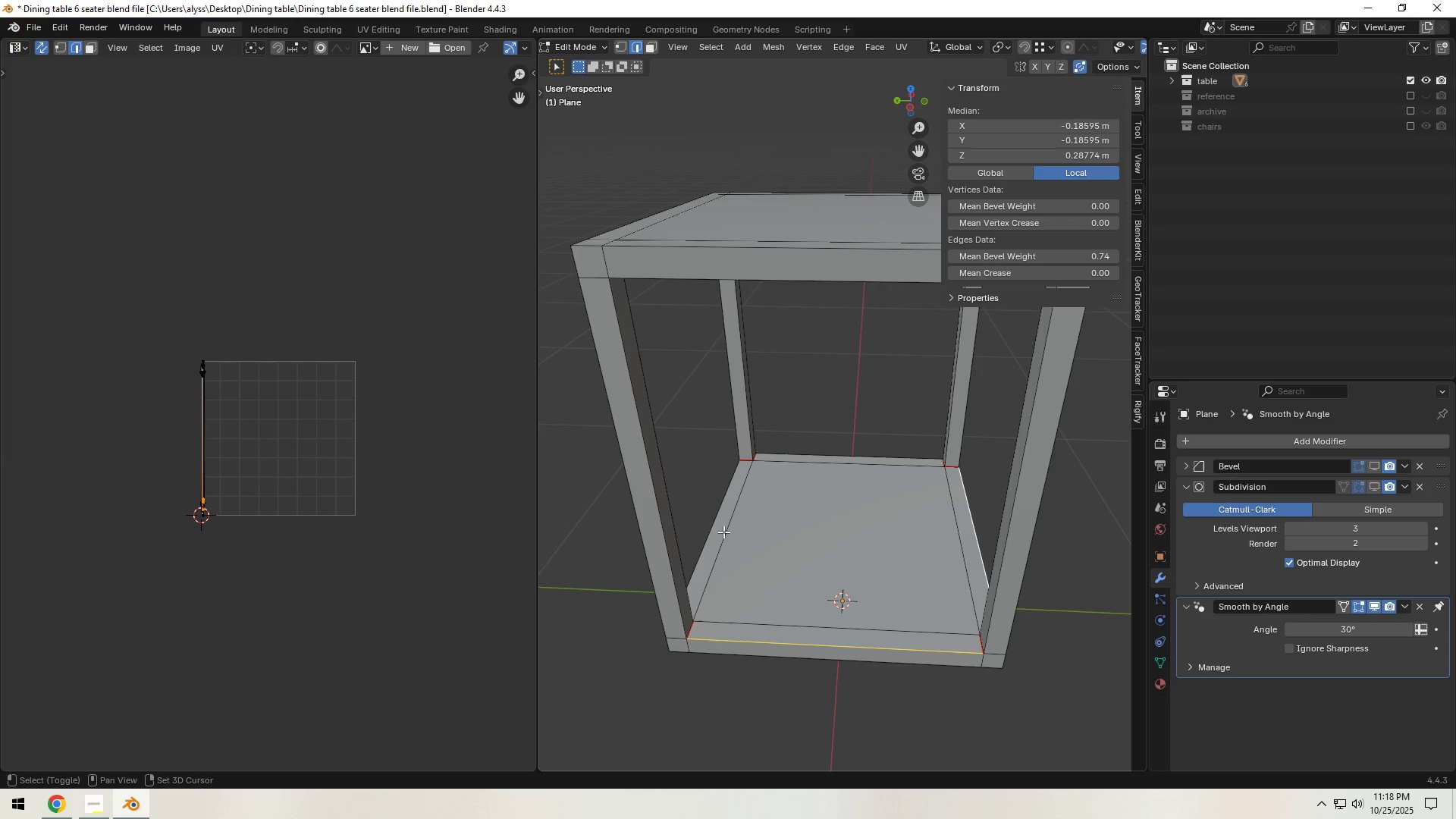 
hold_key(key=ShiftLeft, duration=0.7)
left_click([711, 532])
 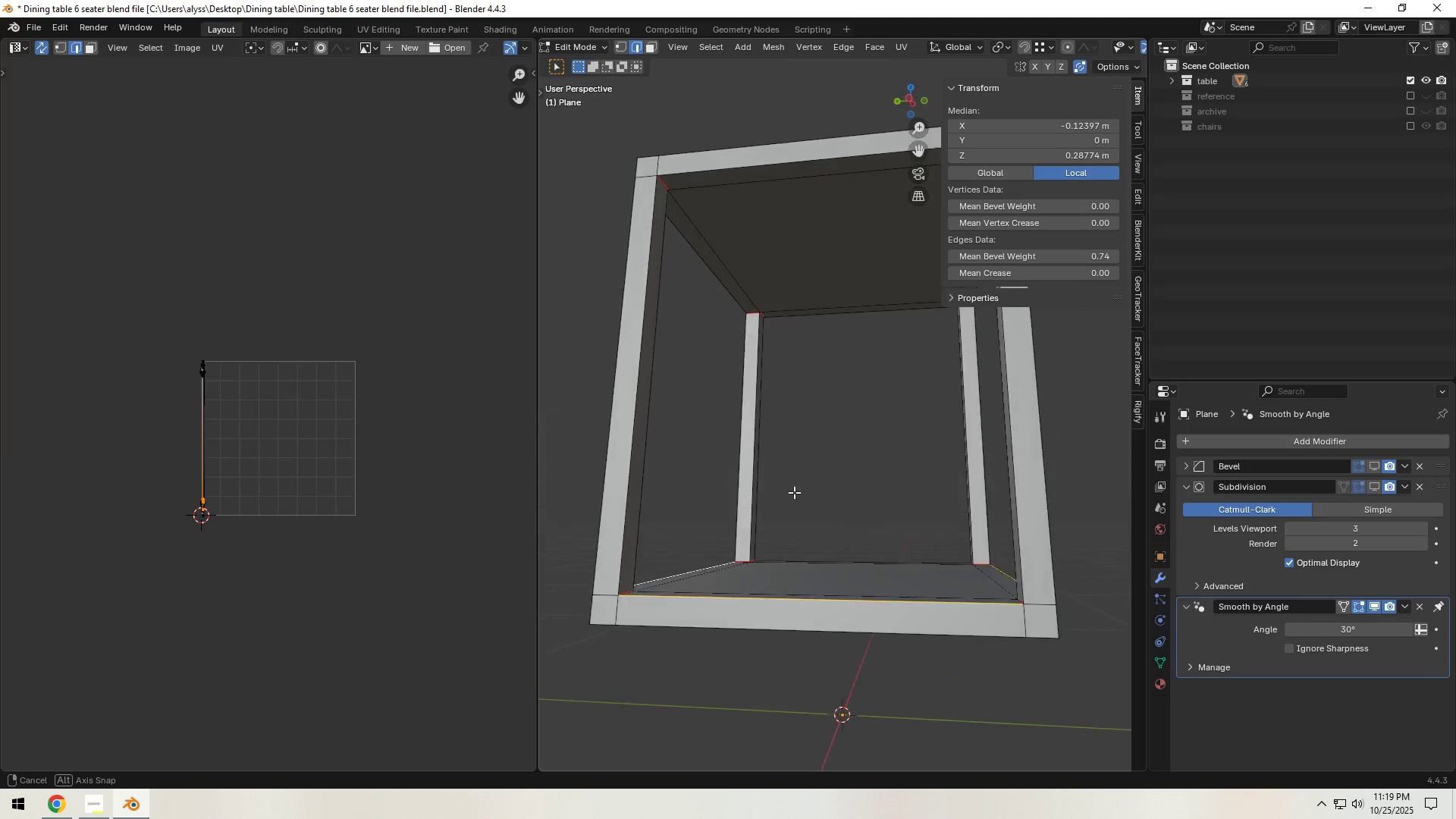 
hold_key(key=ShiftLeft, duration=1.52)
left_click([714, 281])
 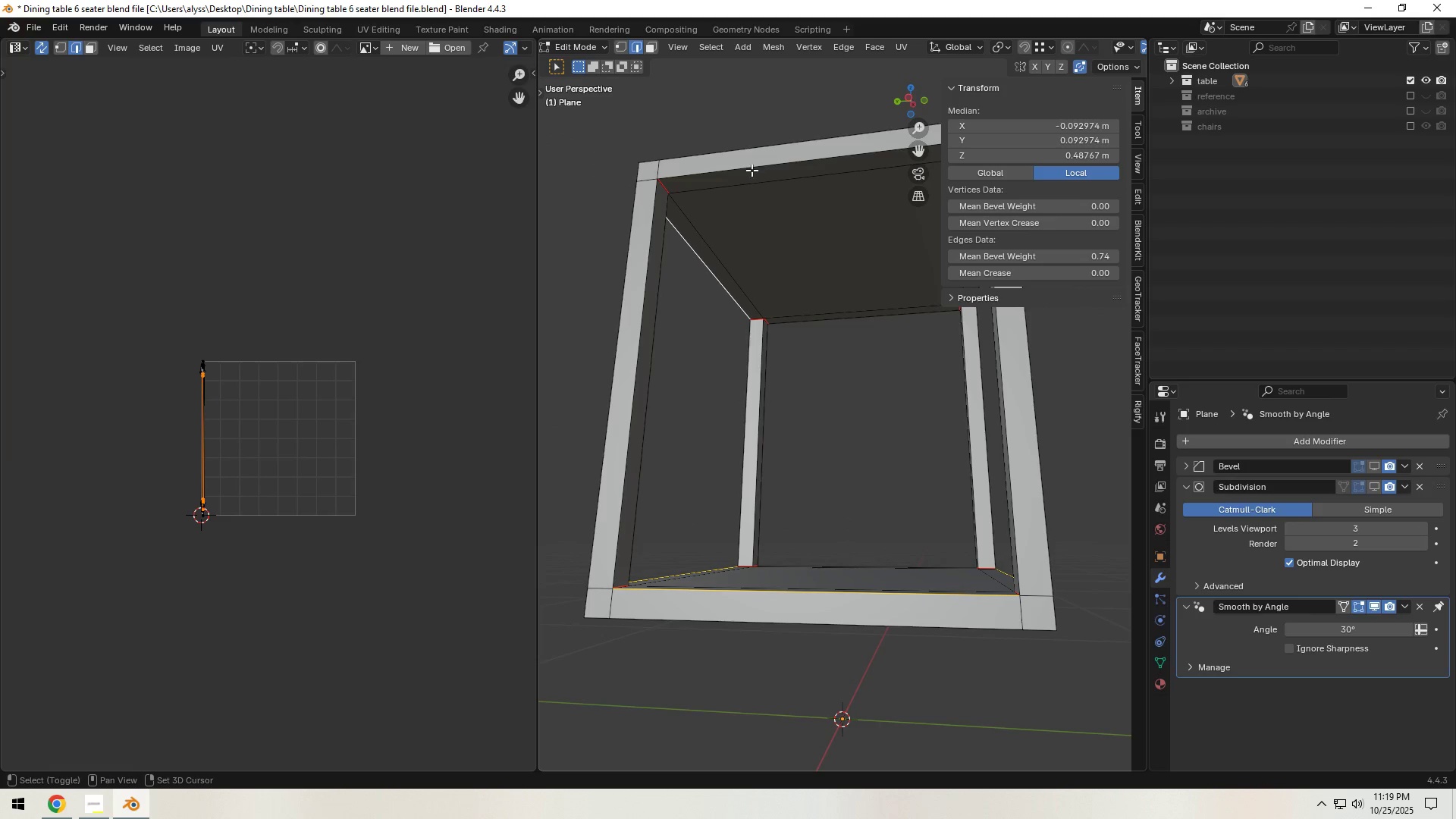 
hold_key(key=ShiftLeft, duration=0.89)
left_click([759, 168])
 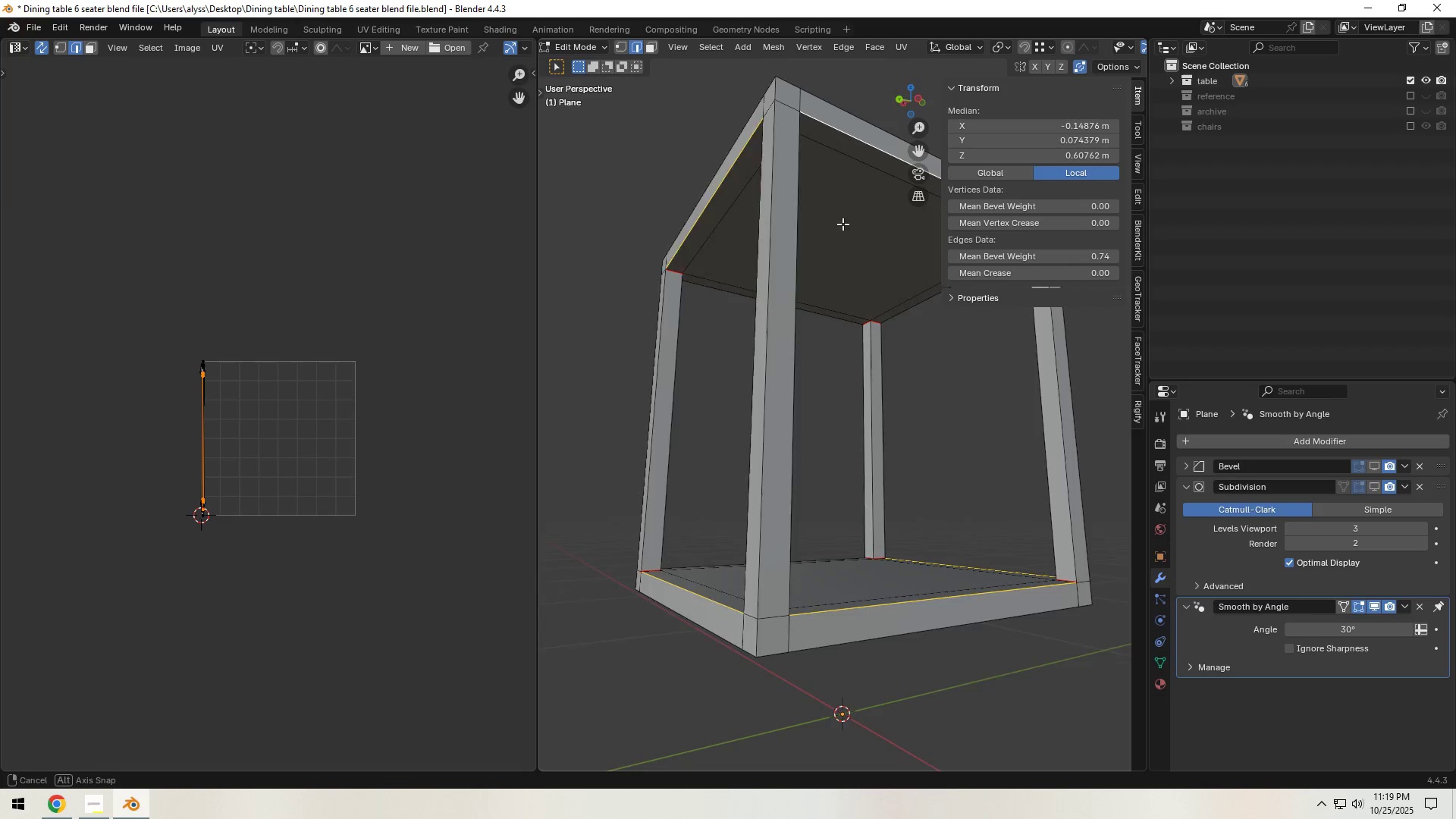 
hold_key(key=ShiftLeft, duration=0.58)
left_click([914, 314])
 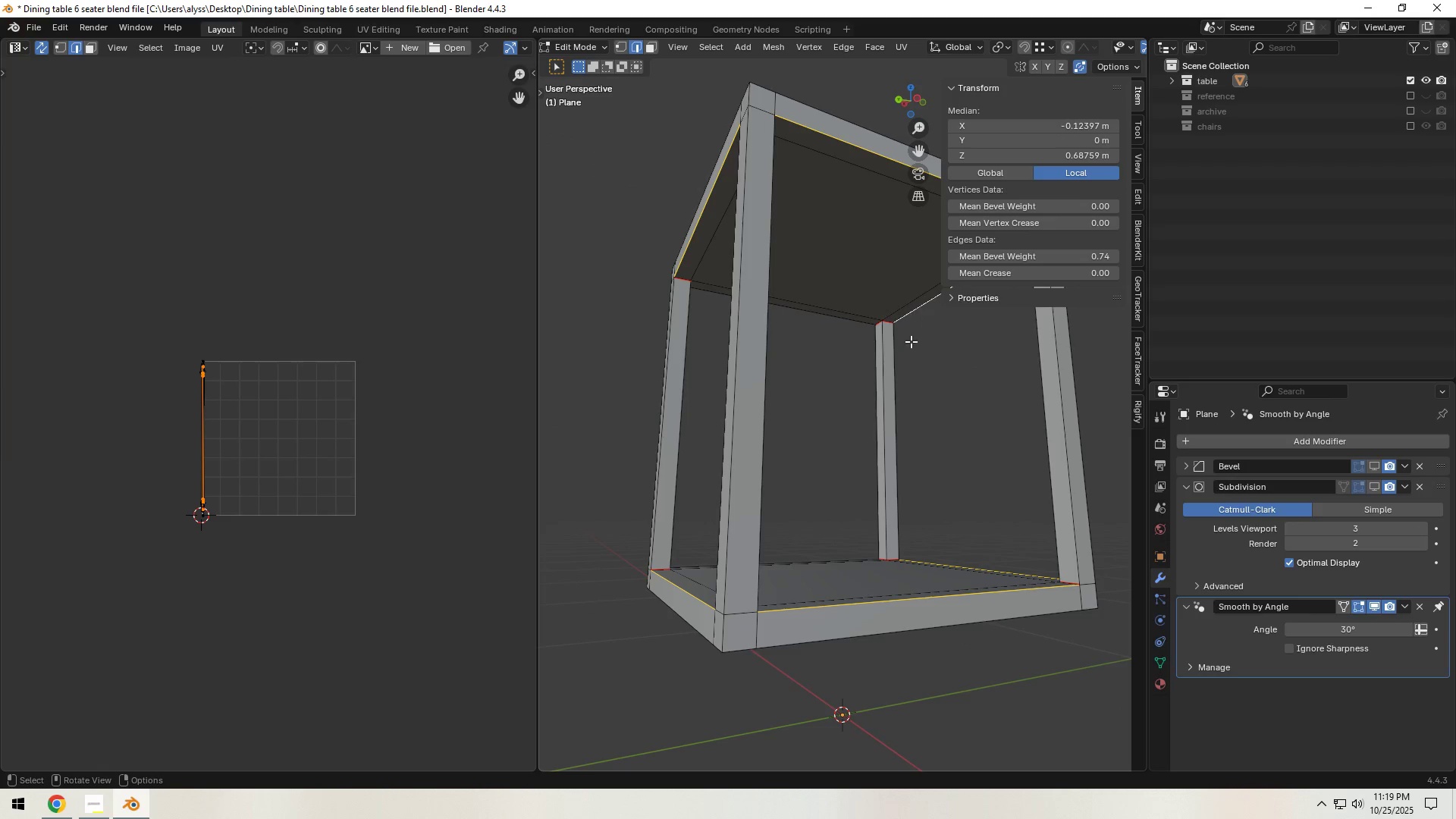 
key(Control+E)
 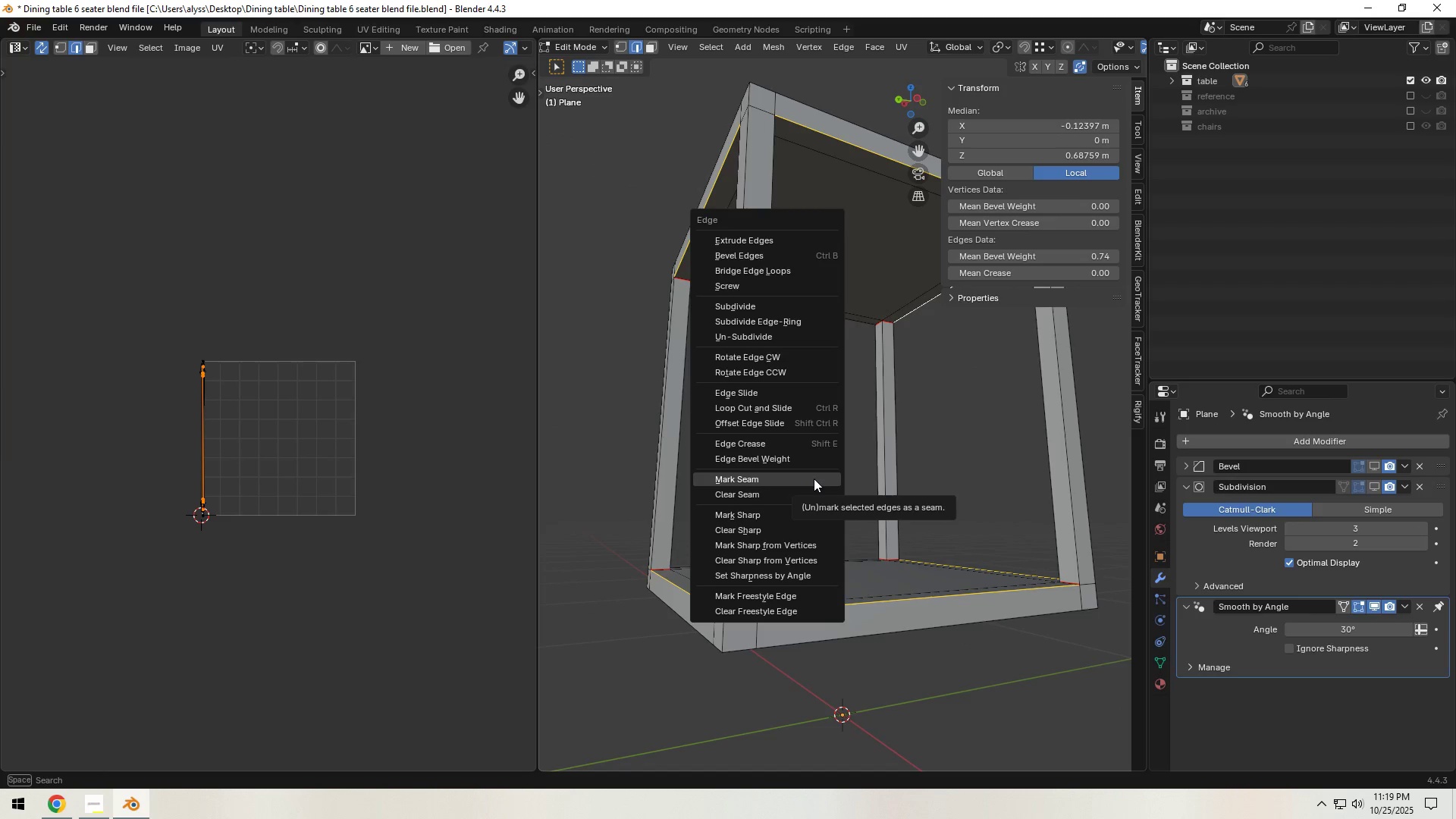 
left_click([814, 479])
 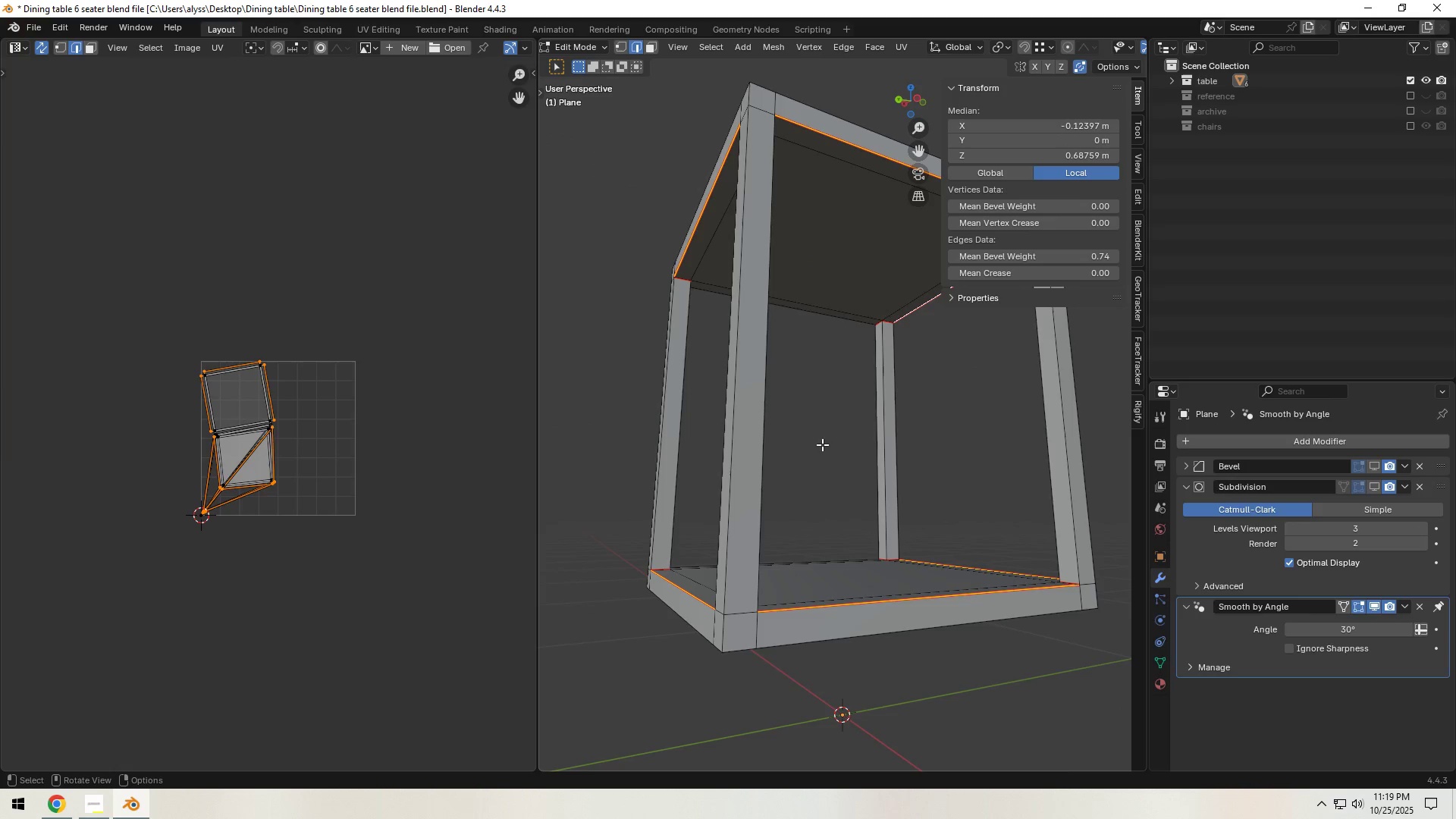 
scroll: coordinate [828, 423], scroll_direction: down, amount: 2.0
 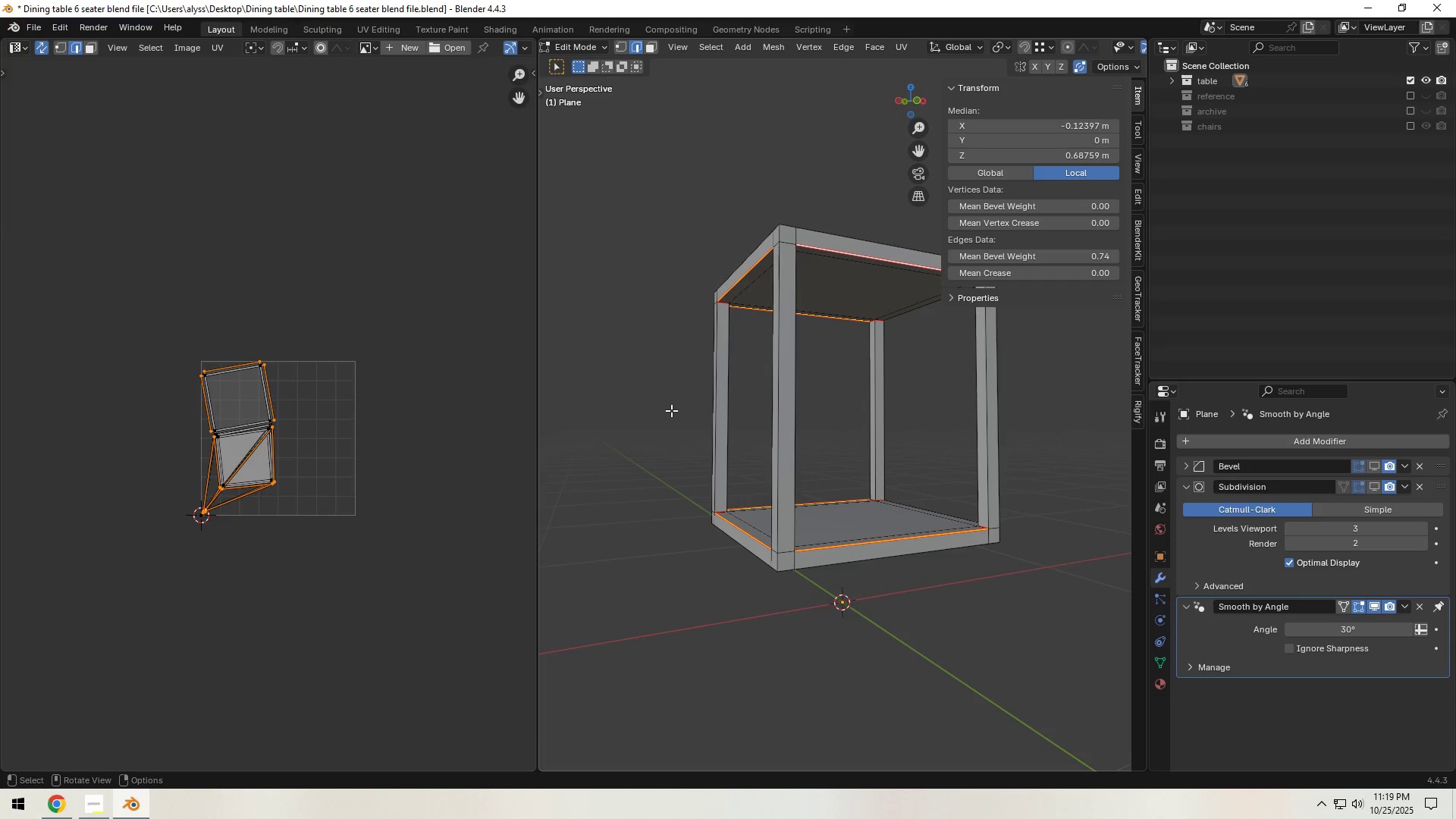 
wait(7.57)
 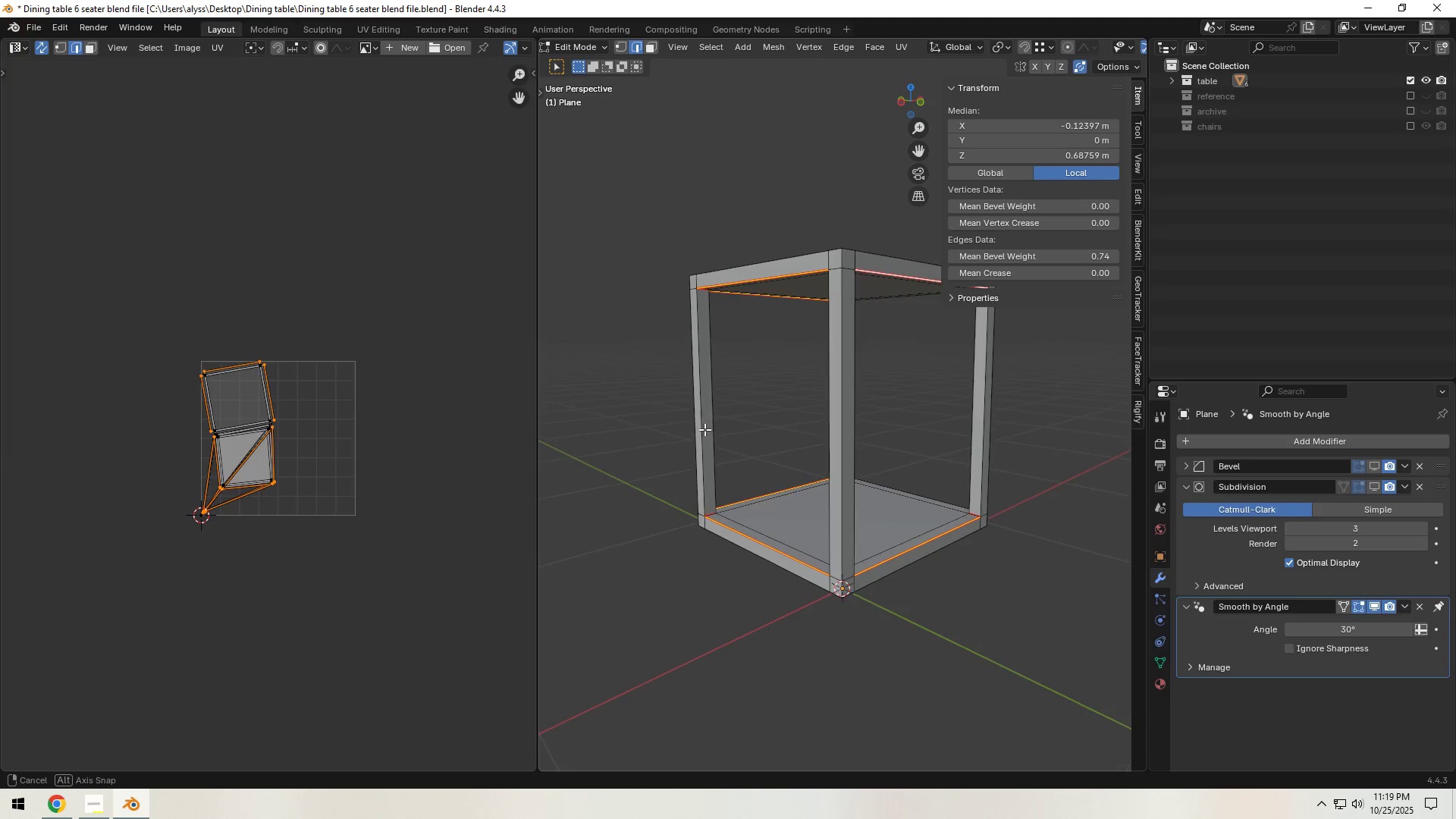 
hold_key(key=AltLeft, duration=0.7)
left_click([808, 350])
 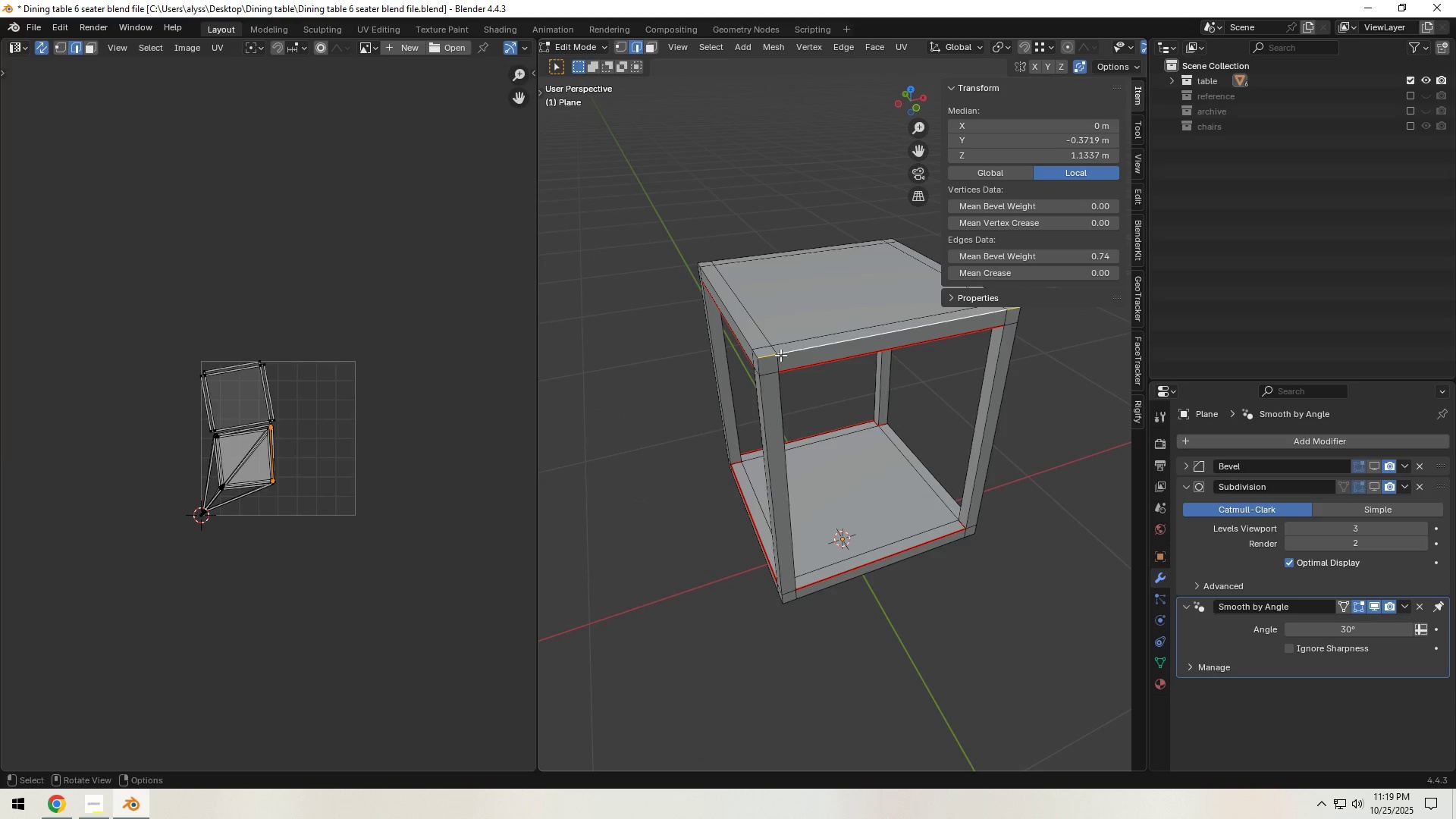 
hold_key(key=AltLeft, duration=1.84)
hold_key(key=ShiftLeft, duration=1.5)
left_click([744, 333])
 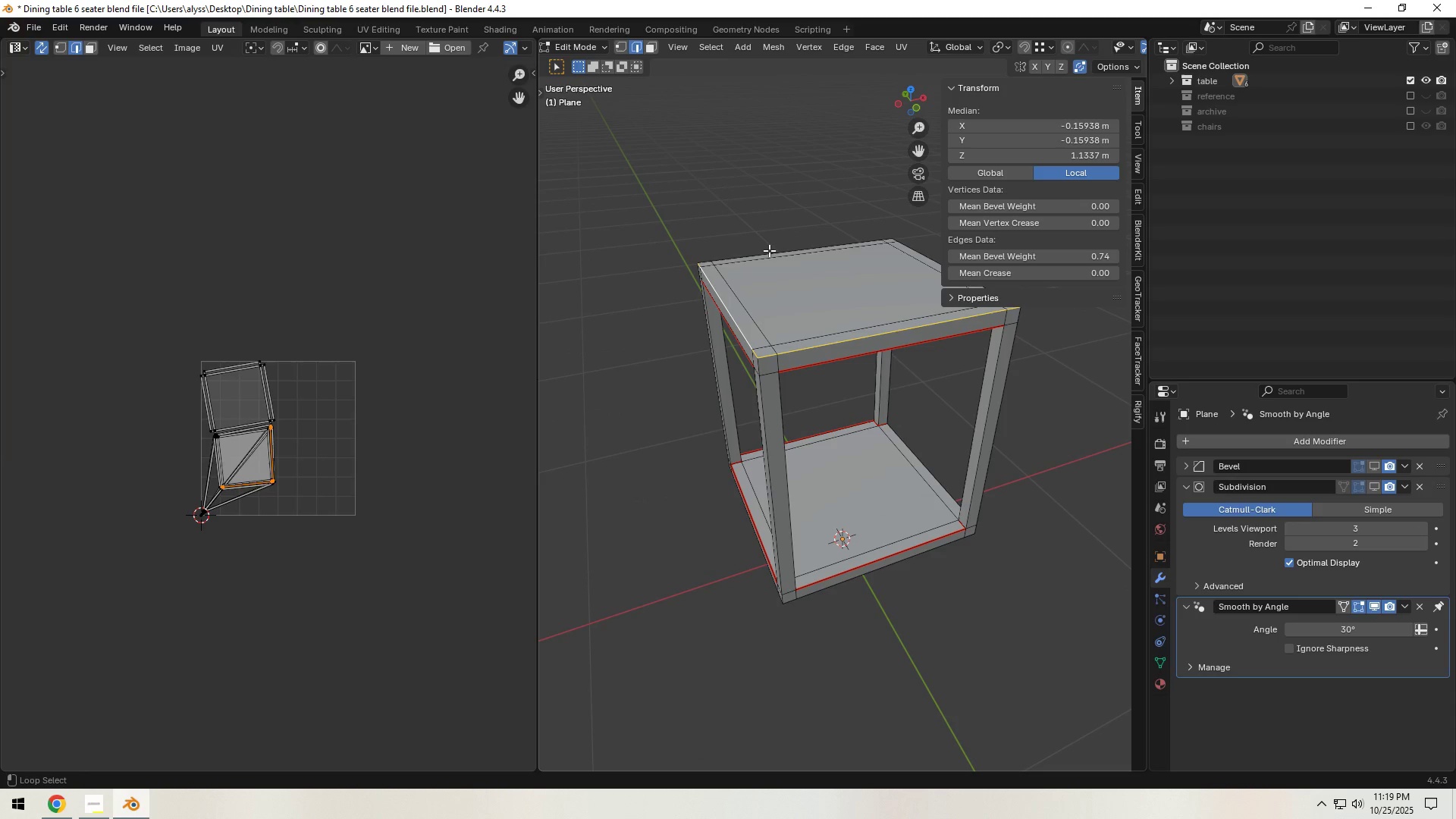 
left_click([769, 250])
 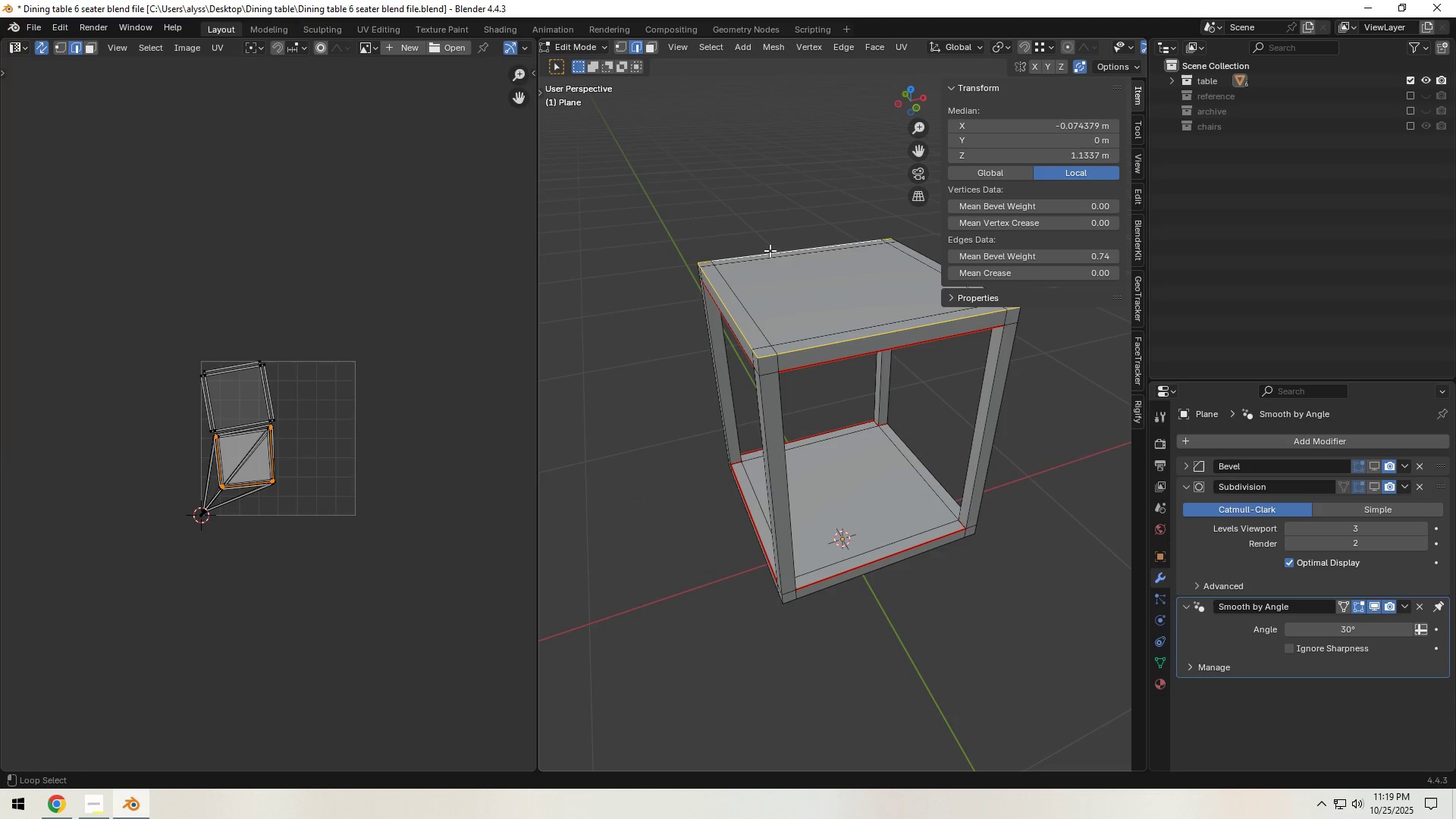 
key(Alt+Shift+ShiftLeft)
 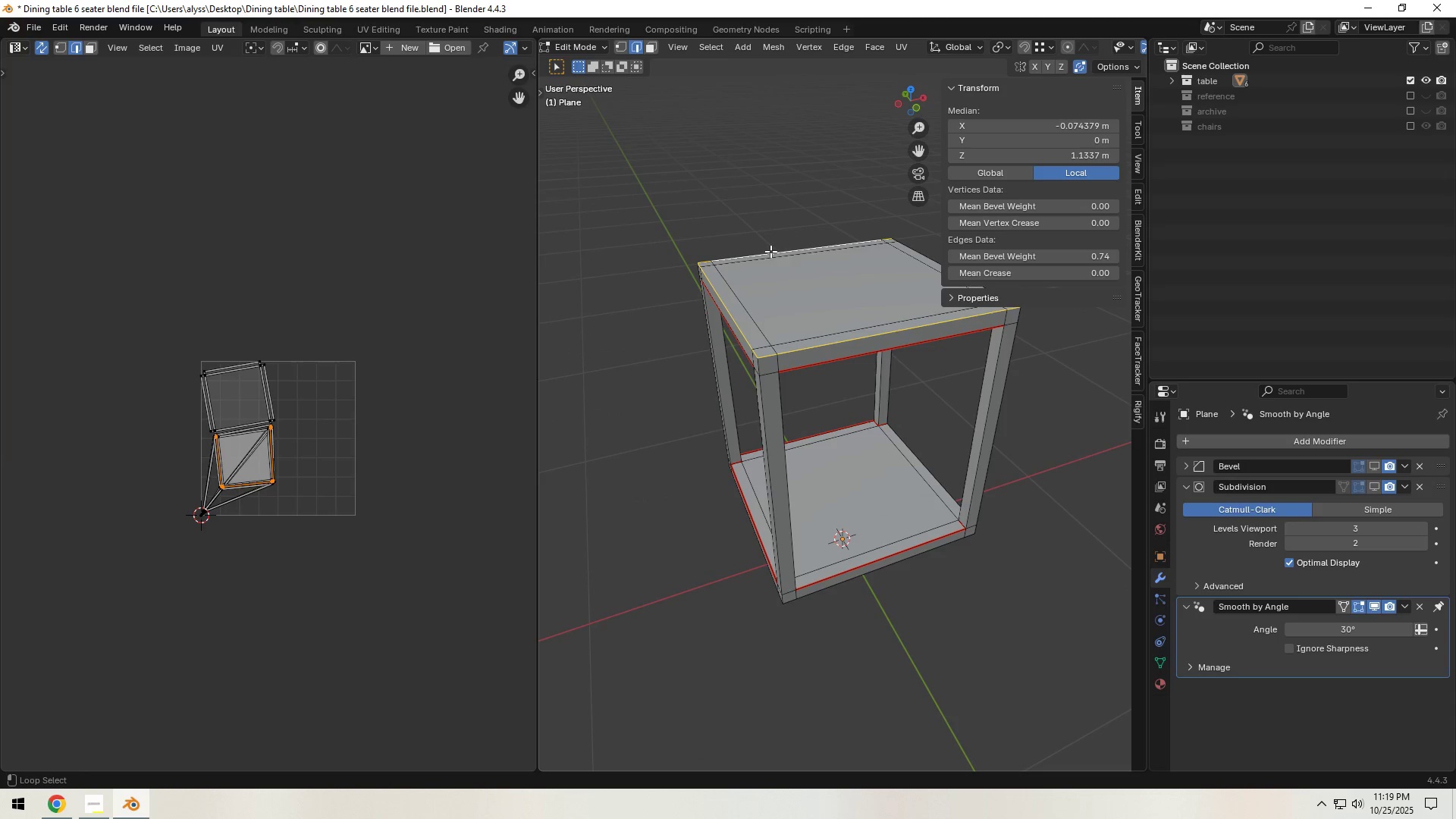 
key(Alt+Shift+ShiftLeft)
 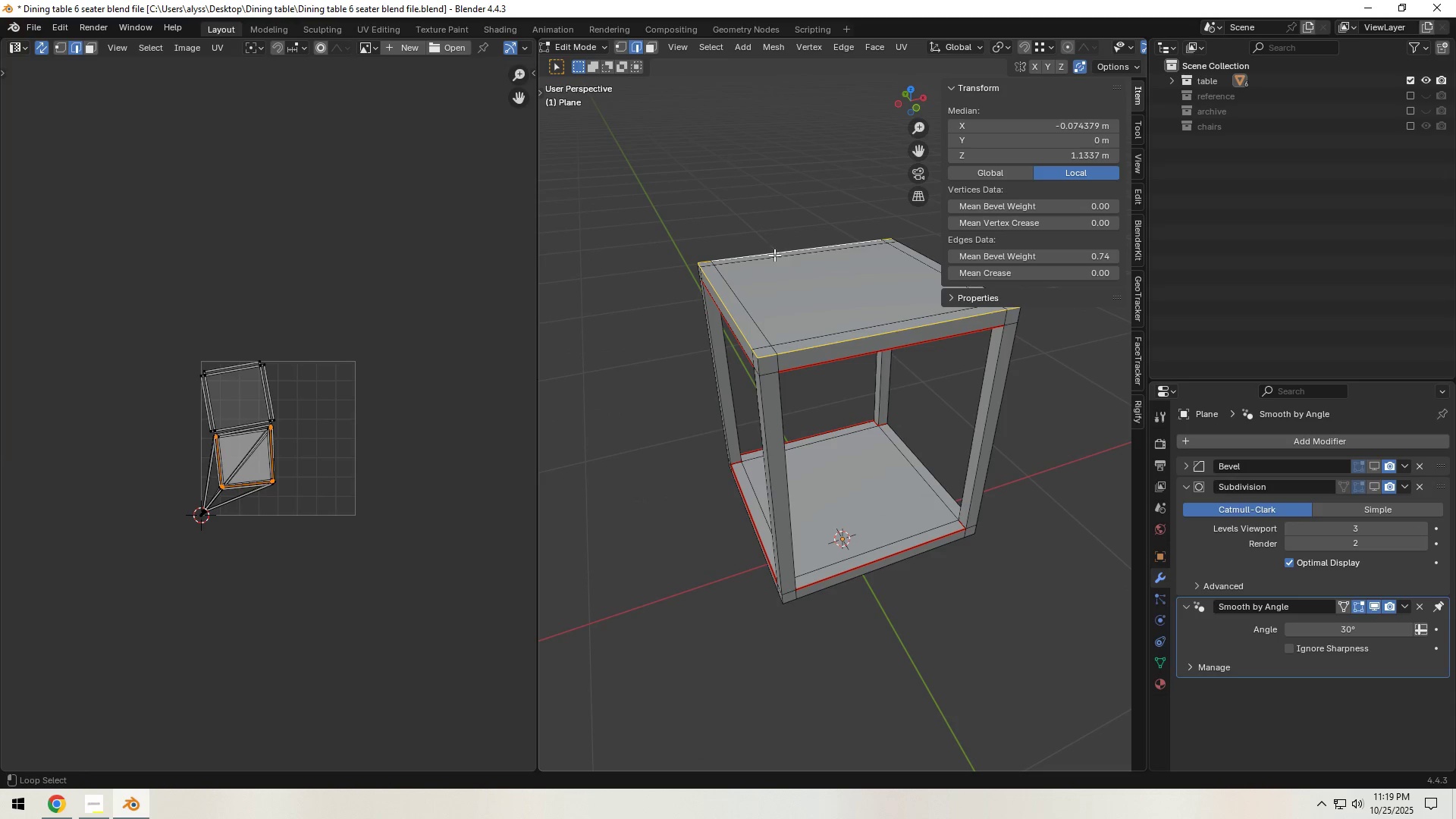 
key(Alt+Shift+ShiftLeft)
 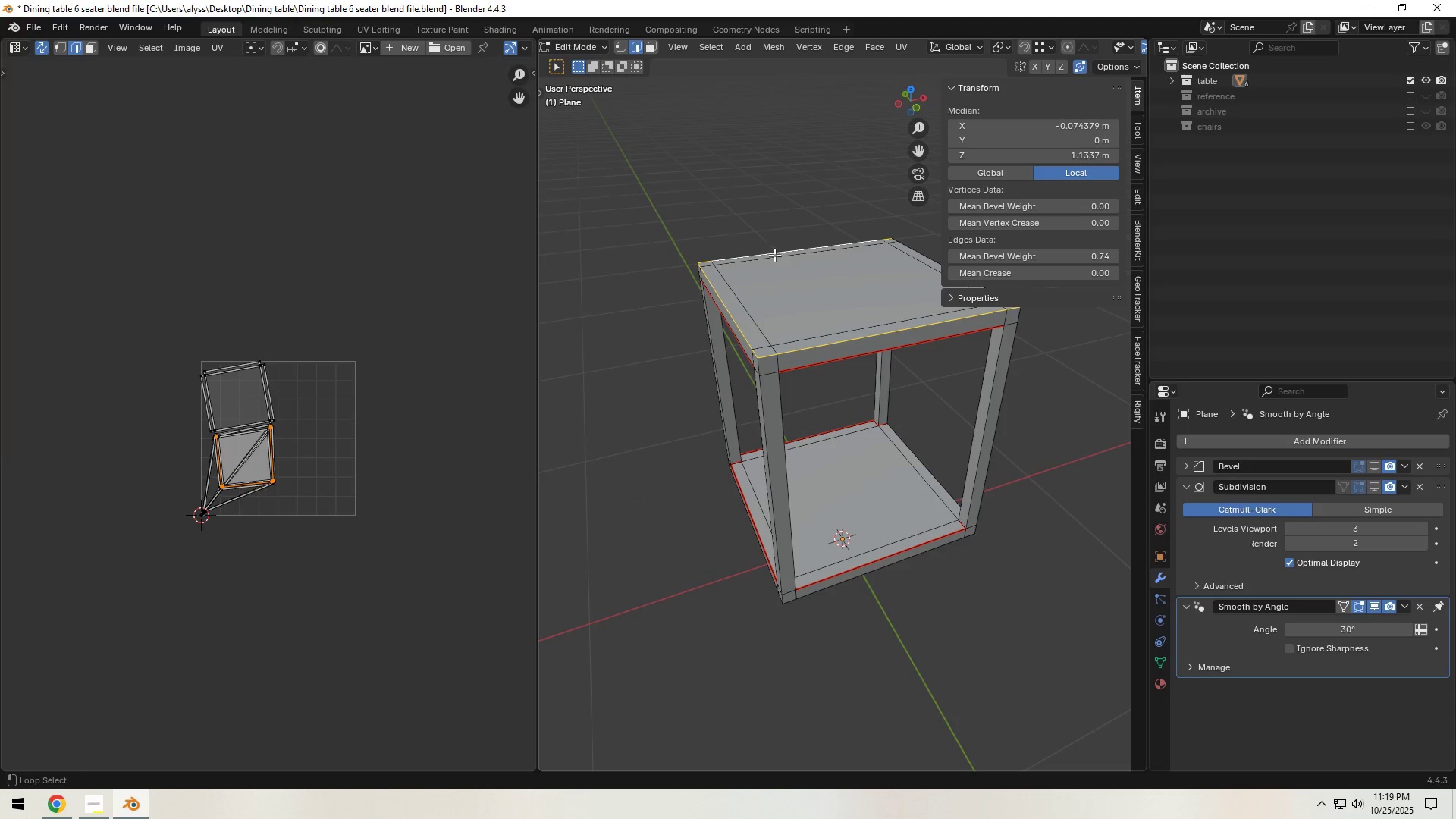 
key(Alt+Shift+ShiftLeft)
 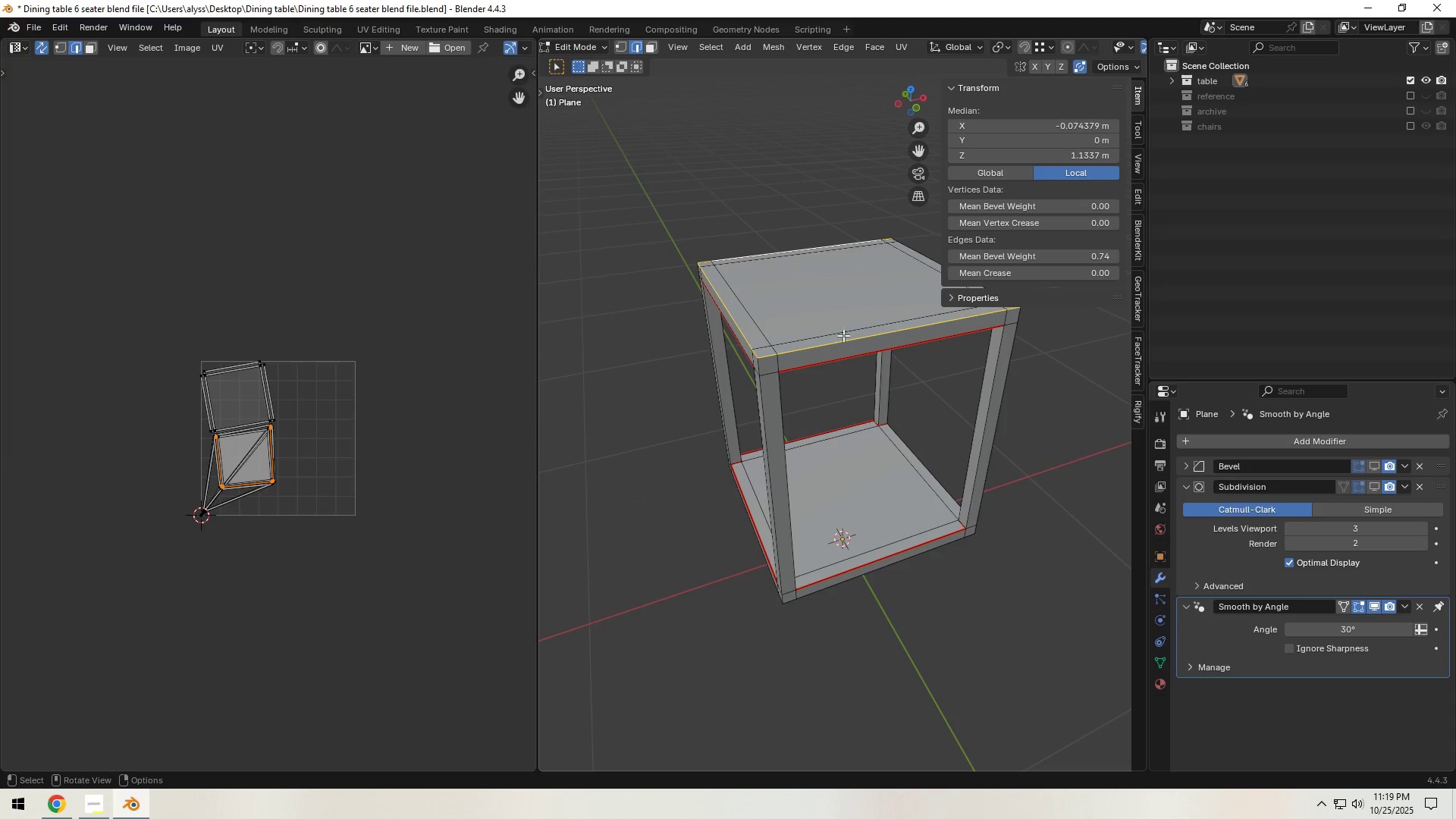 
key(Control+E)
 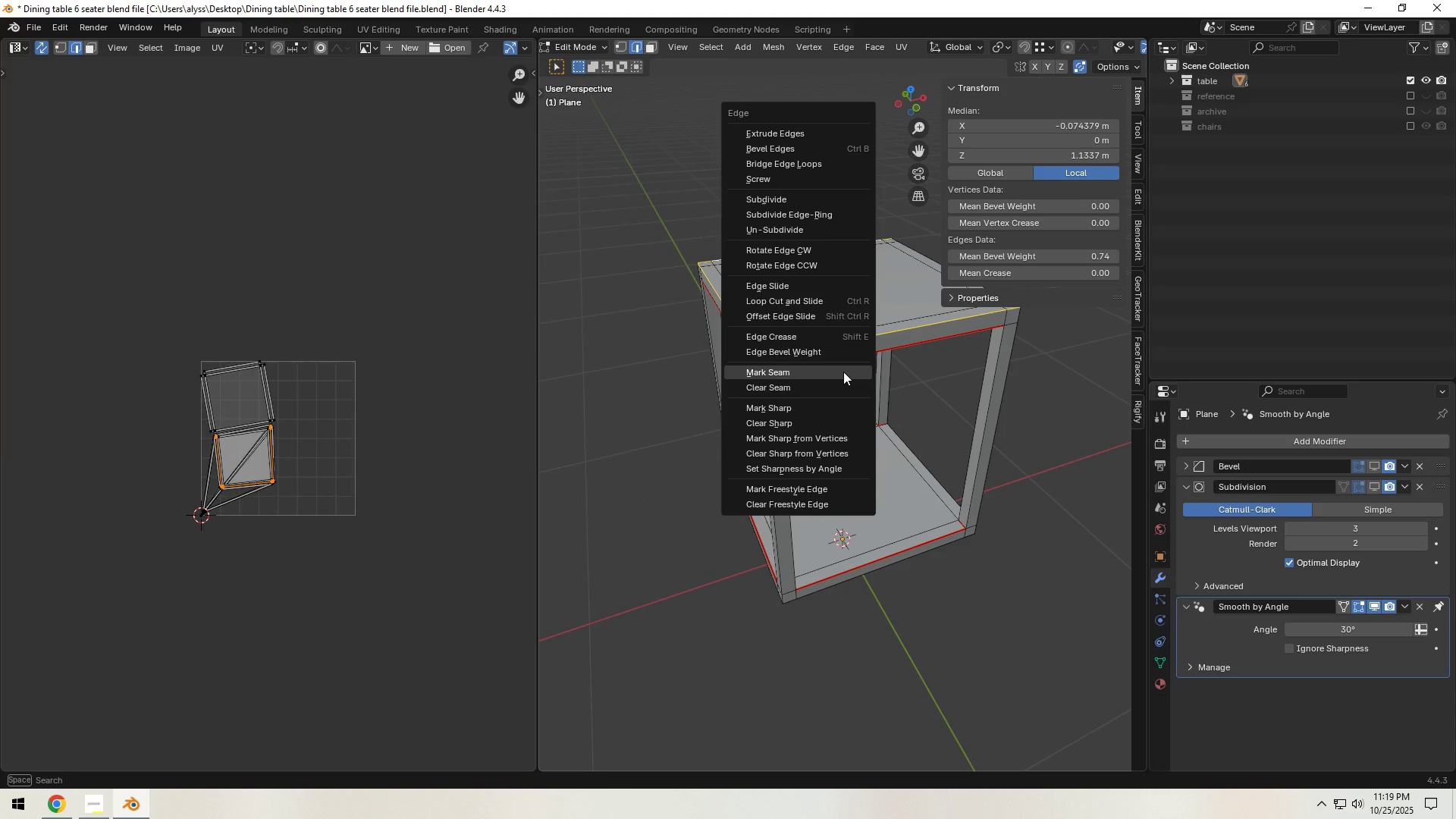 
left_click([843, 372])
 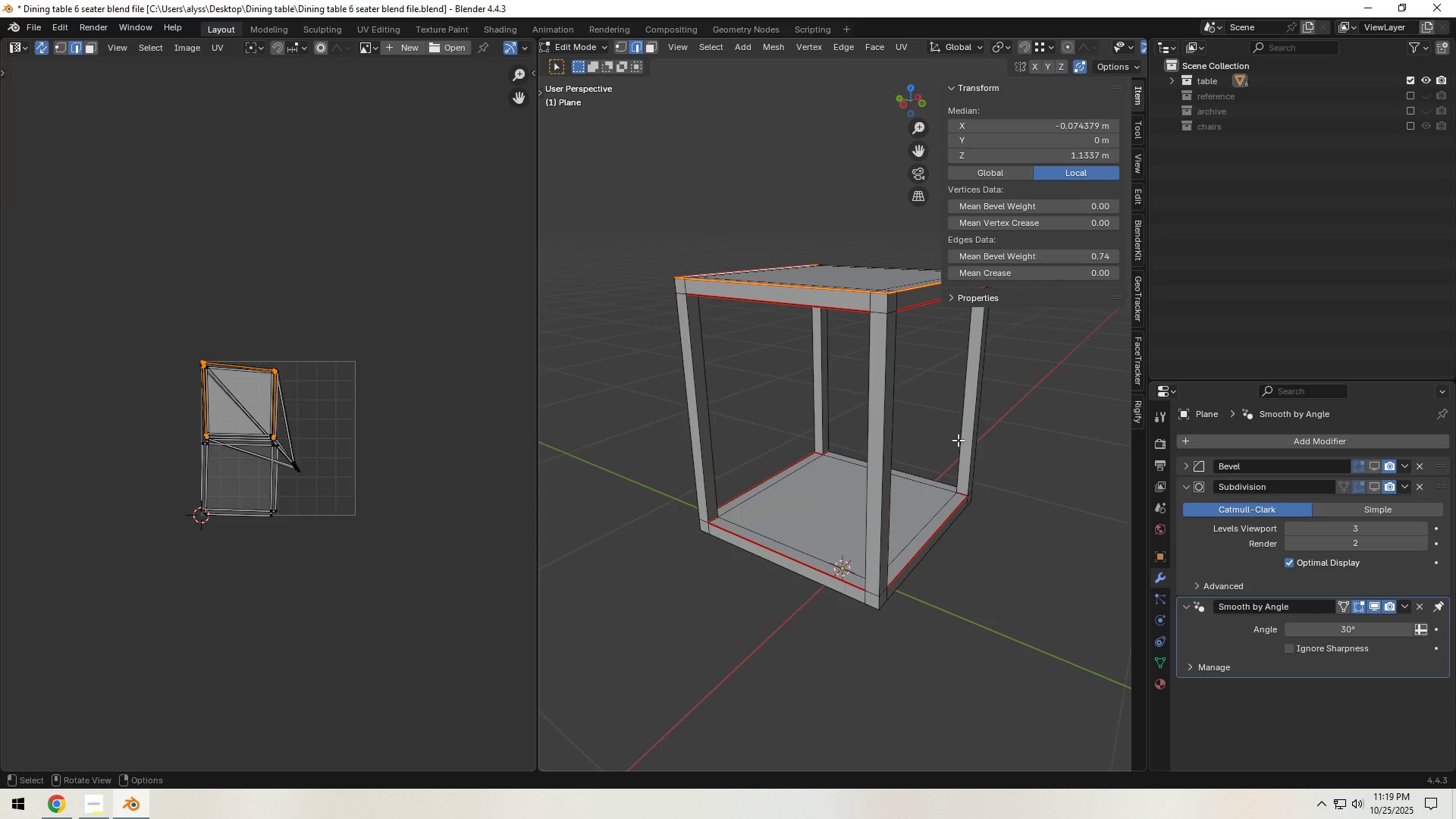 
wait(5.32)
 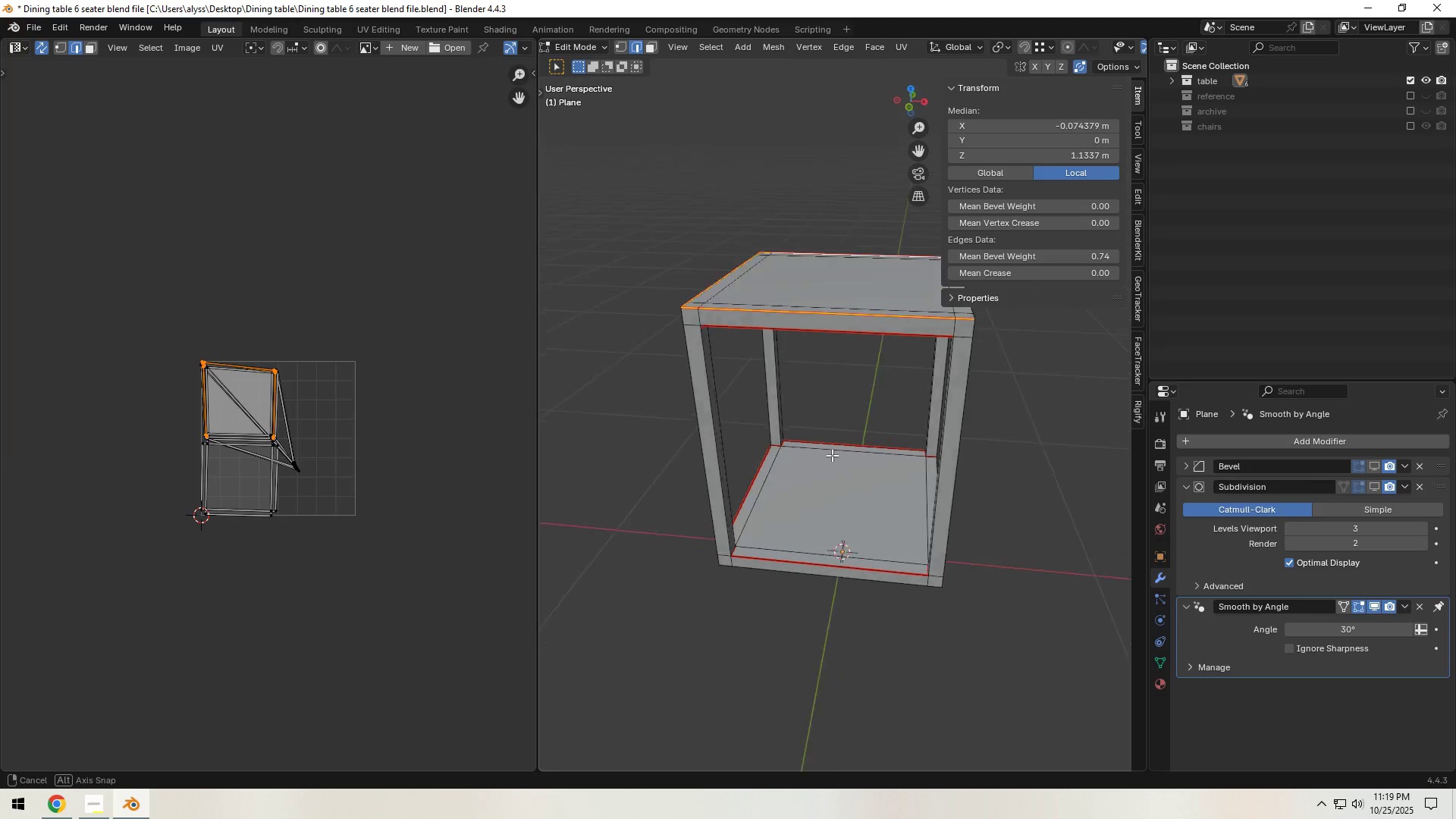 
hold_key(key=ShiftLeft, duration=2.15)
hold_key(key=AltLeft, duration=1.54)
left_click([882, 428])
 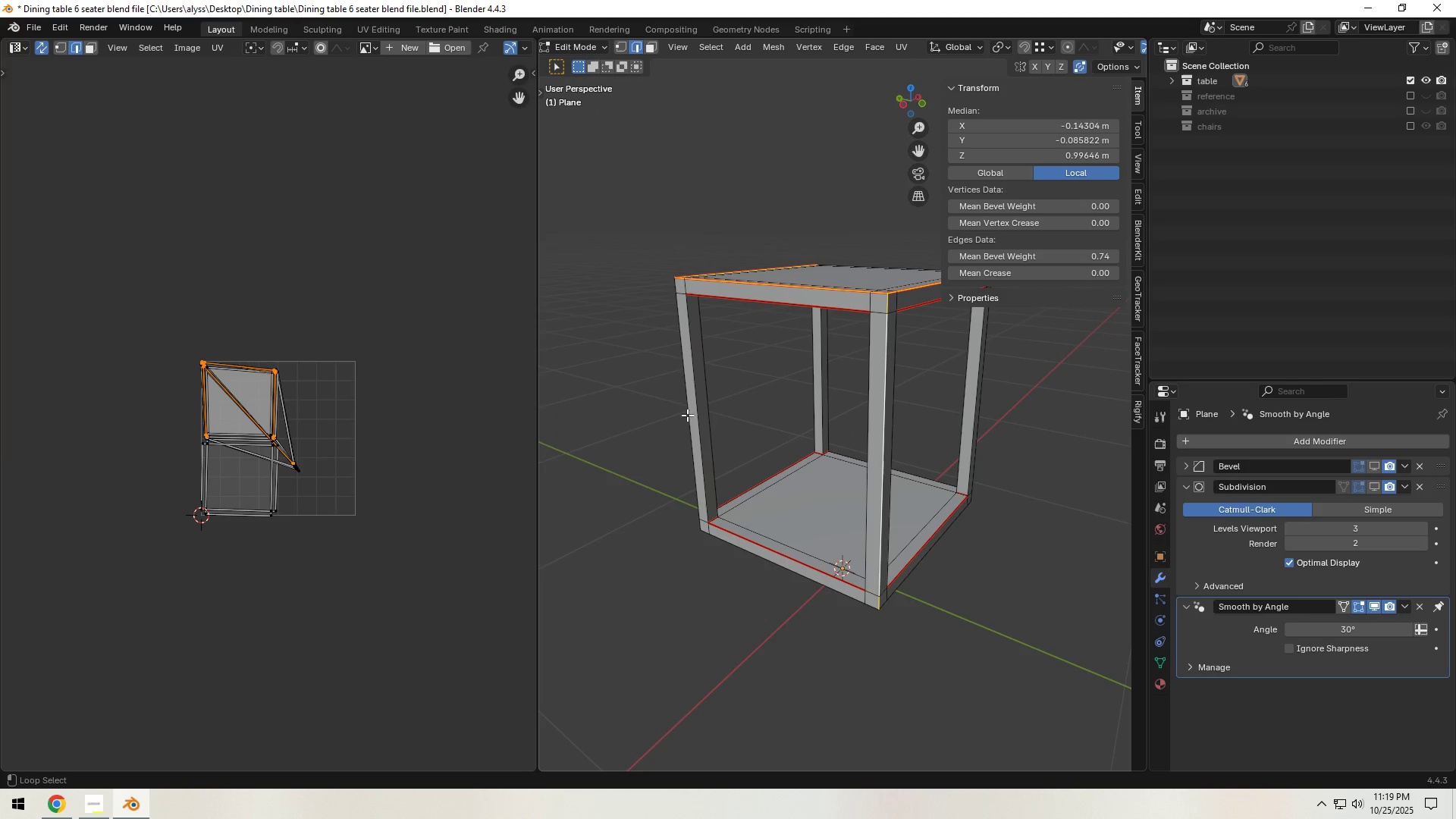 
left_click([687, 413])
 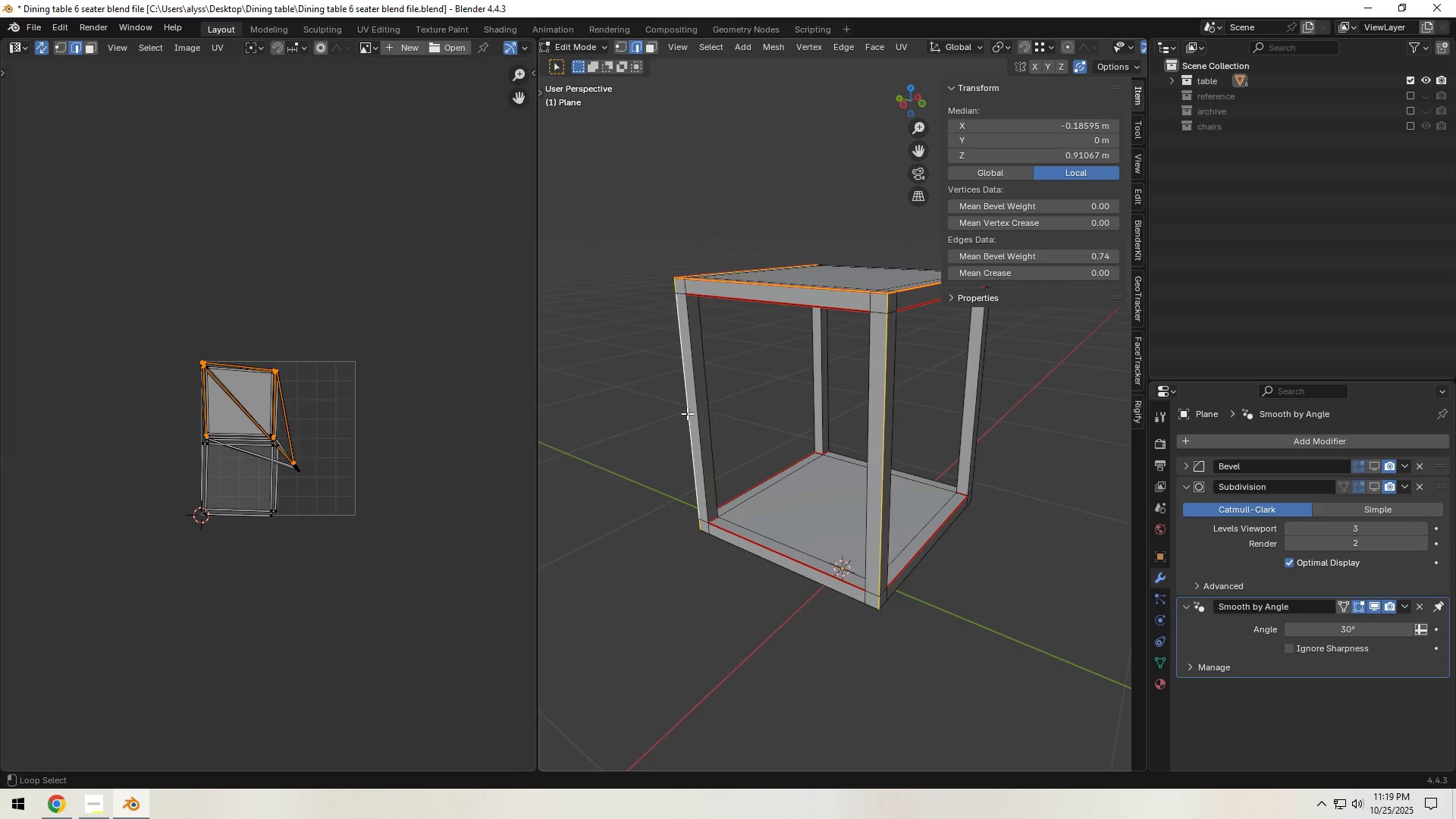 
key(Alt+Shift+AltLeft)
 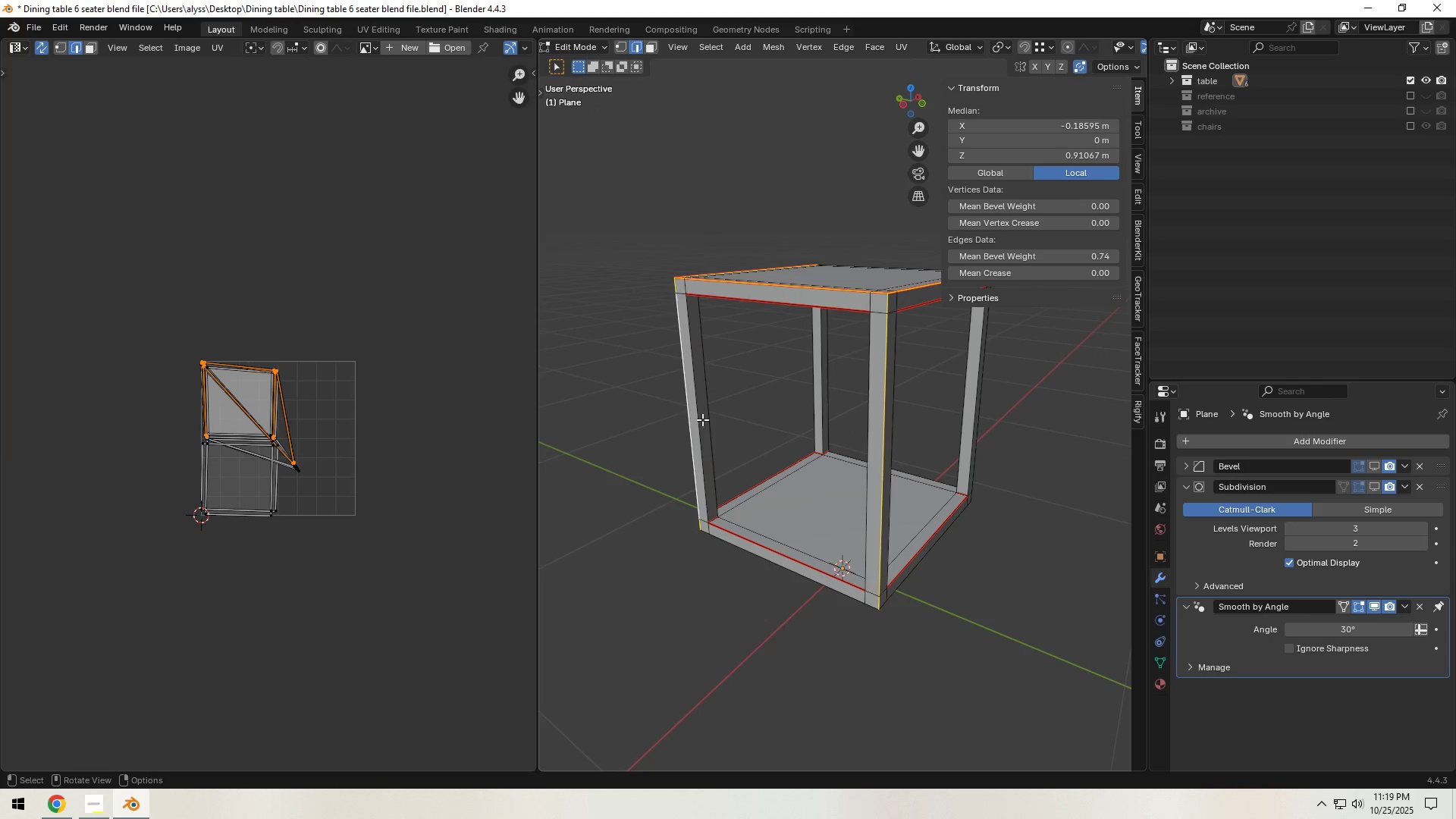 
key(Control+E)
 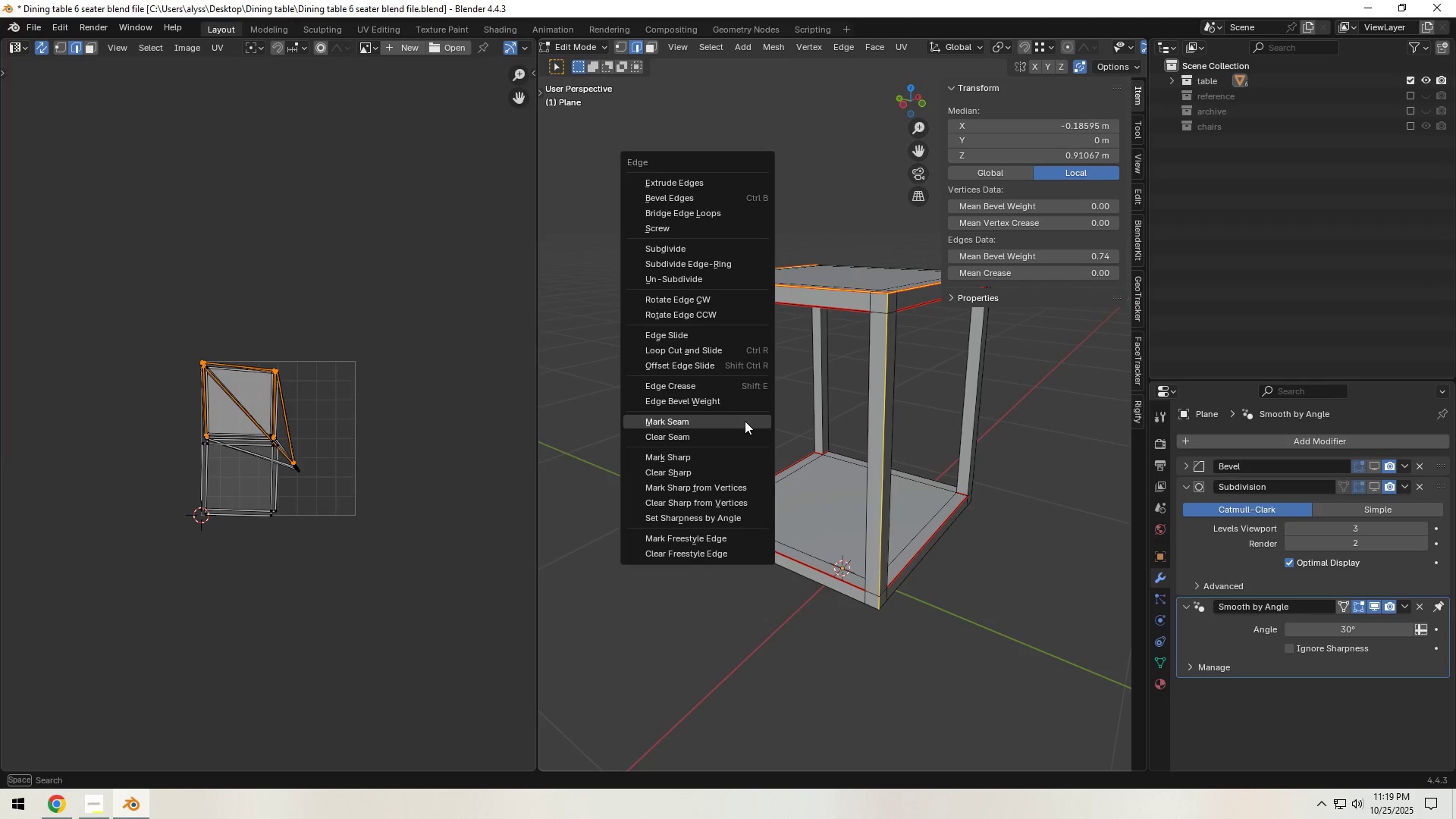 
left_click([745, 421])
 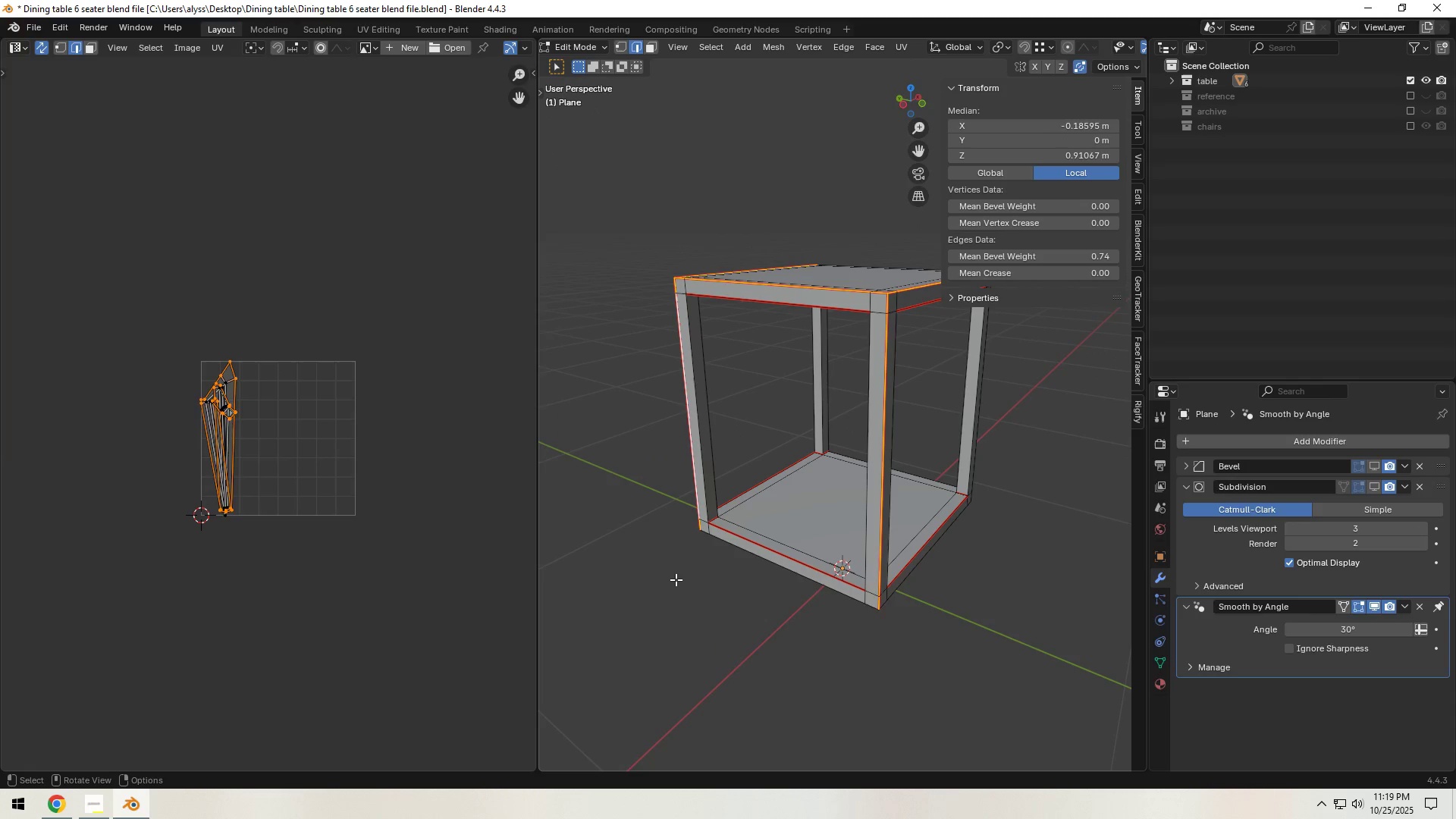 
left_click([675, 581])
 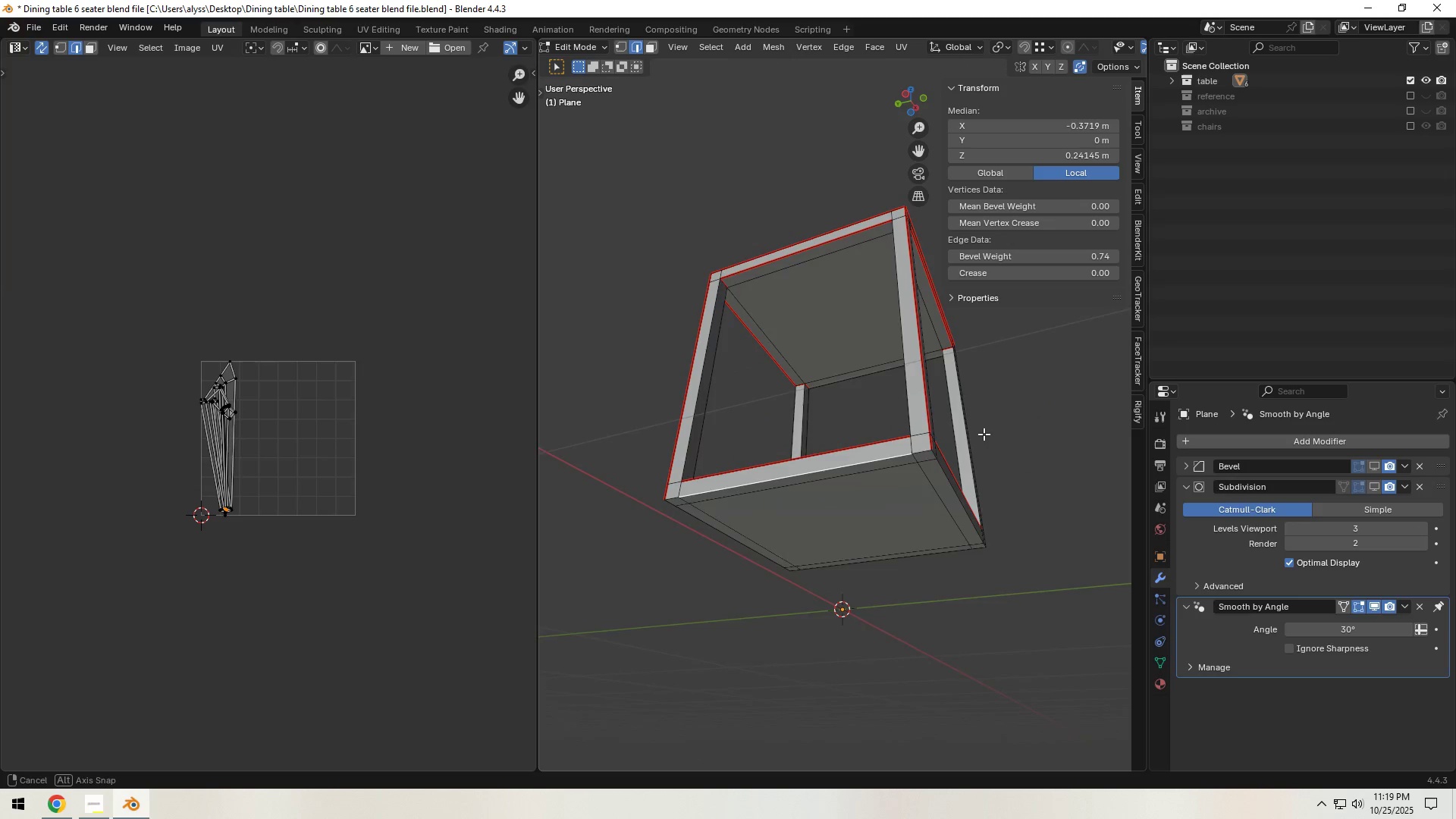 
wait(9.64)
 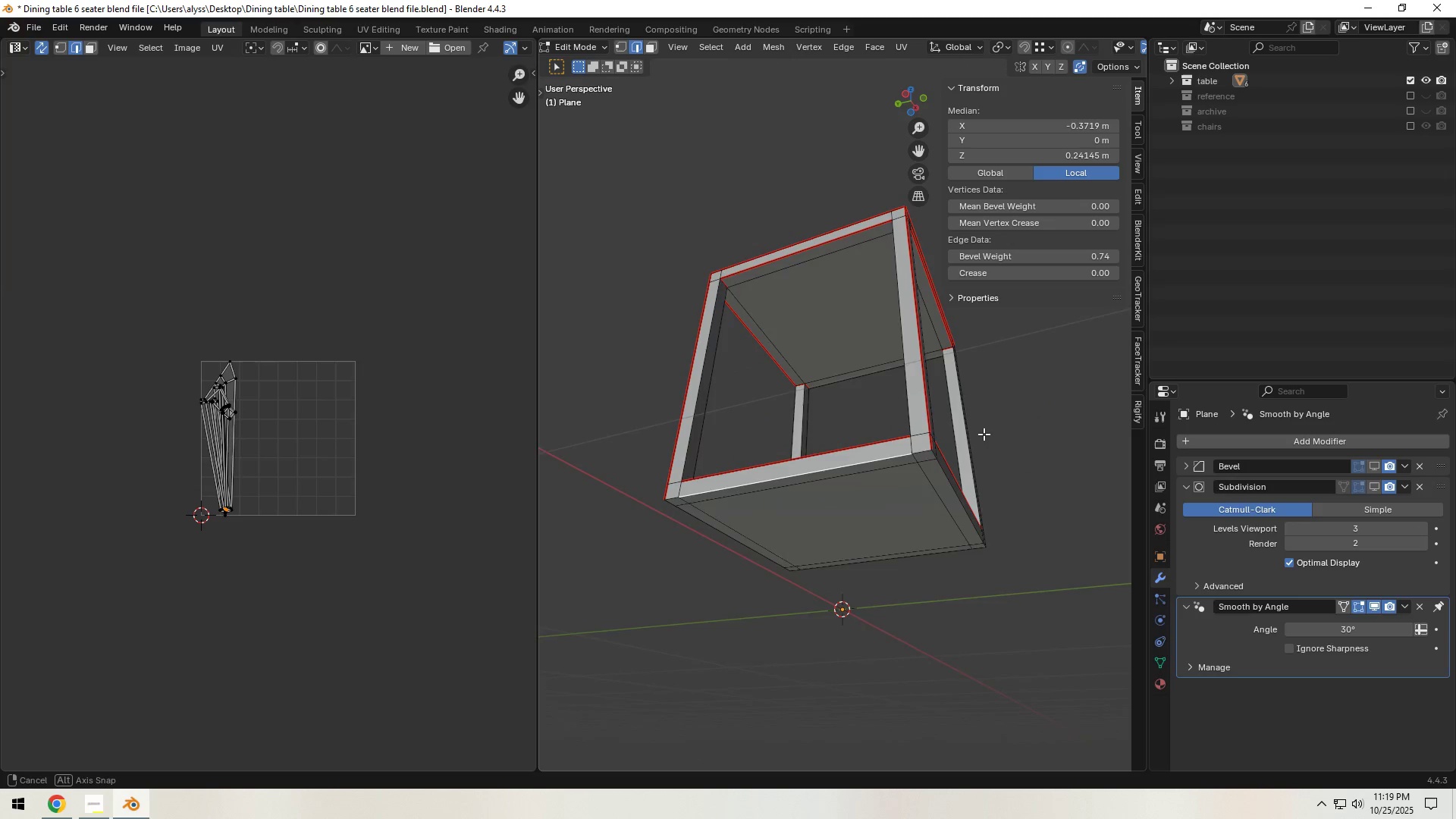 
scroll: coordinate [801, 461], scroll_direction: up, amount: 1.0
 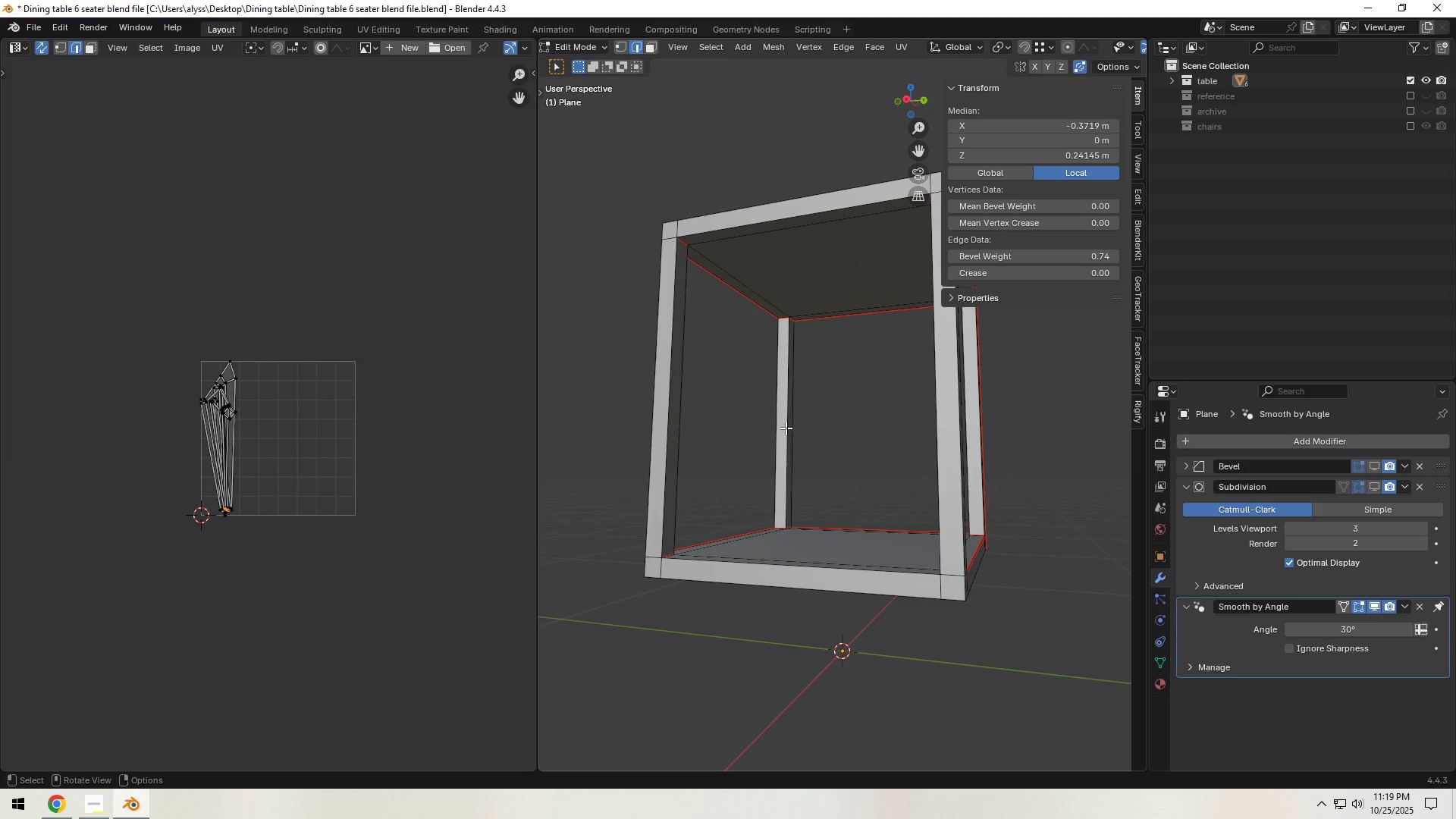 
left_click([786, 428])
 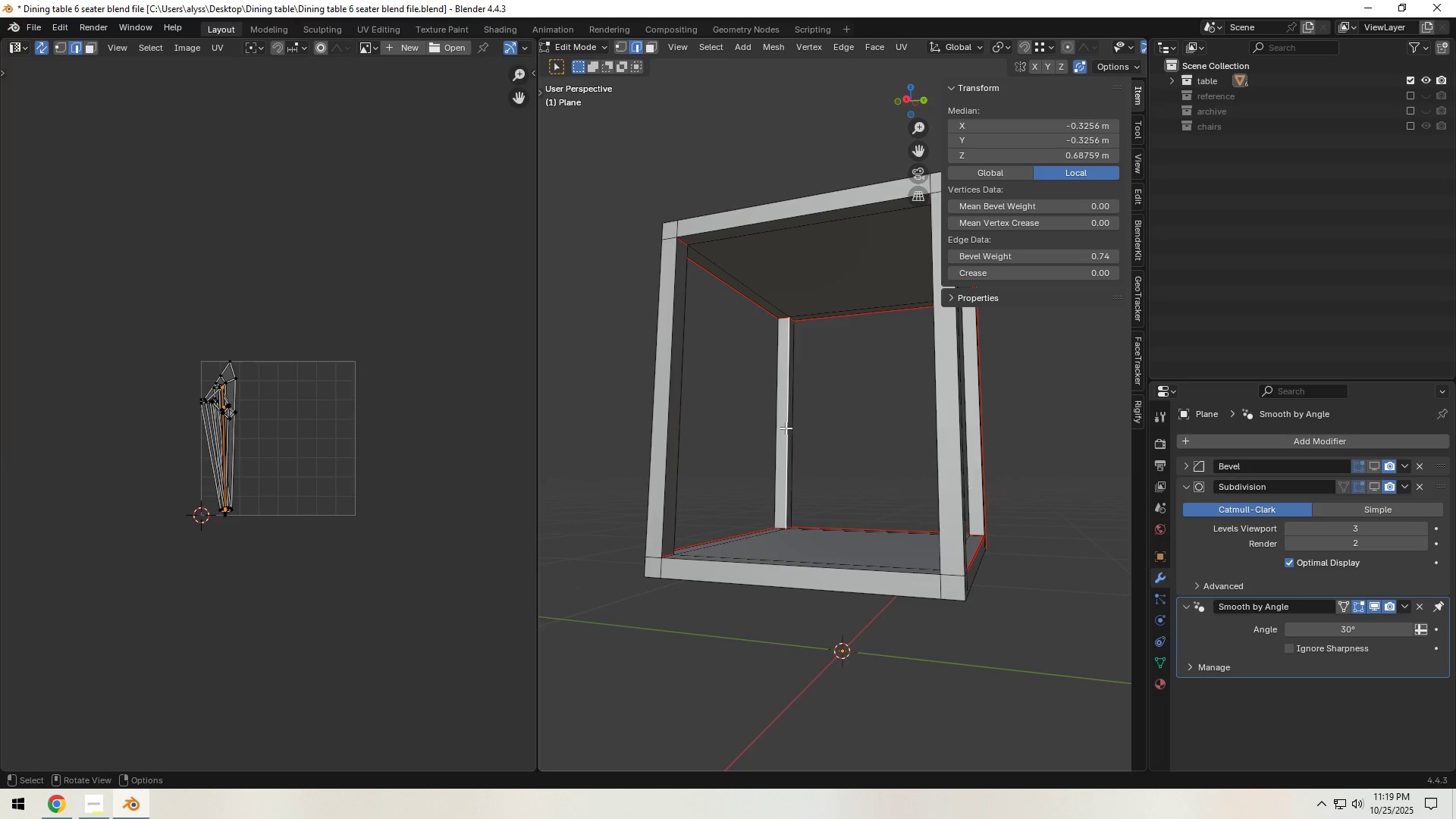 
key(Control+E)
 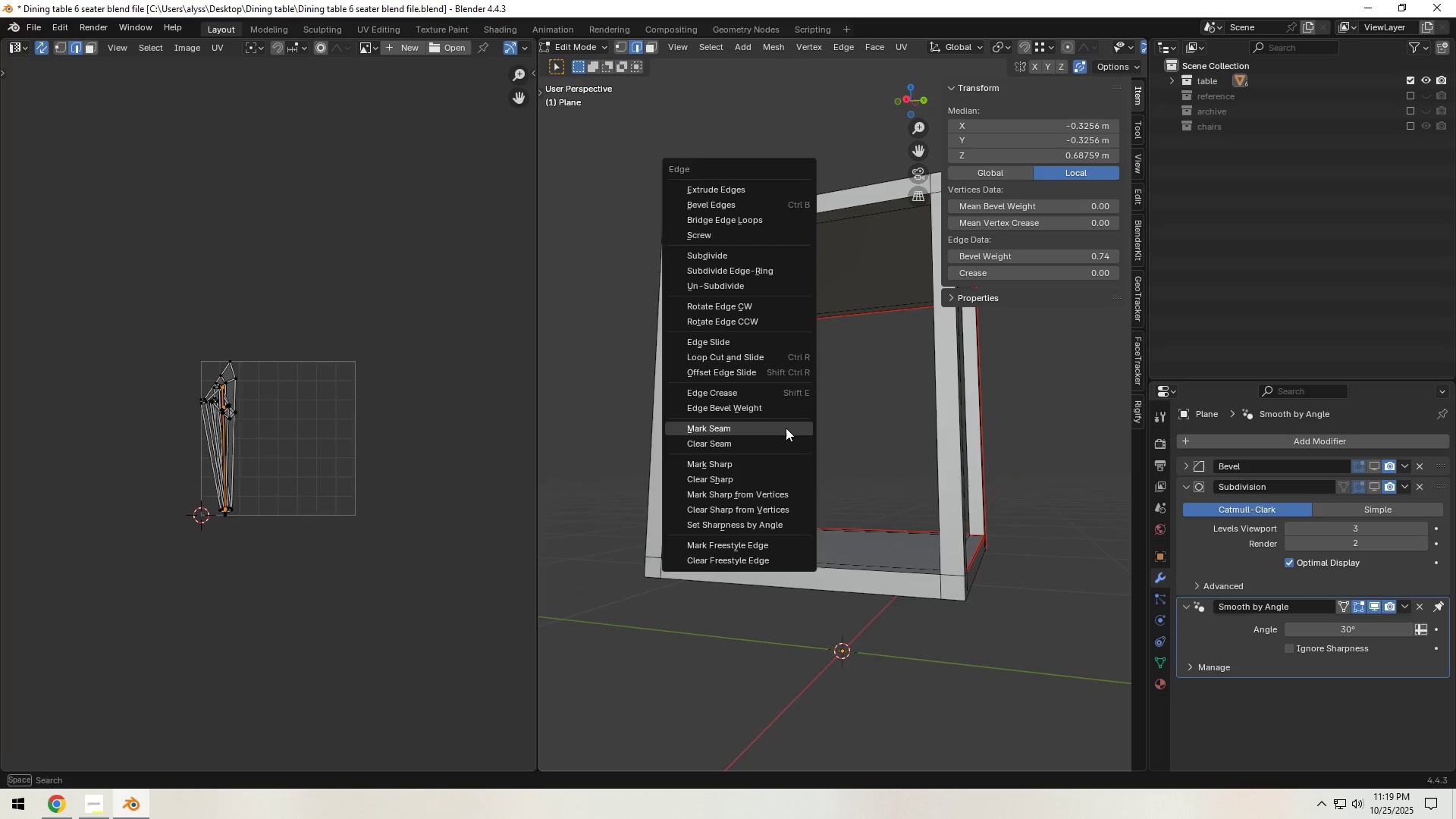 
left_click([786, 428])
 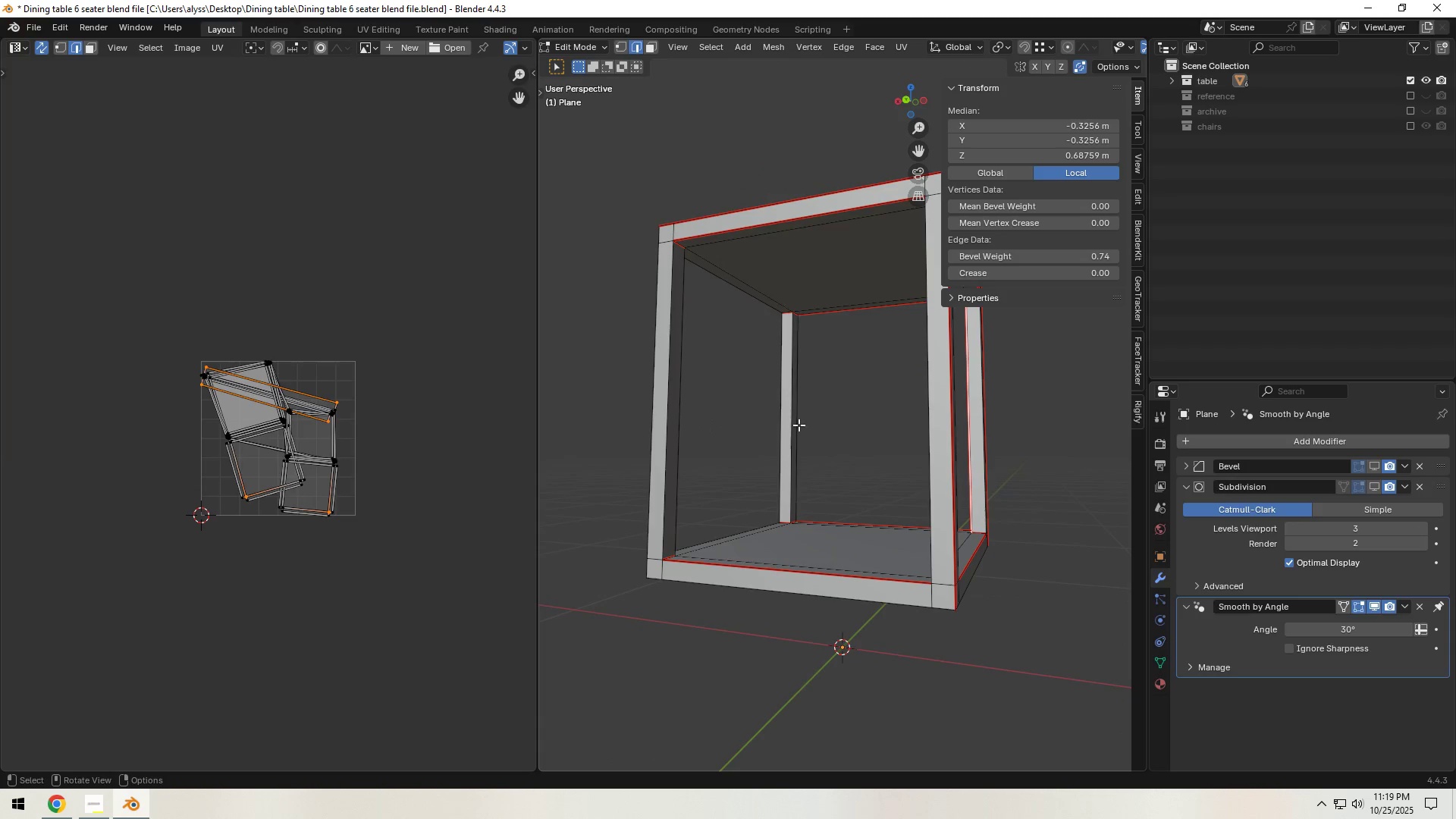 
left_click([794, 425])
 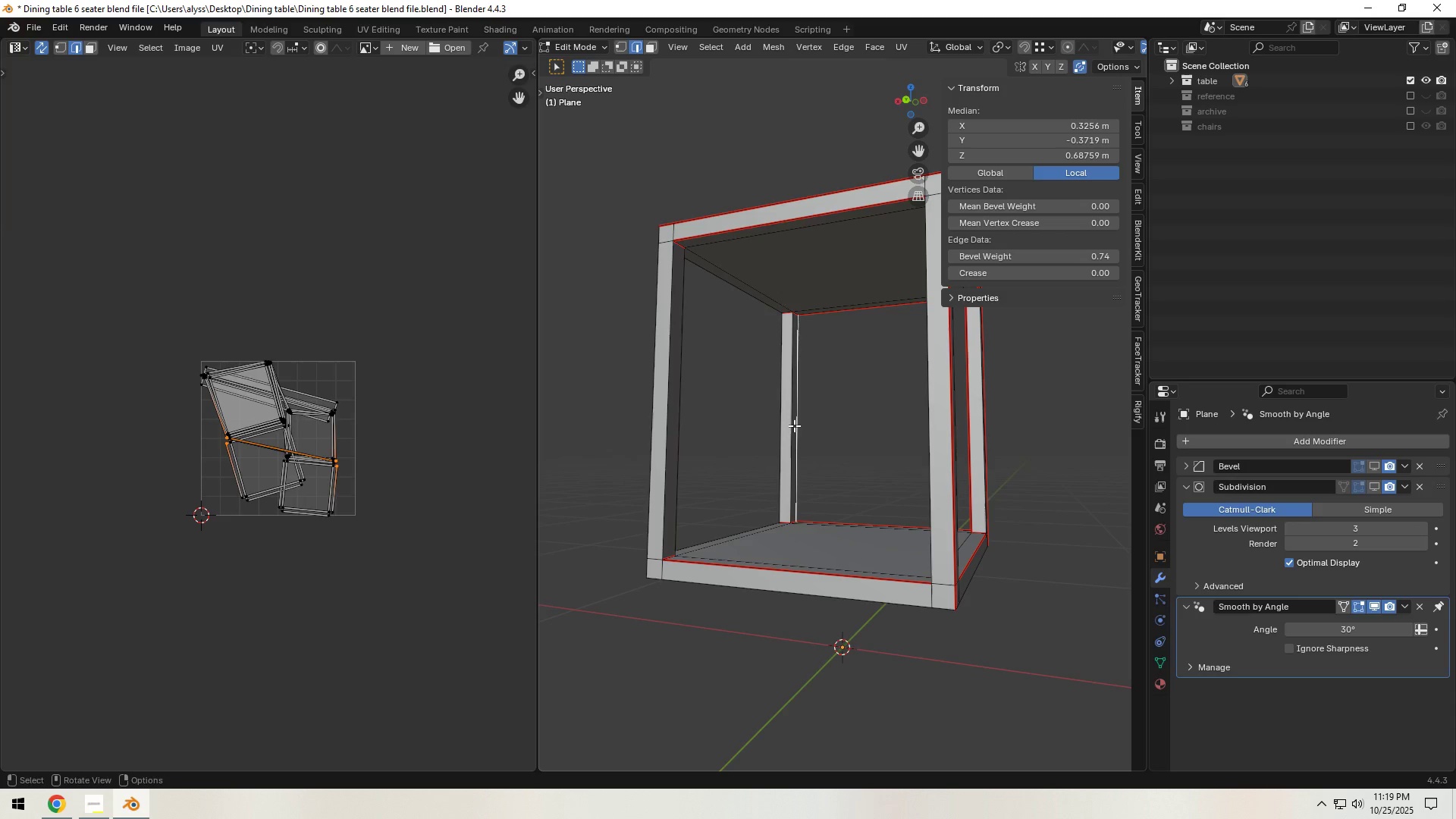 
key(Control+ControlLeft)
 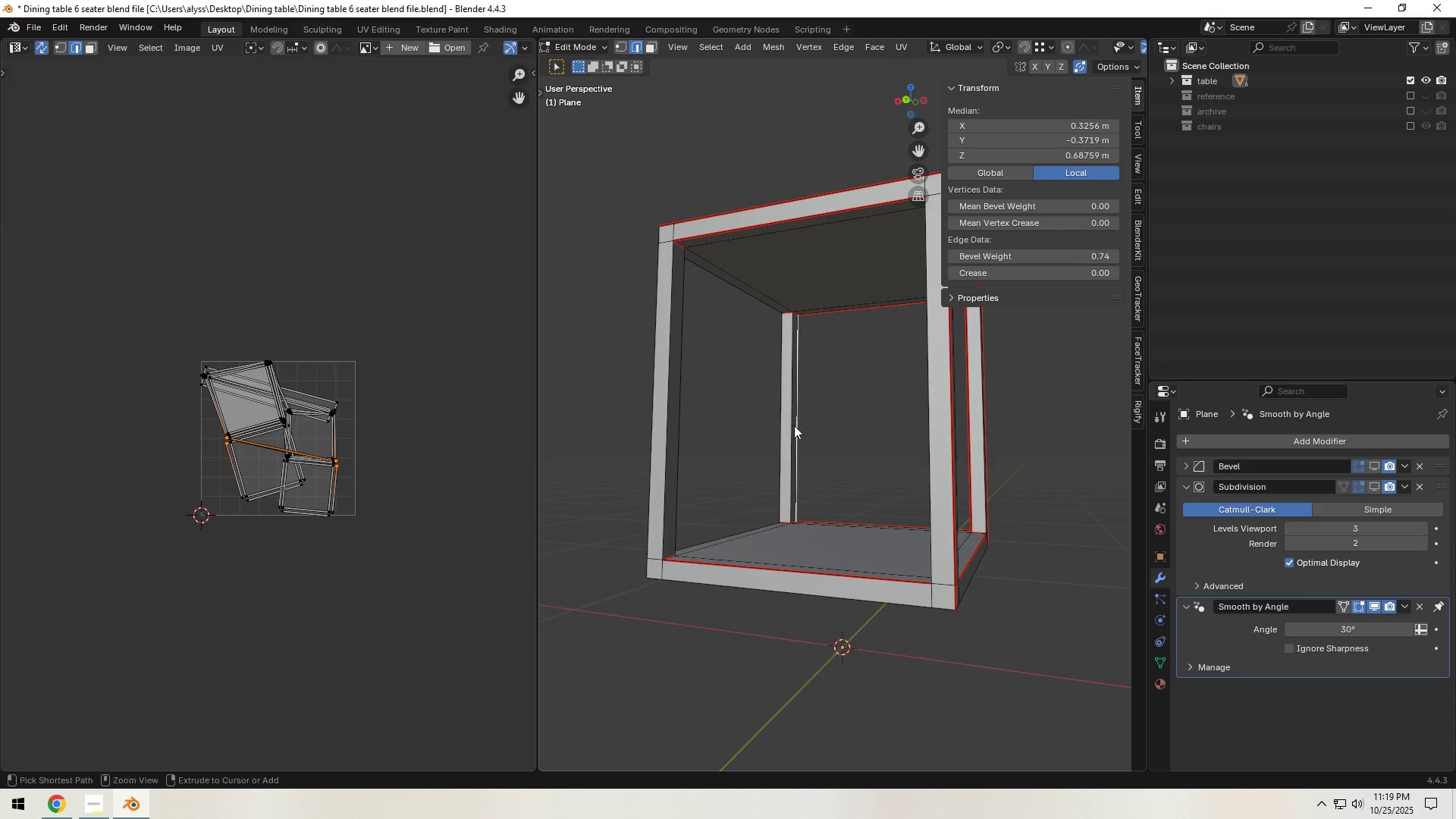 
key(Control+E)
 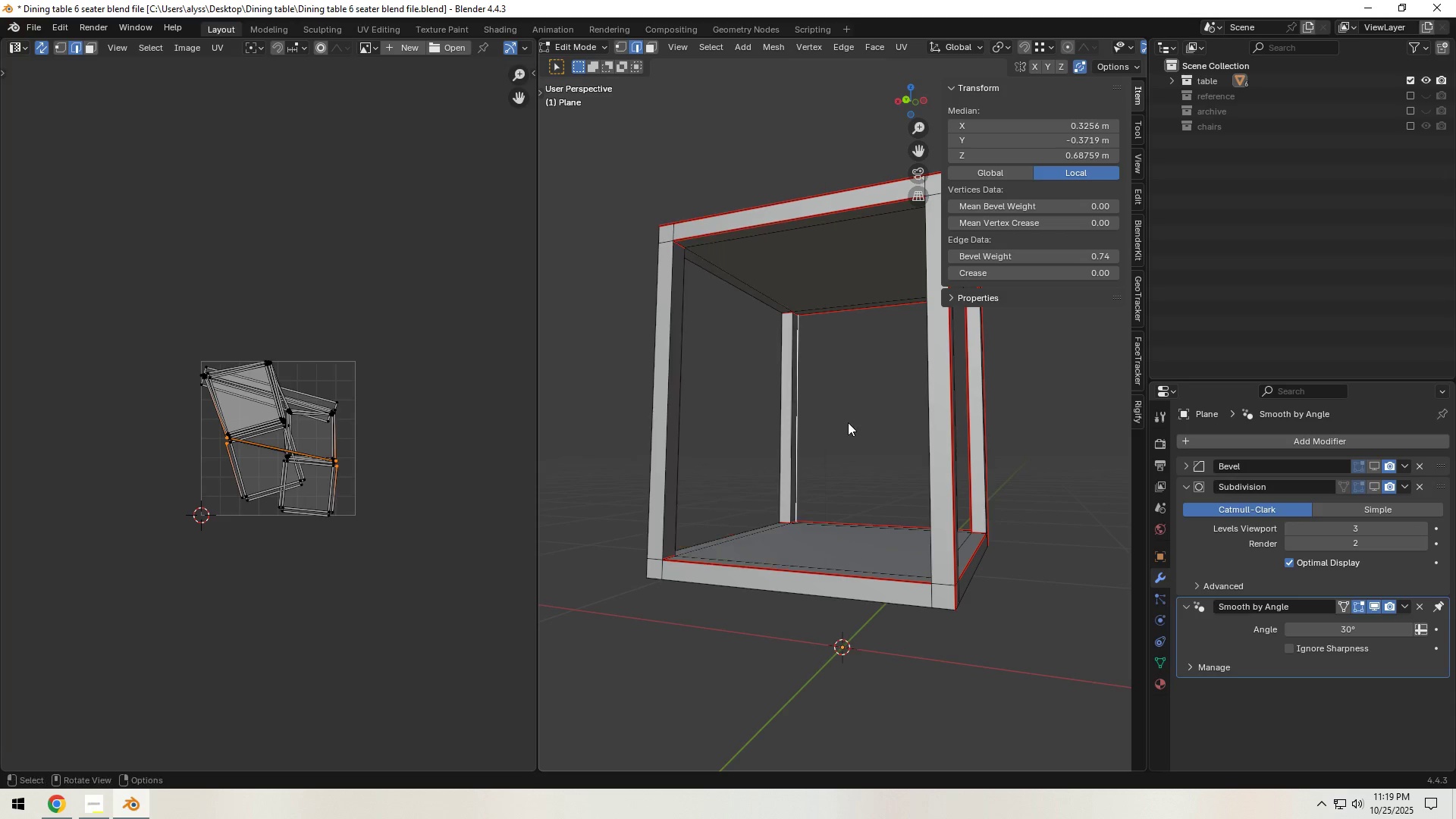 
left_click([848, 422])
 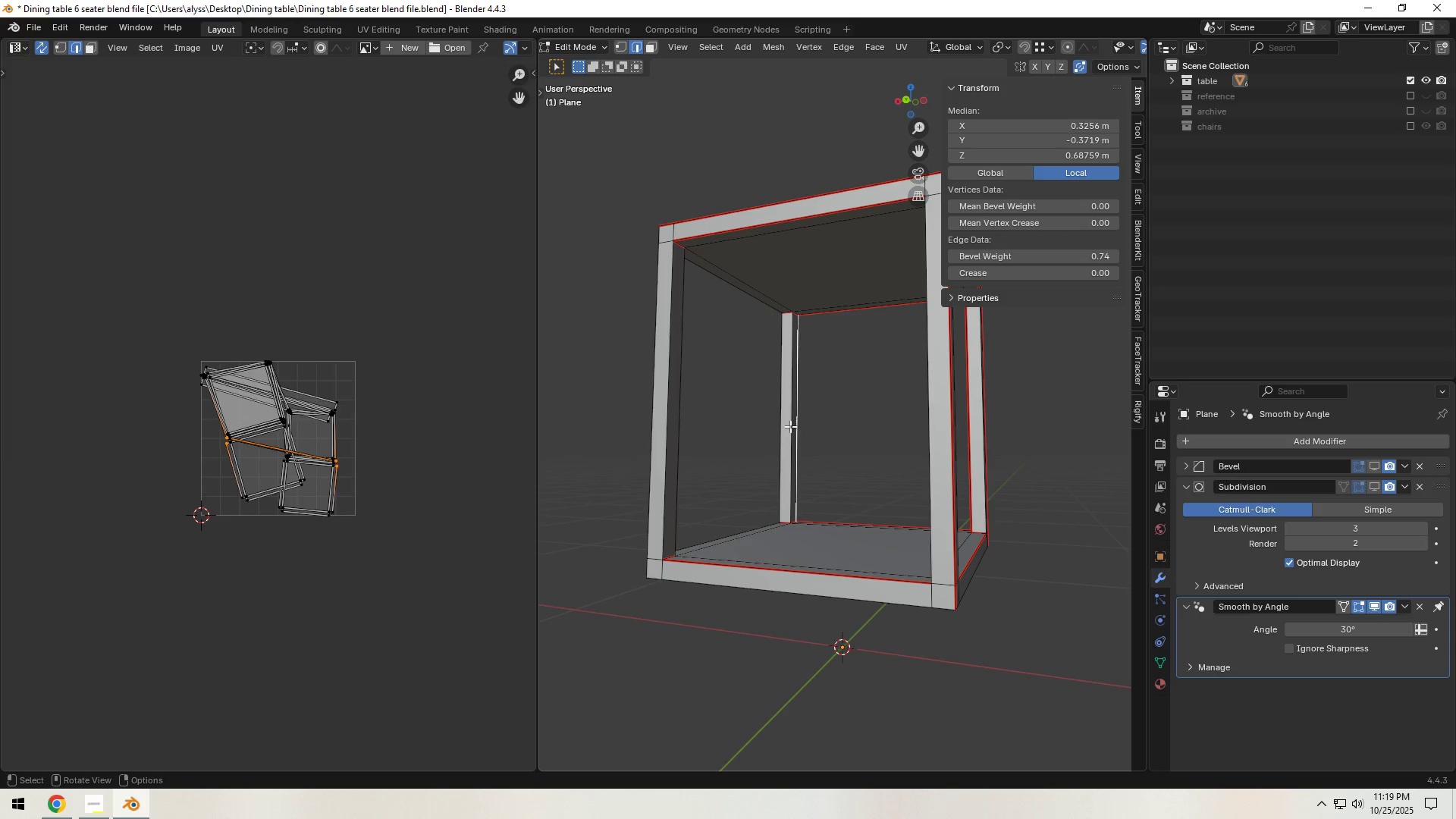 
left_click([790, 426])
 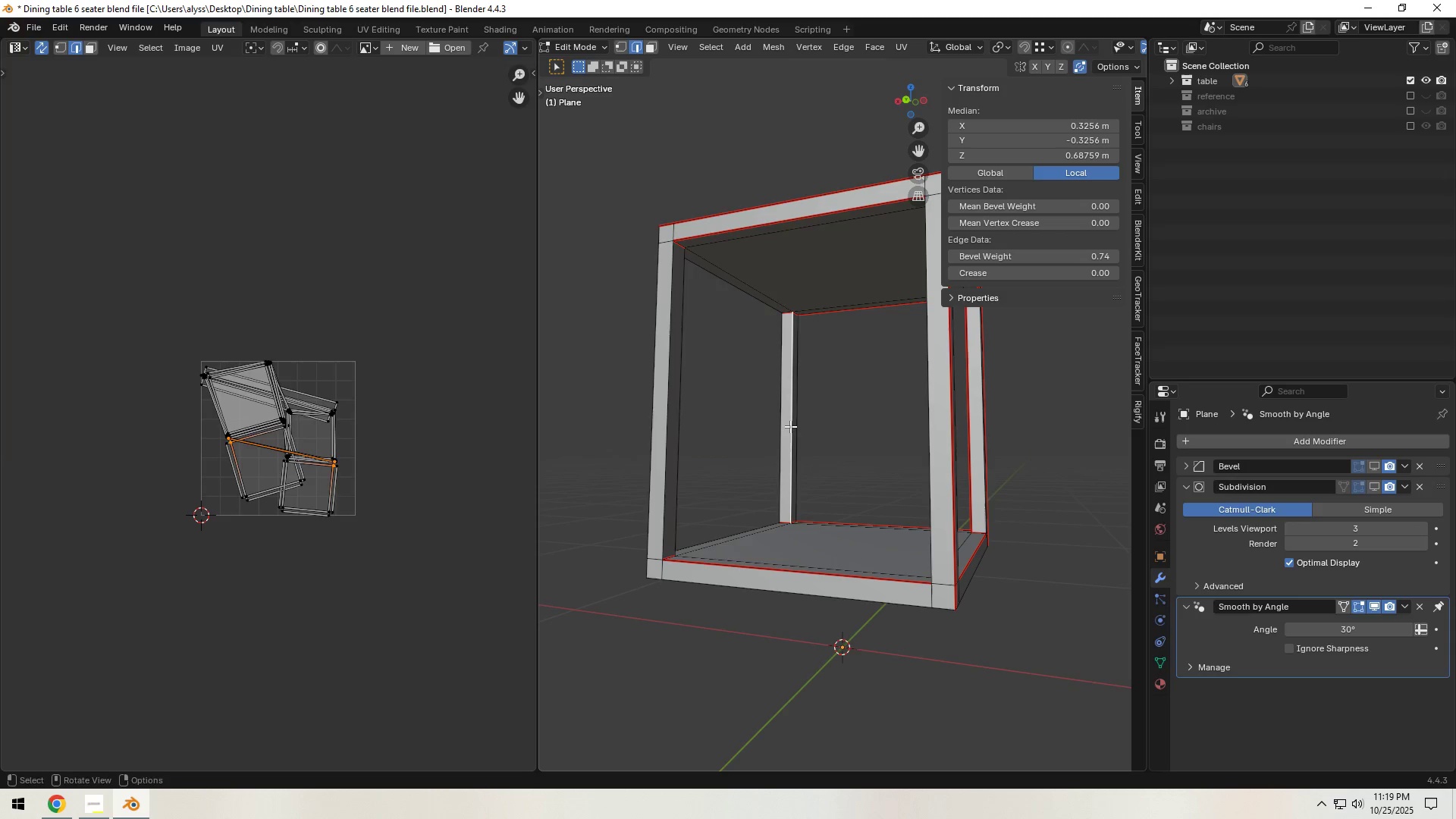 
key(Control+ControlLeft)
 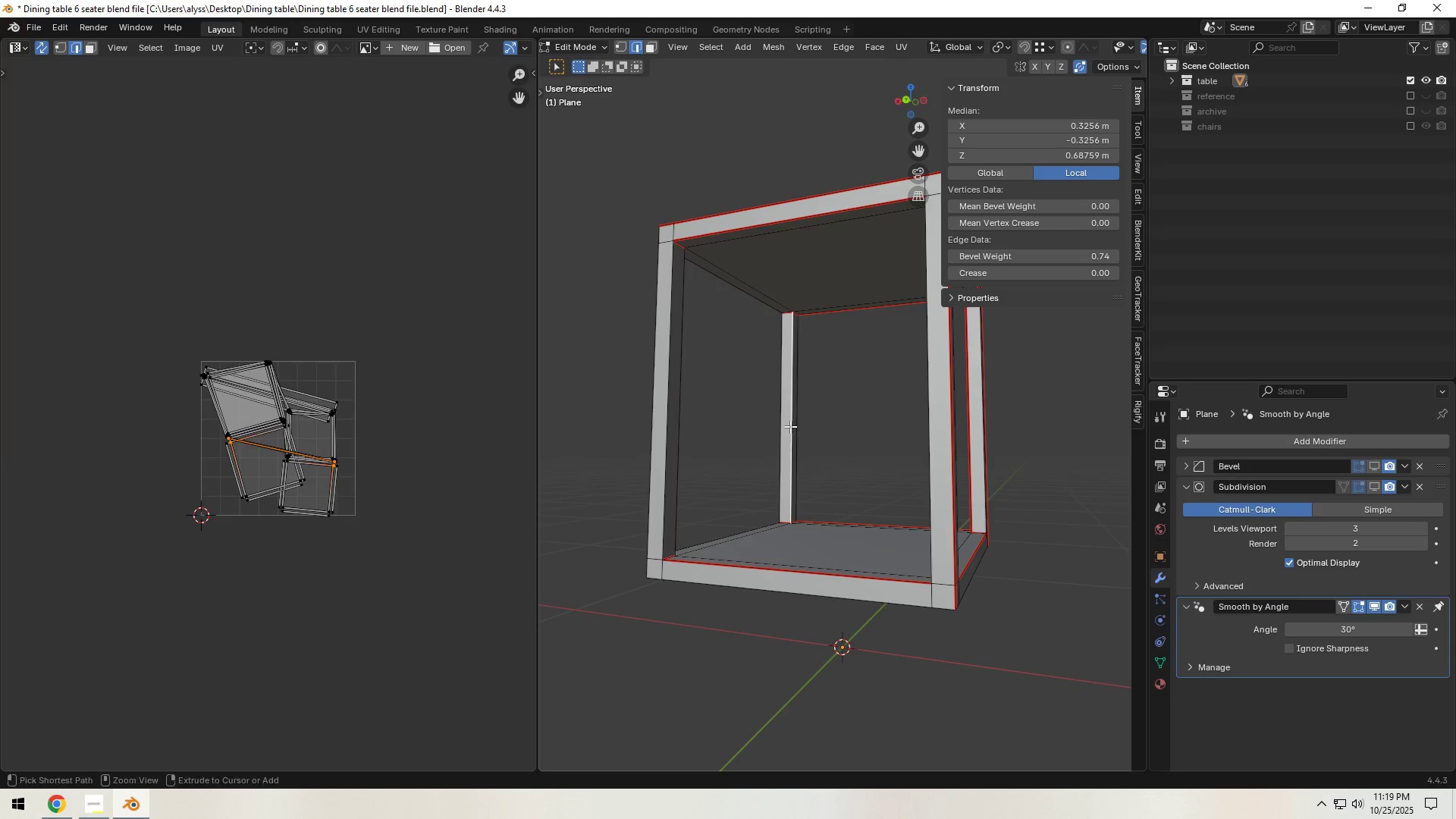 
key(Control+E)
 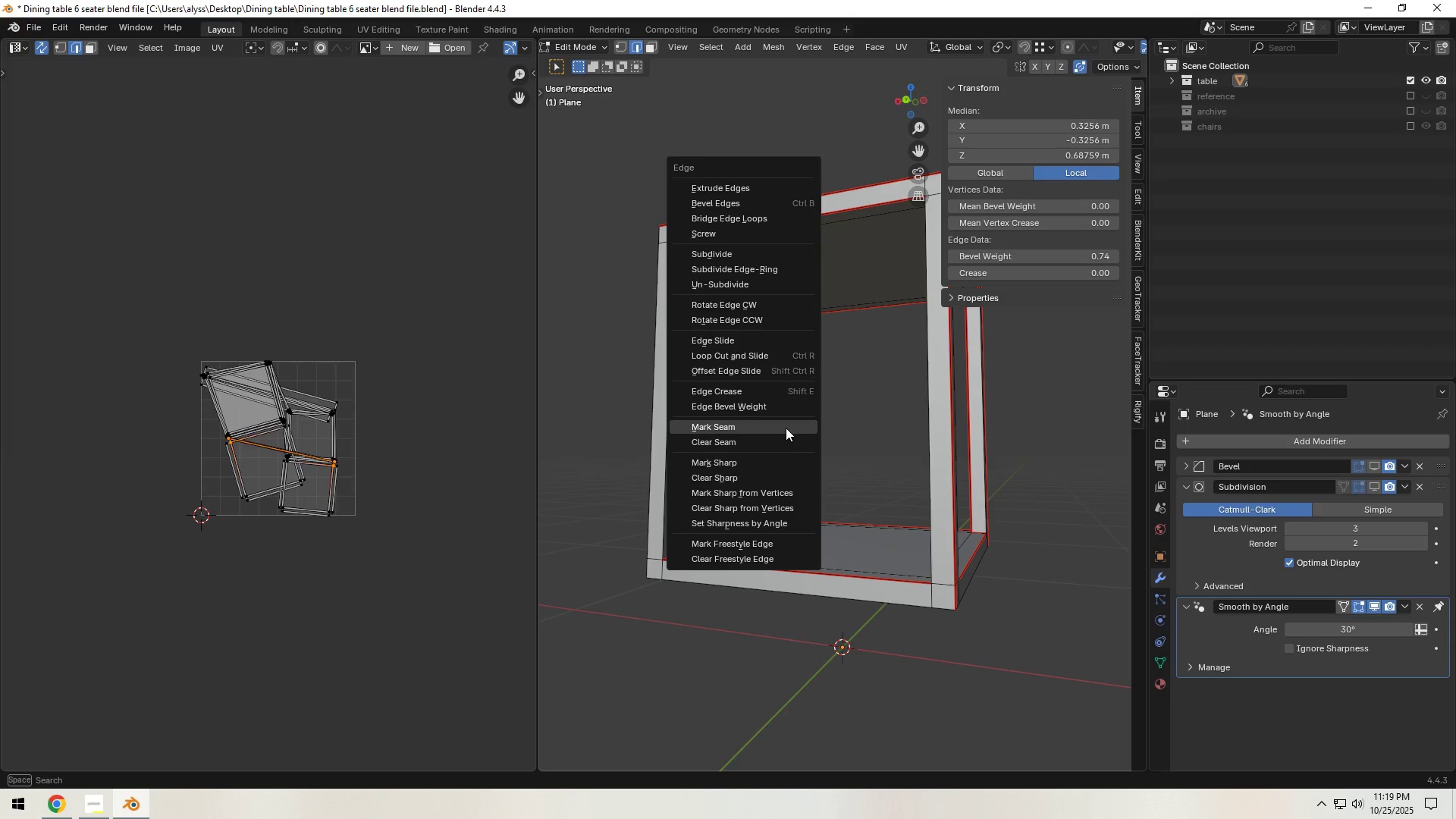 
left_click([786, 428])
 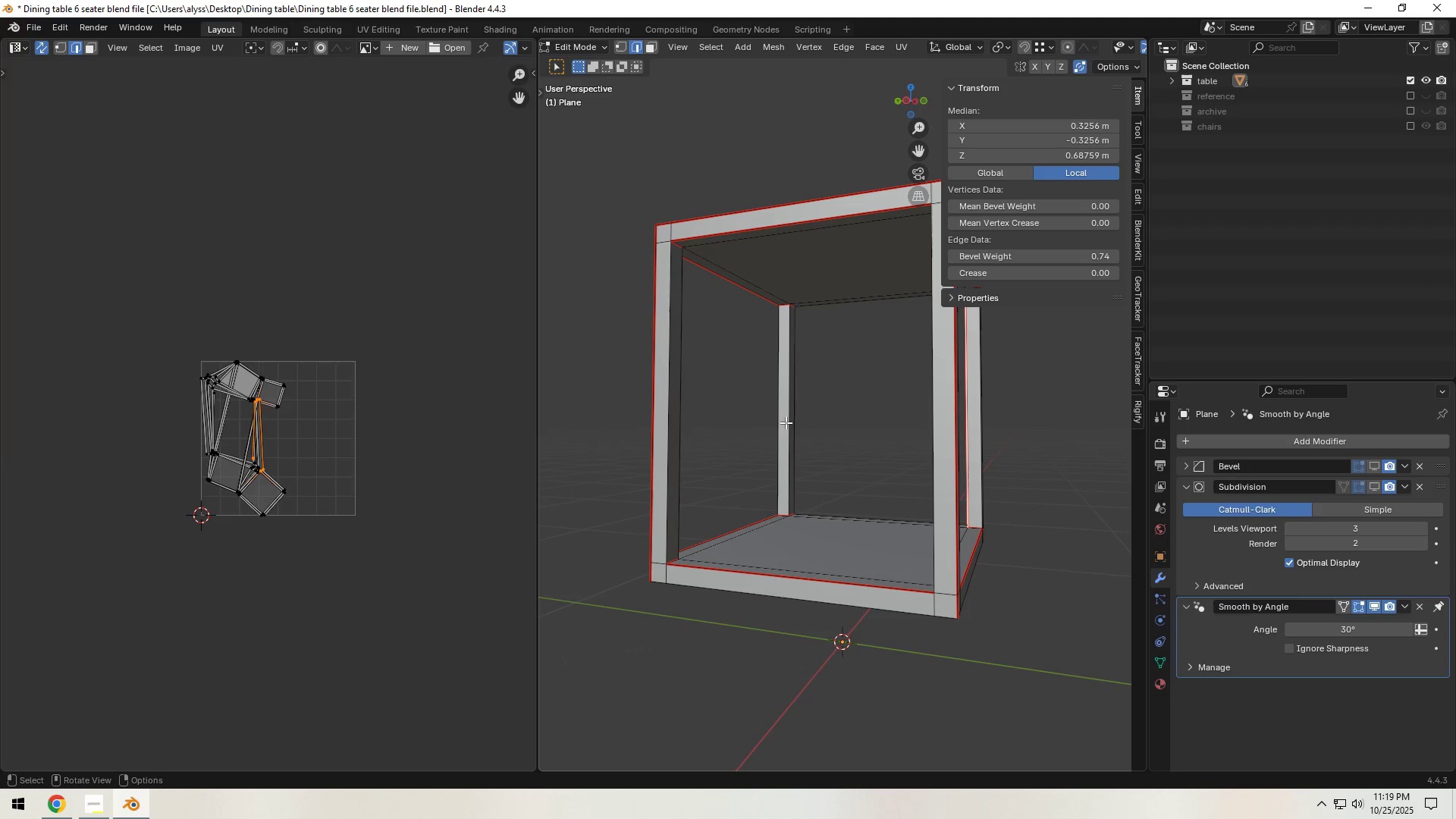 
left_click([787, 422])
 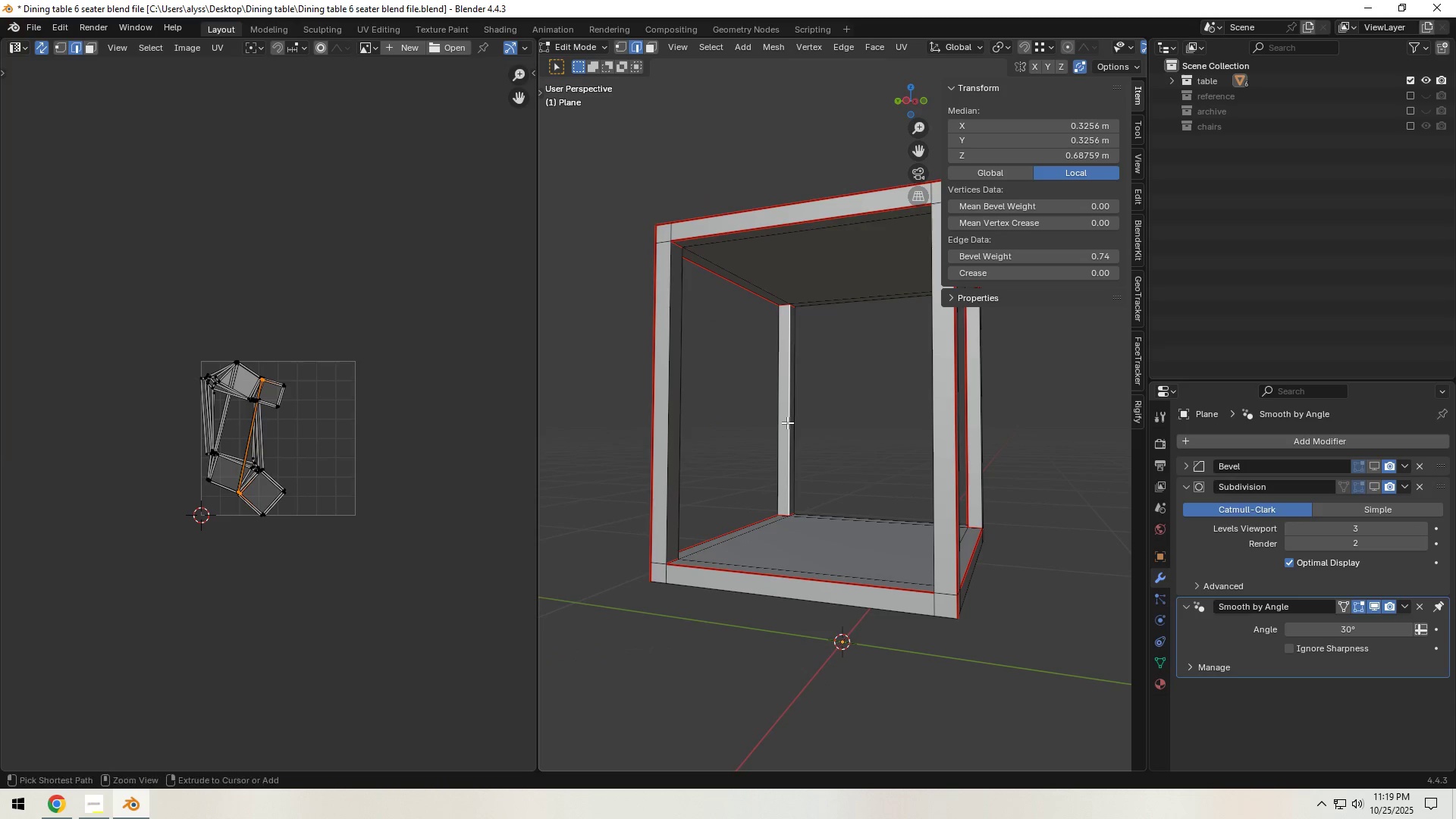 
key(Control+ControlLeft)
 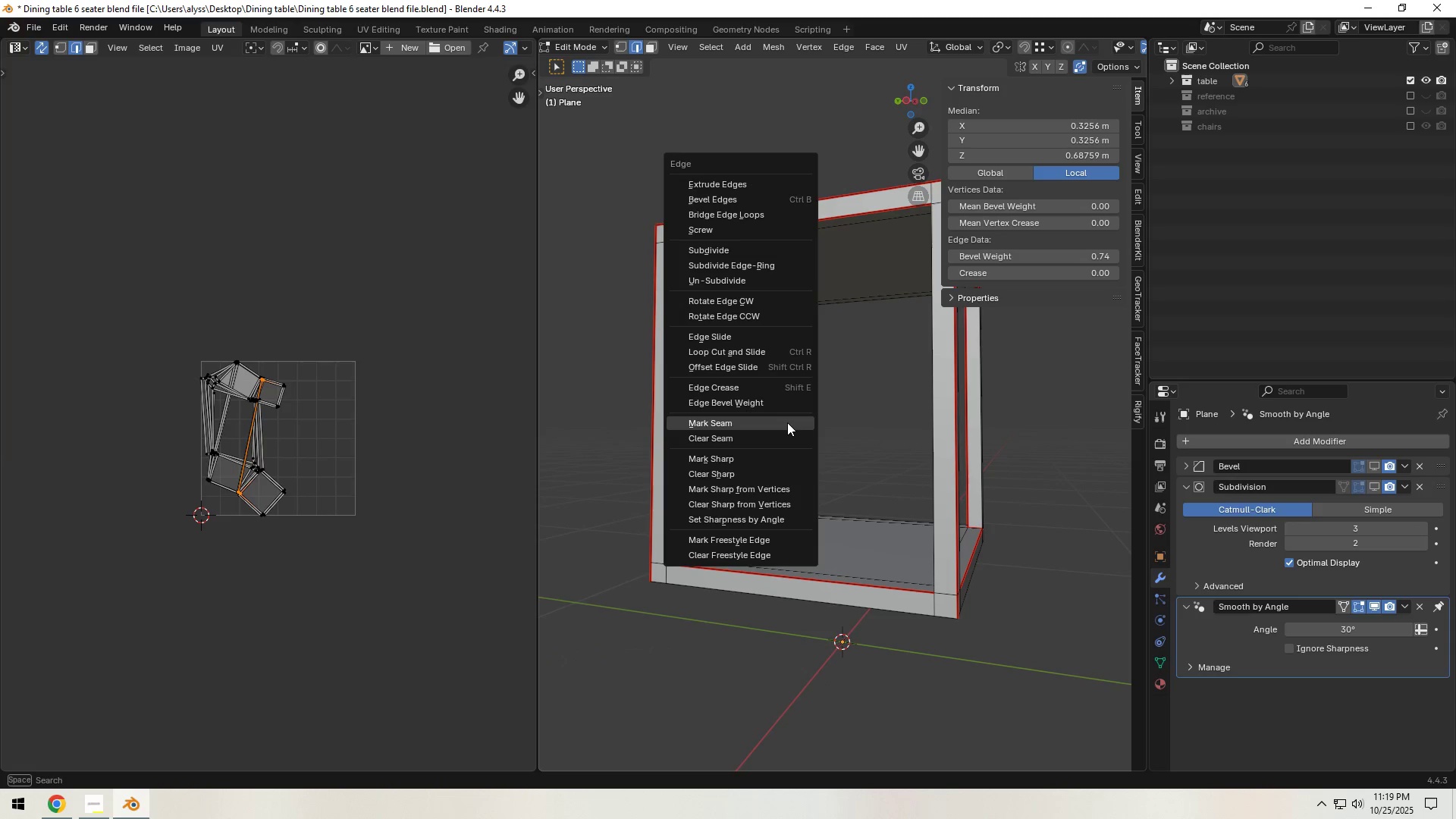 
key(Control+E)
 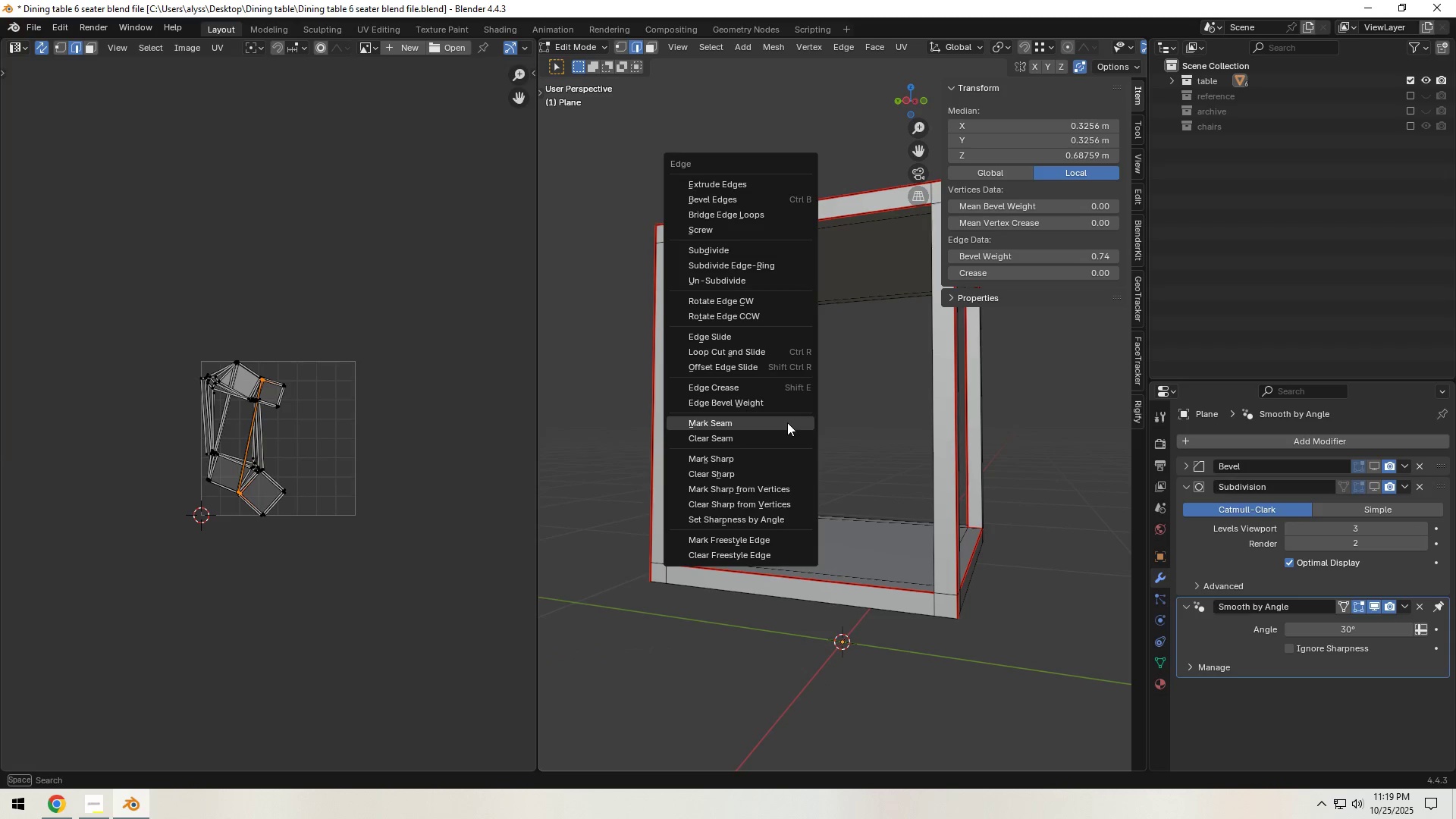 
left_click([787, 422])
 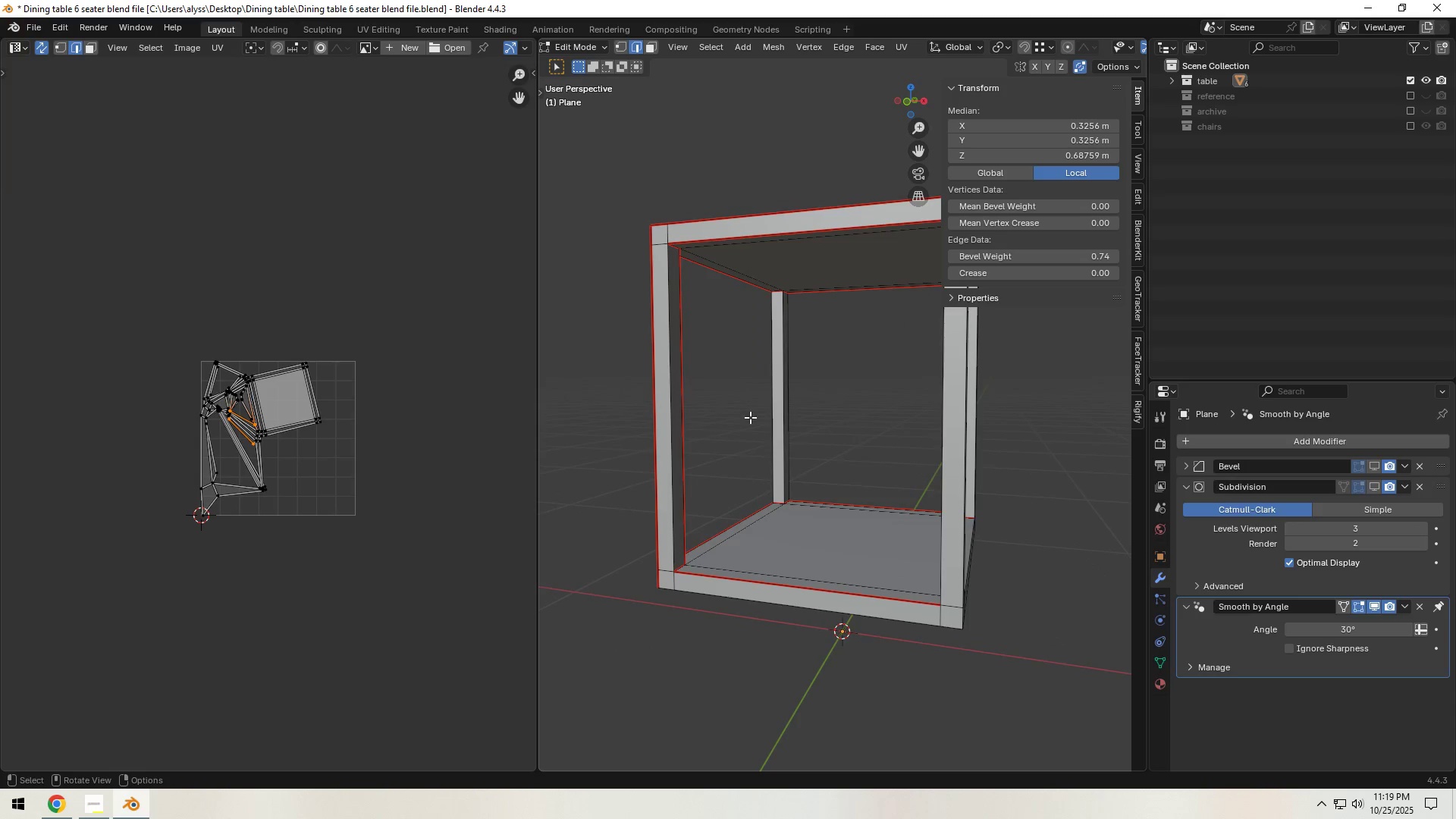 
left_click([785, 417])
 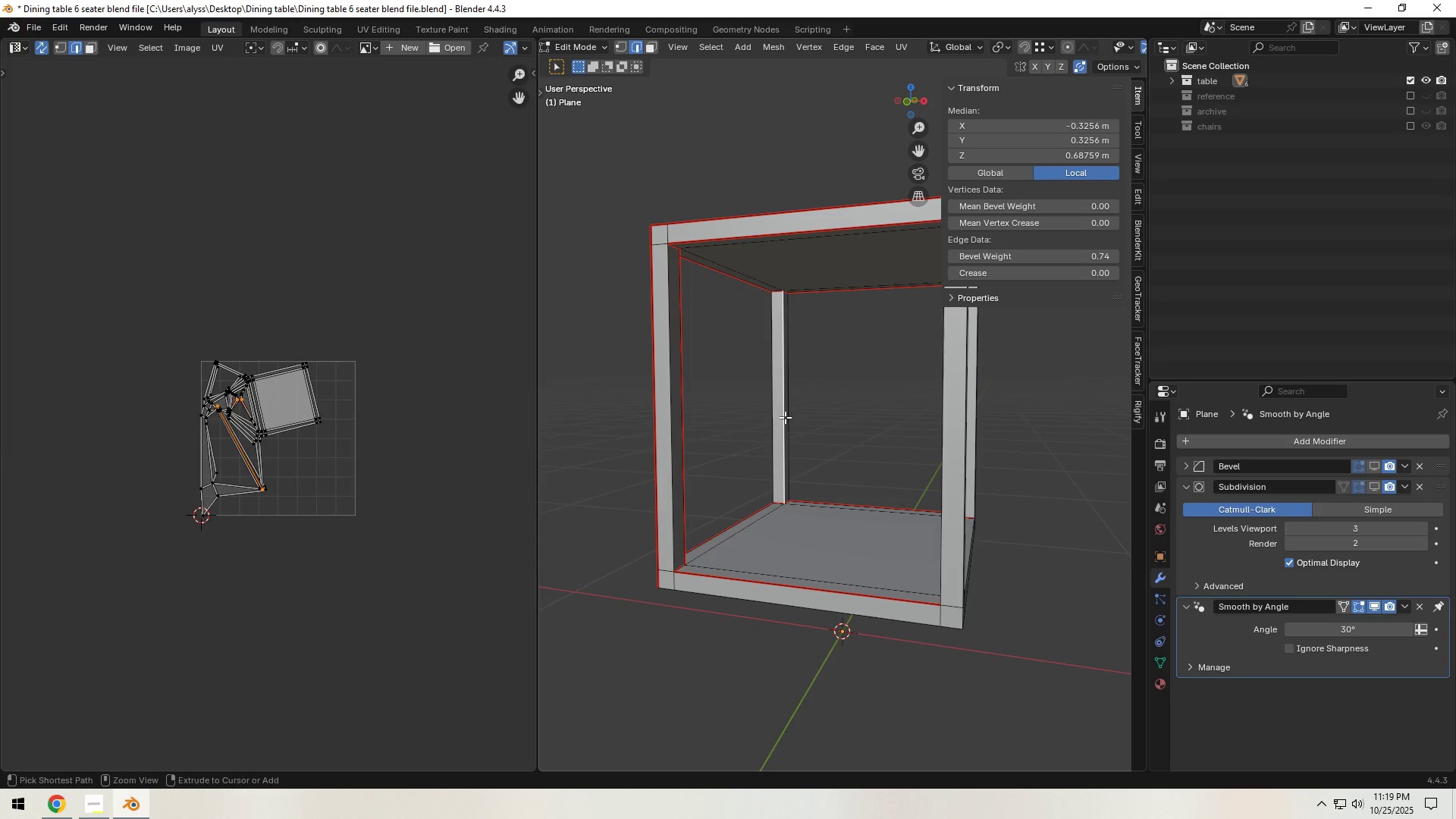 
key(Control+ControlLeft)
 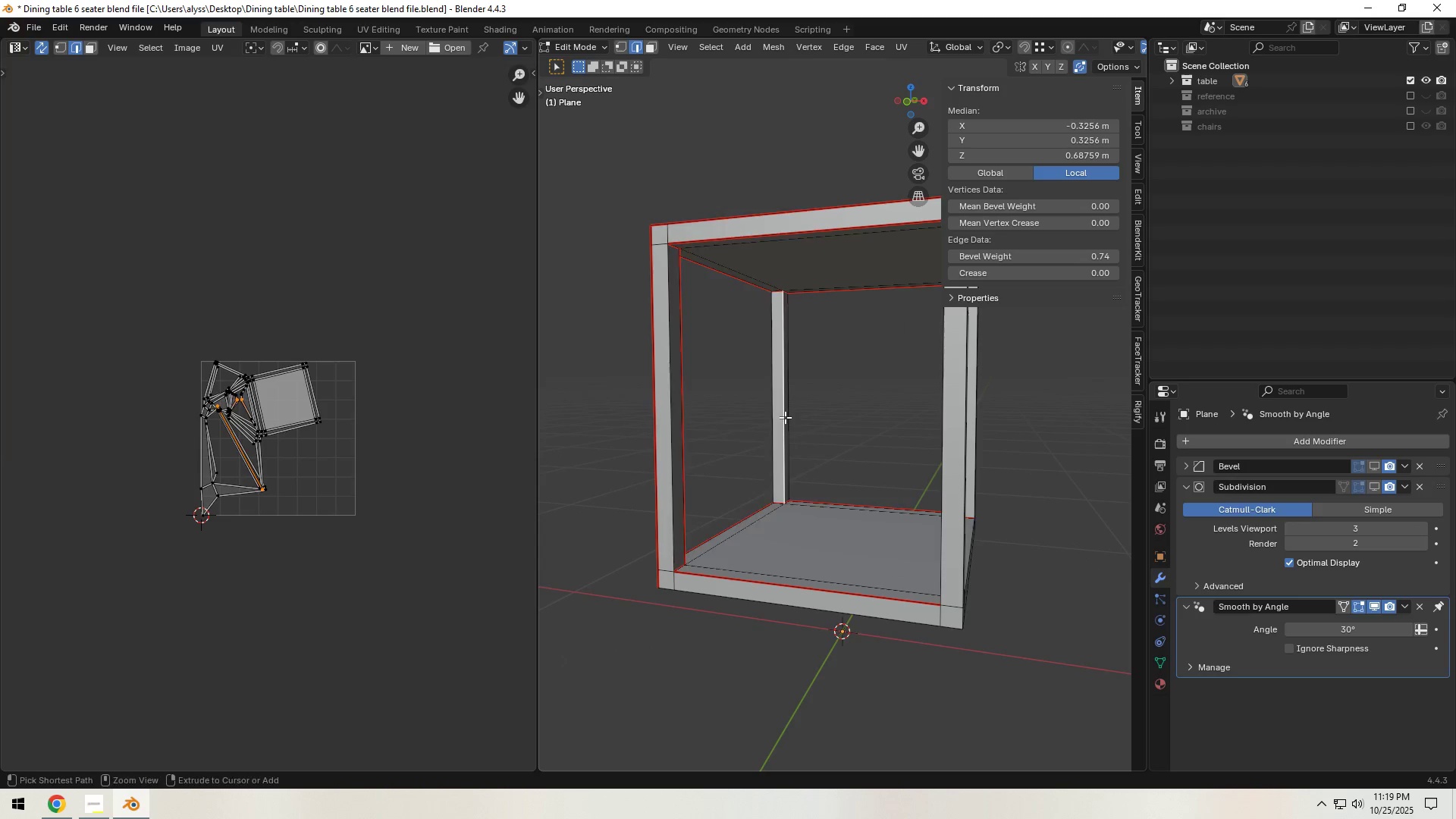 
key(Control+E)
 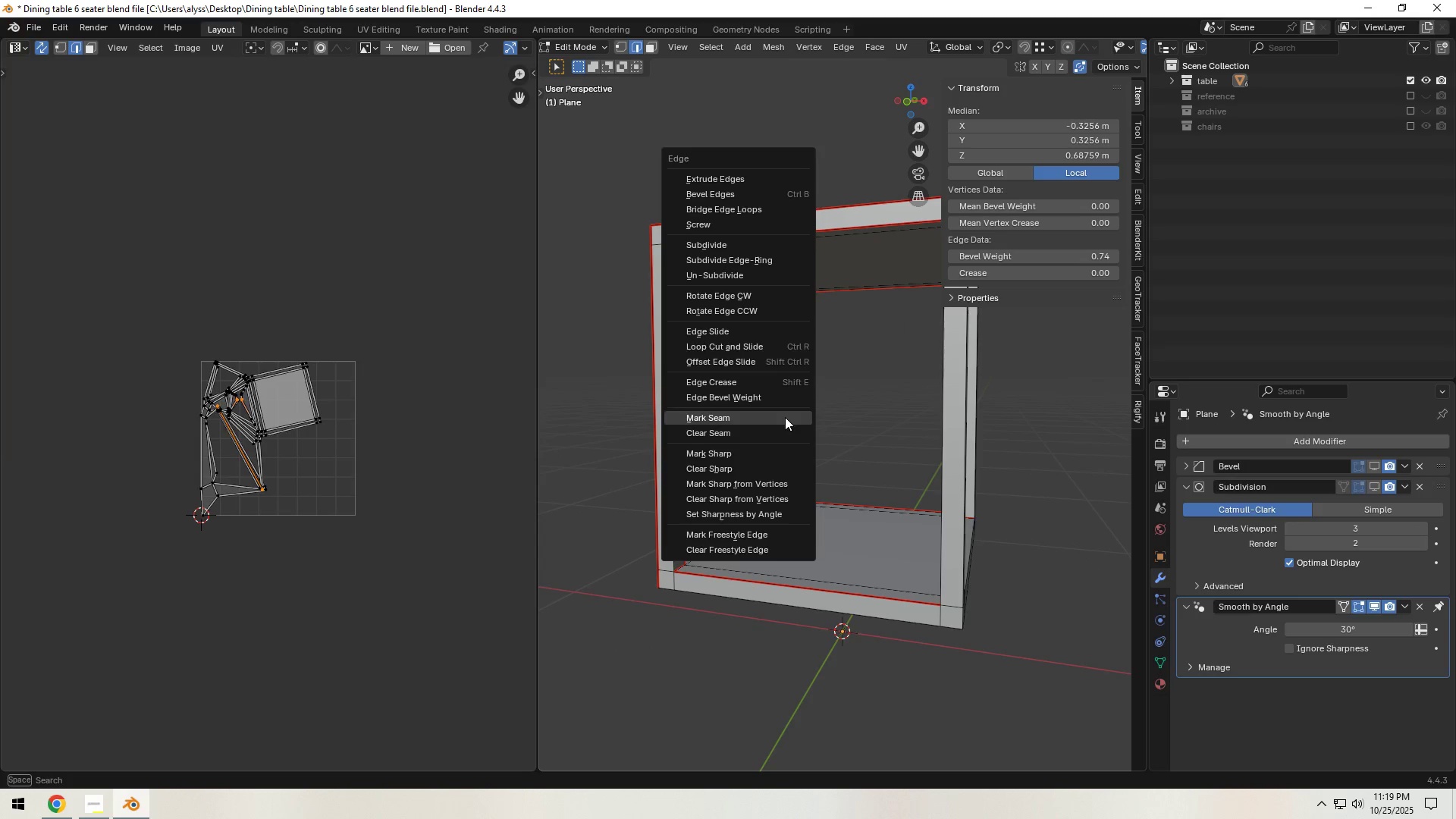 
left_click([785, 417])
 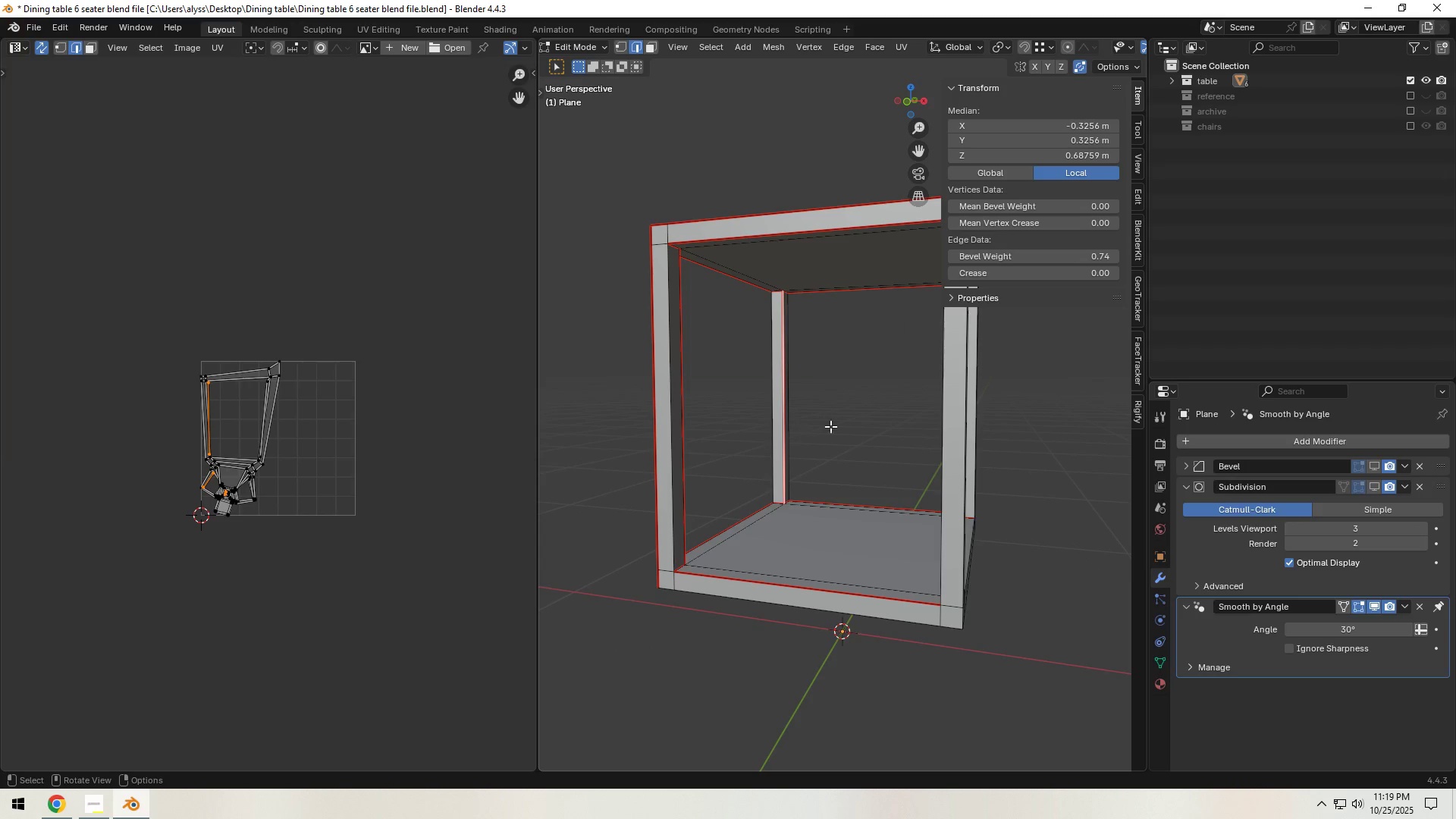 
left_click([867, 426])
 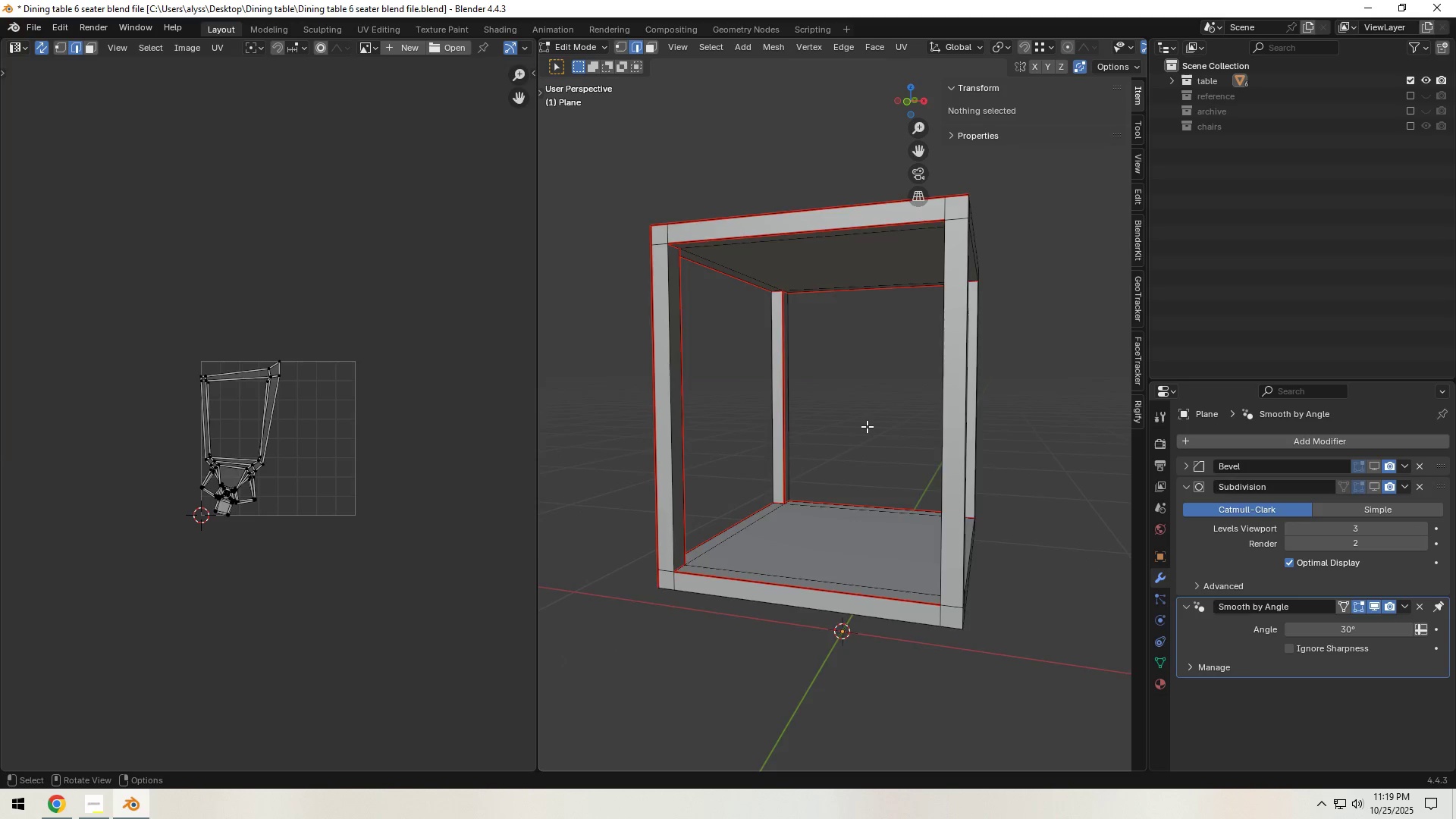 
scroll: coordinate [867, 426], scroll_direction: down, amount: 1.0
 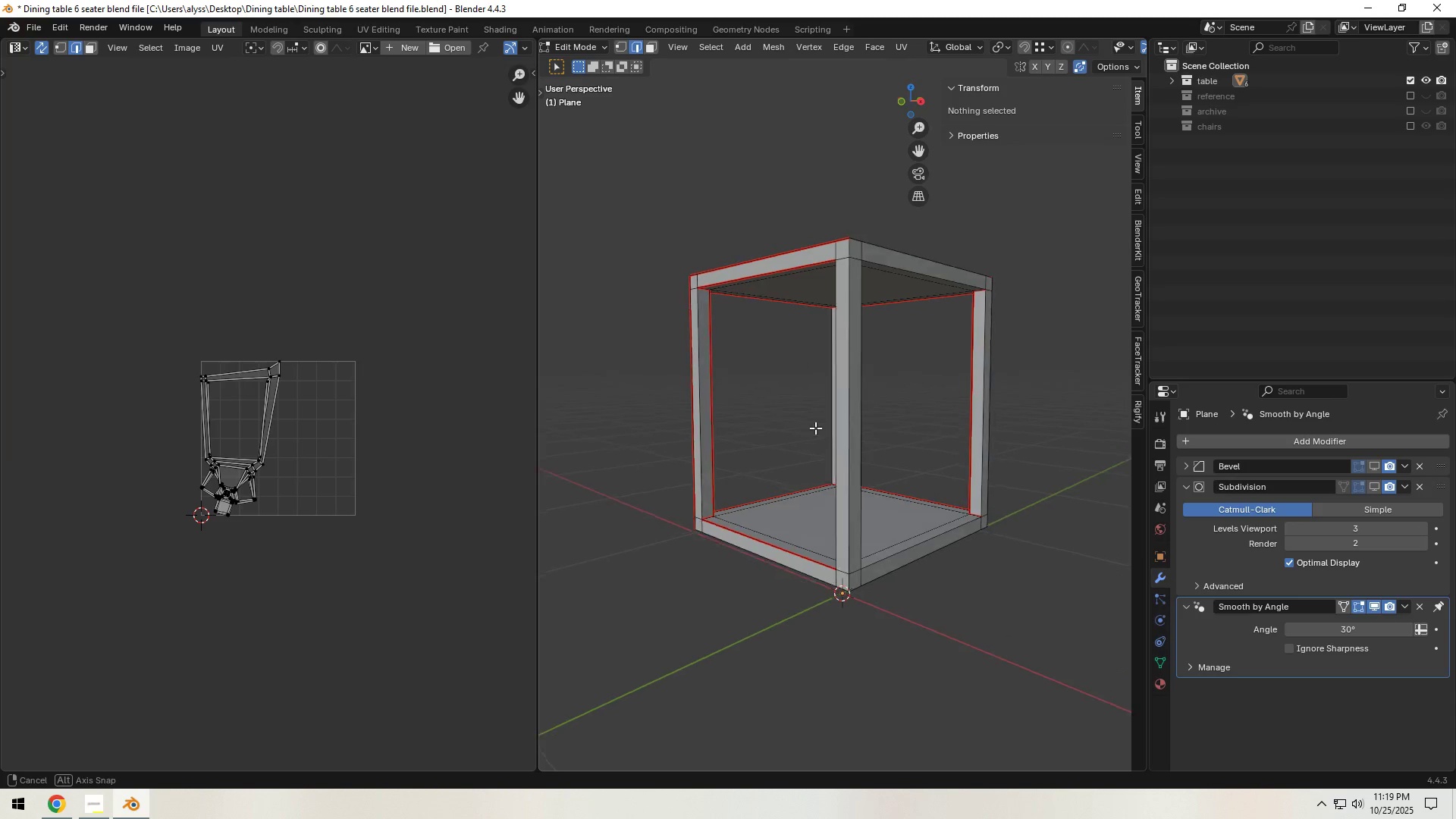 
wait(10.14)
 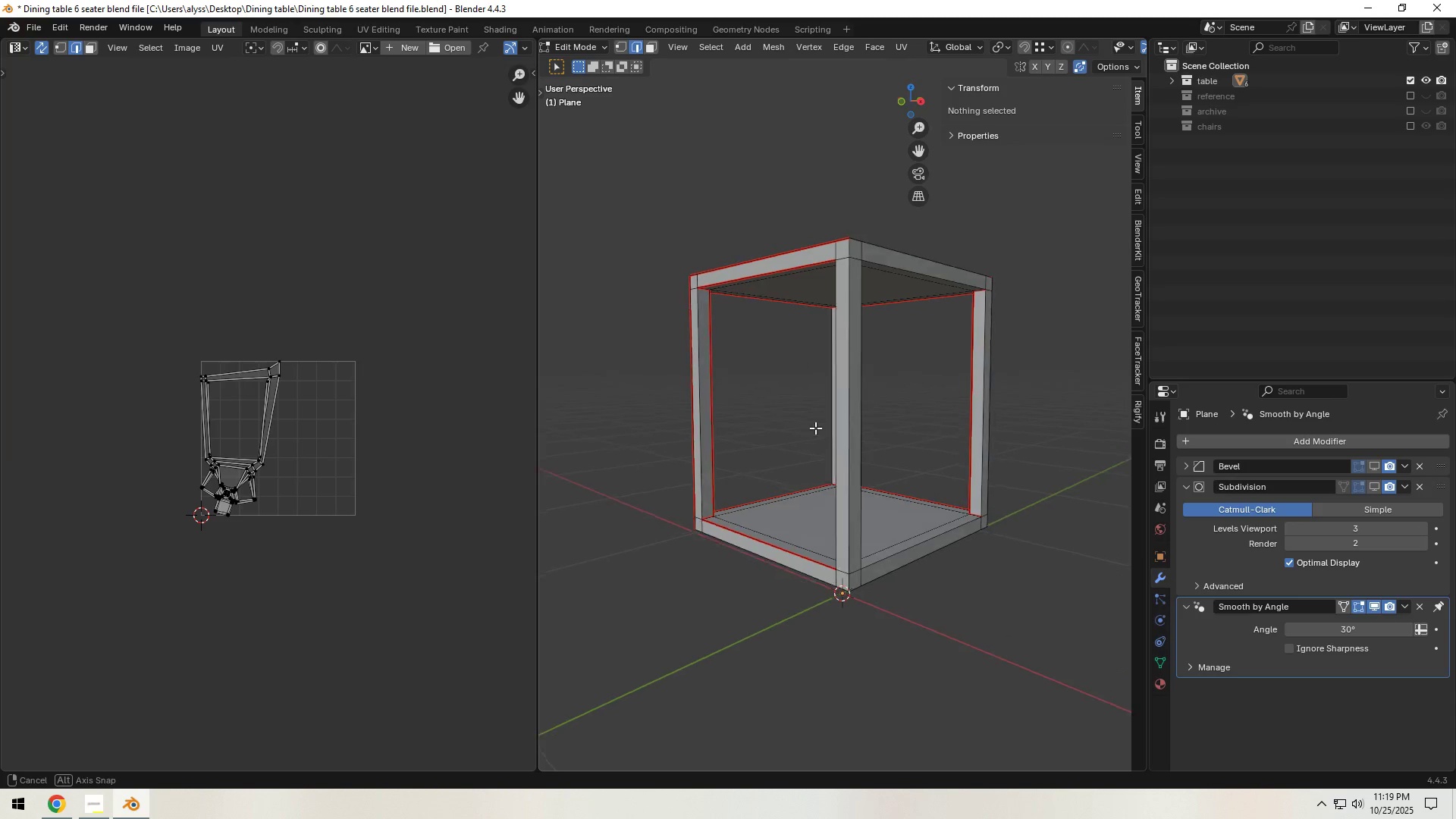 
key(Tab)
 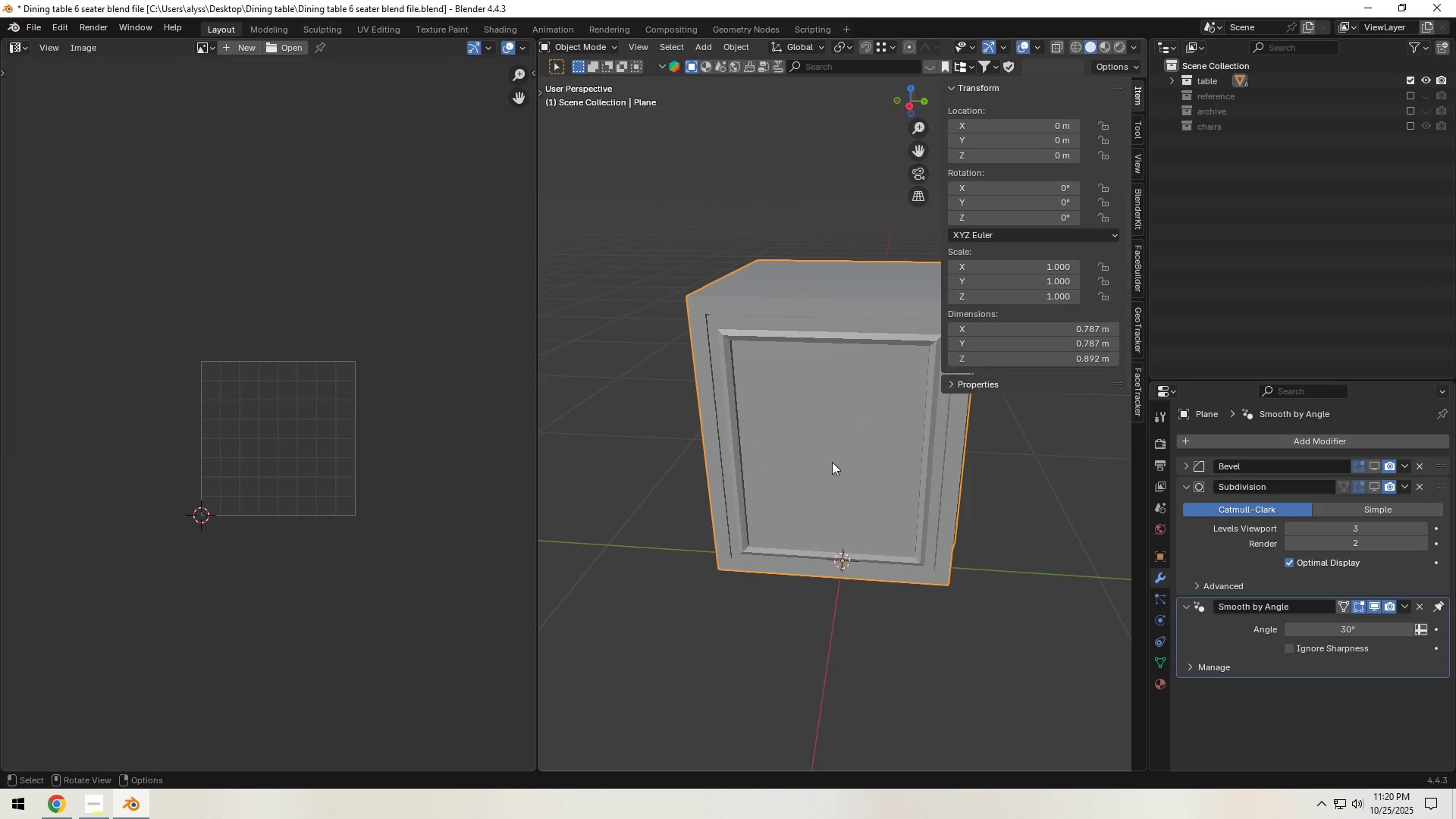 
key(Control+A)
 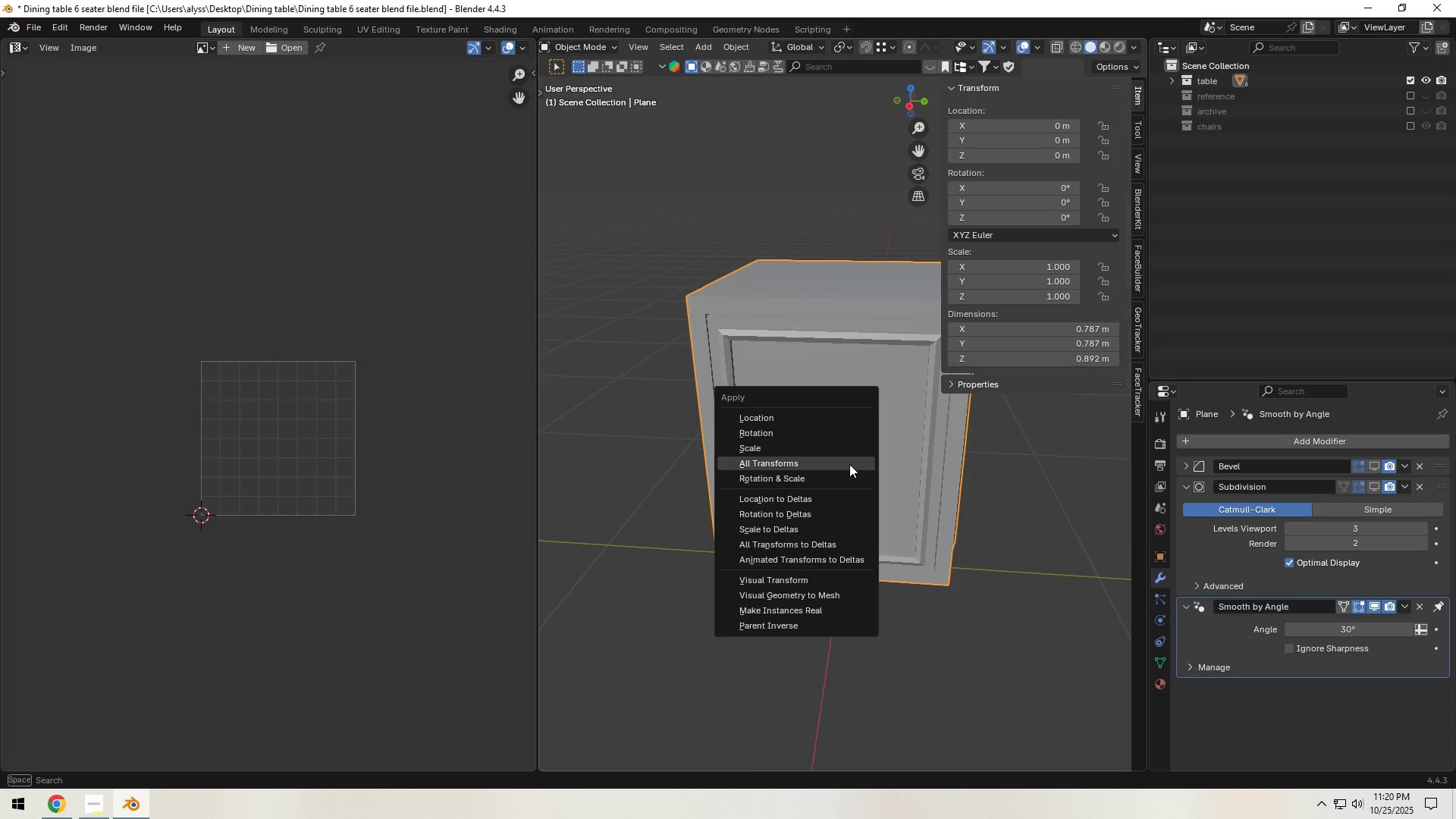 
left_click([849, 464])
 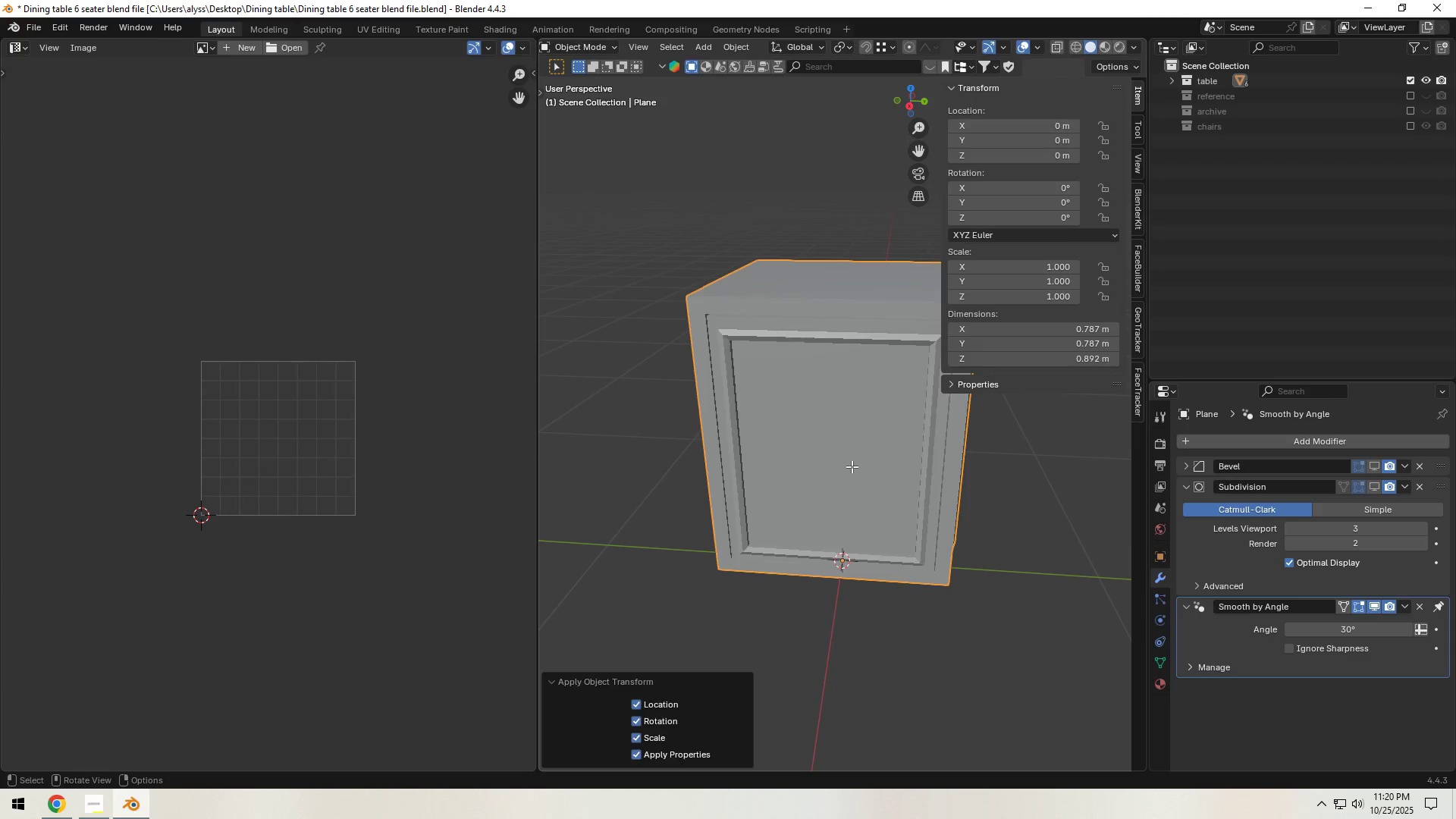 
key(Tab)
 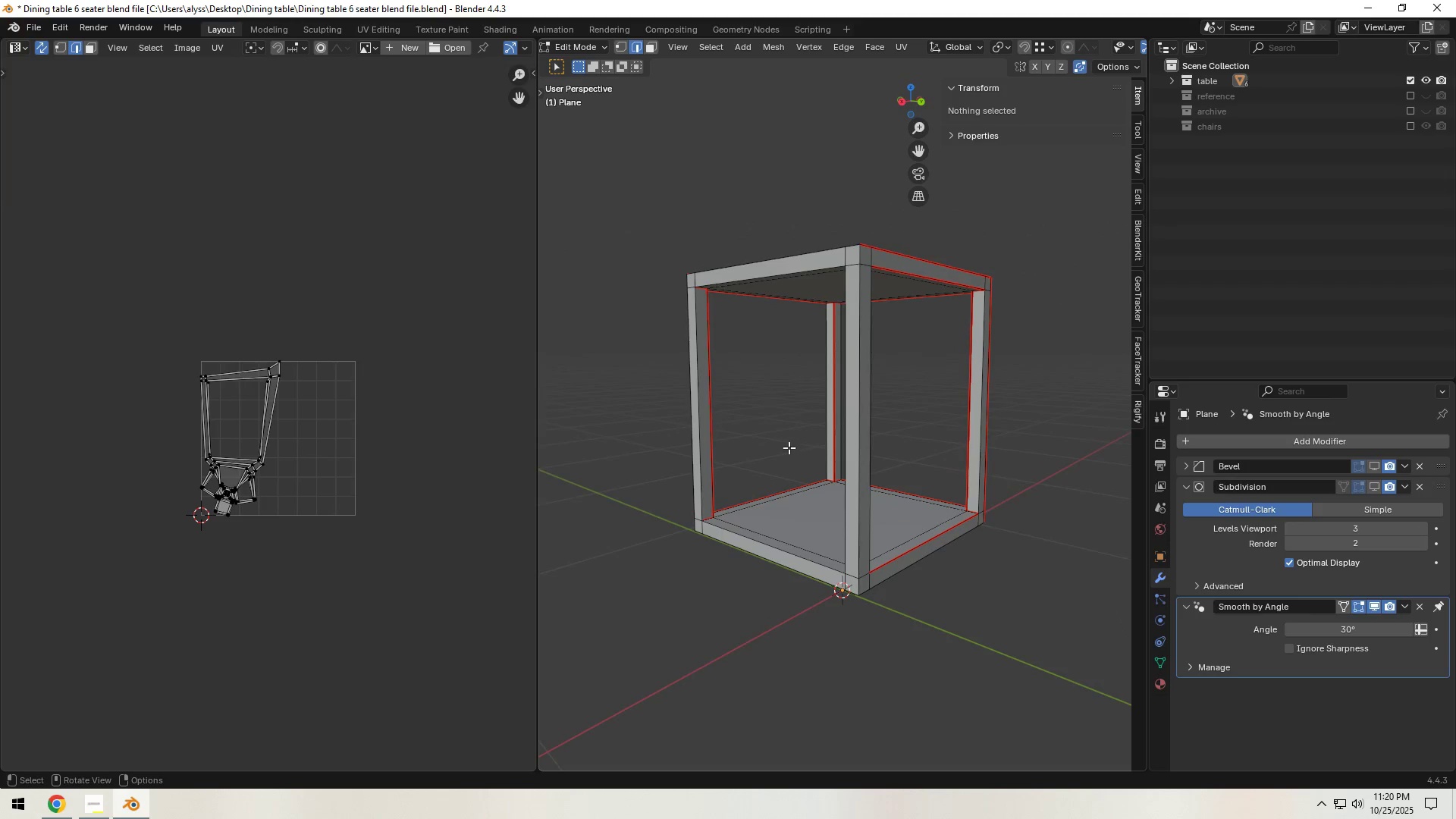 
scroll: coordinate [287, 397], scroll_direction: up, amount: 9.0
 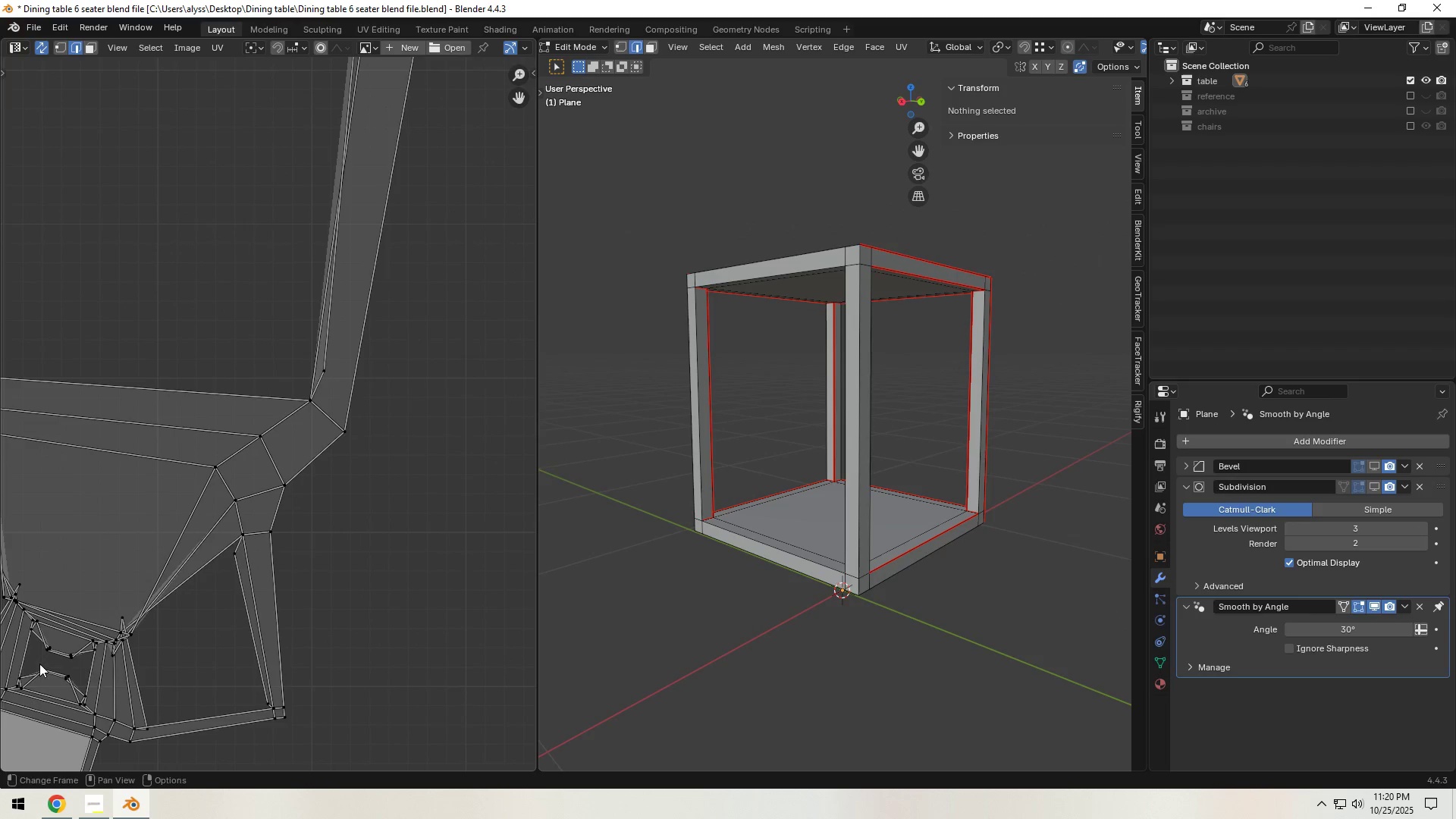 
left_click_drag(start_coordinate=[30, 640], to_coordinate=[99, 673])
 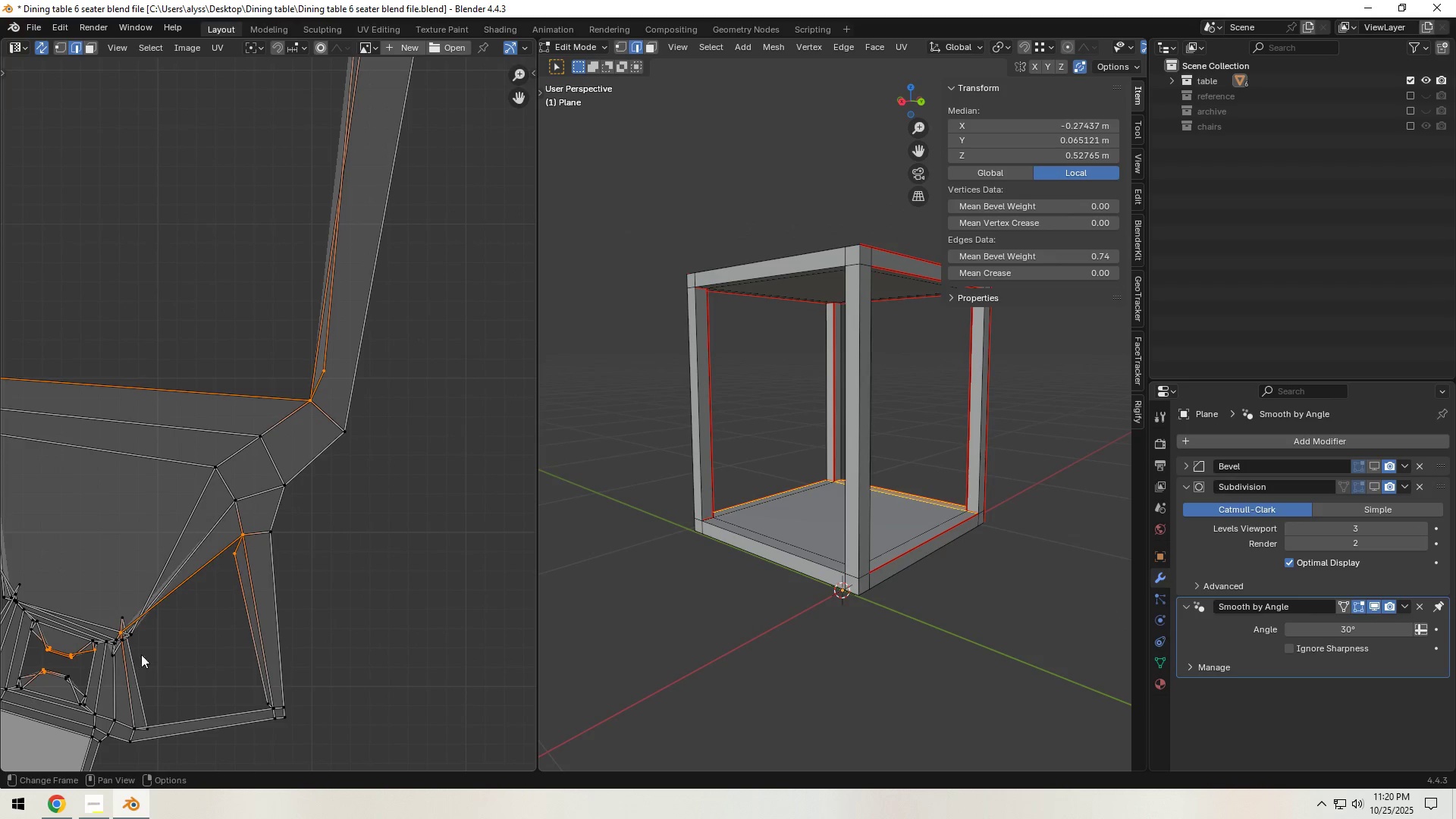 
left_click([163, 645])
 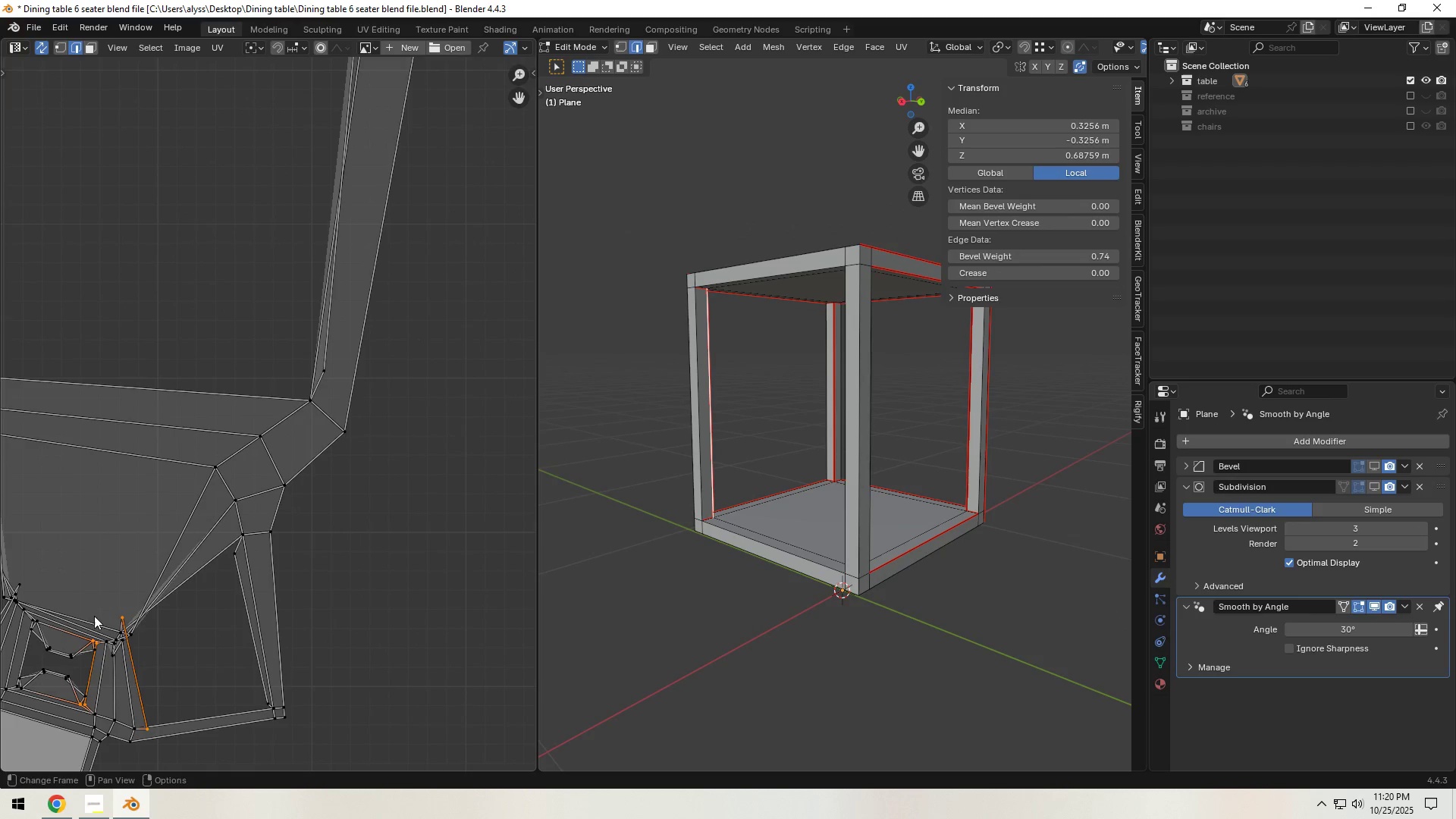 
left_click_drag(start_coordinate=[85, 611], to_coordinate=[152, 654])
 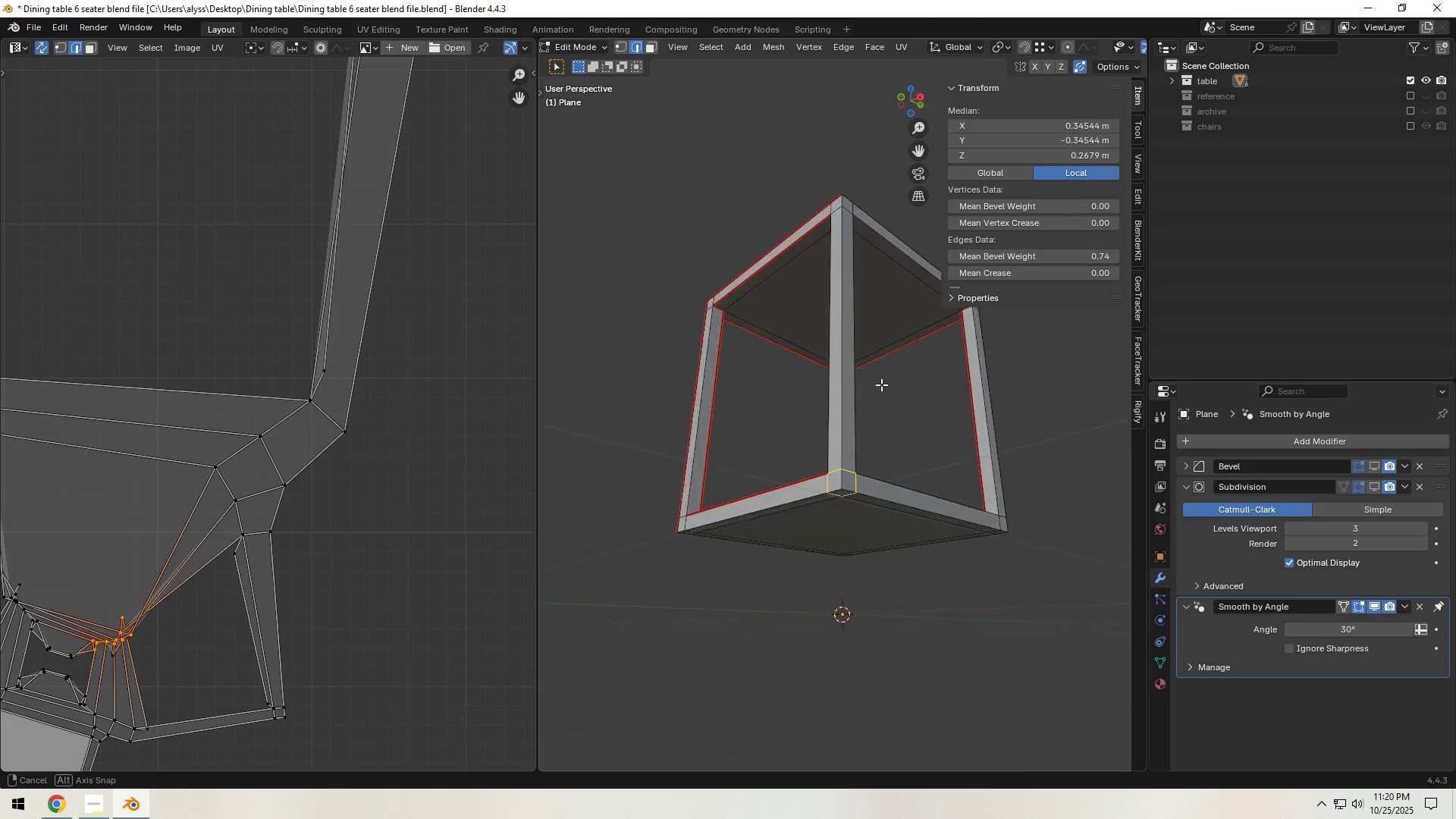 
left_click([930, 404])
 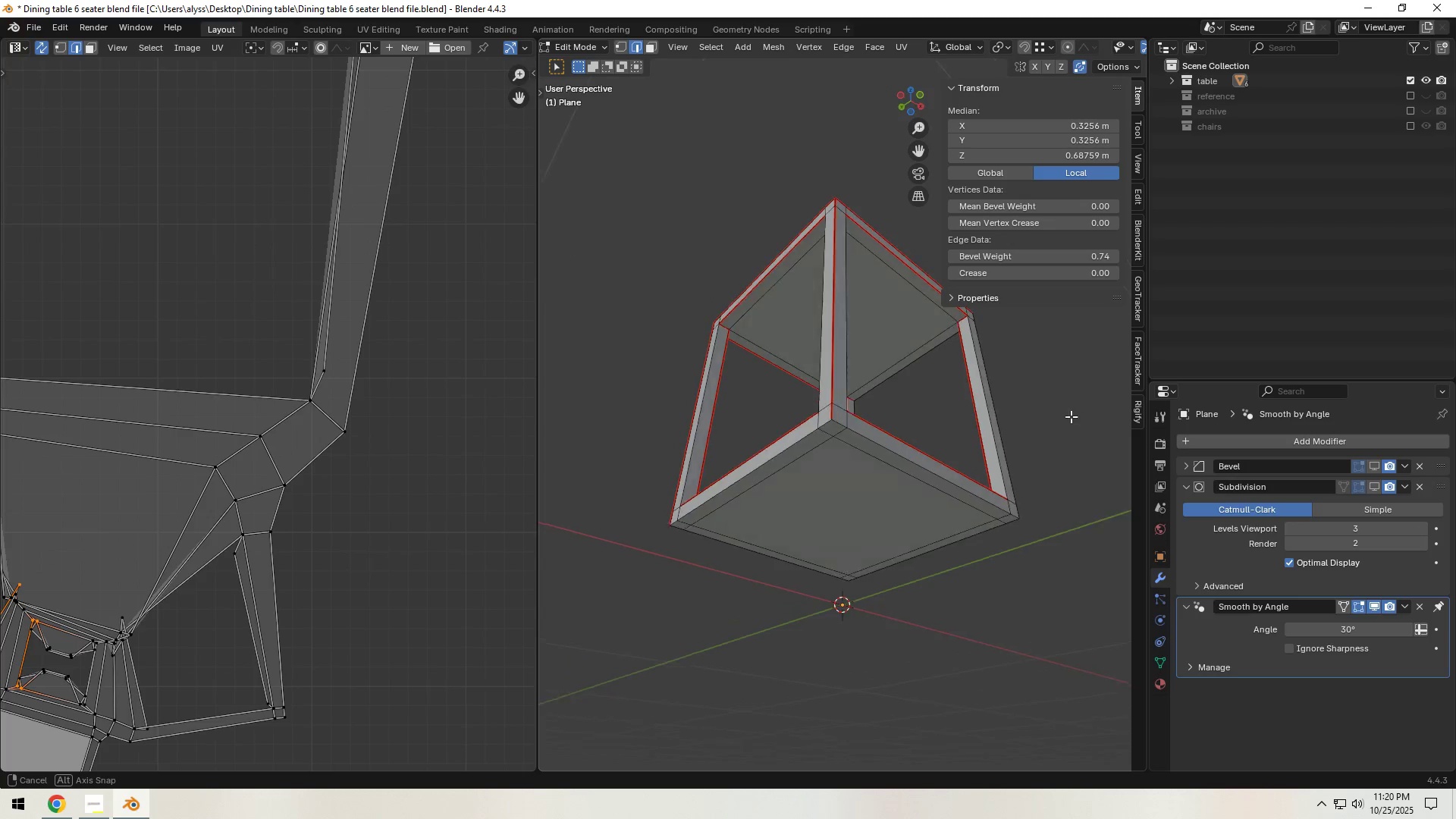 
wait(7.35)
 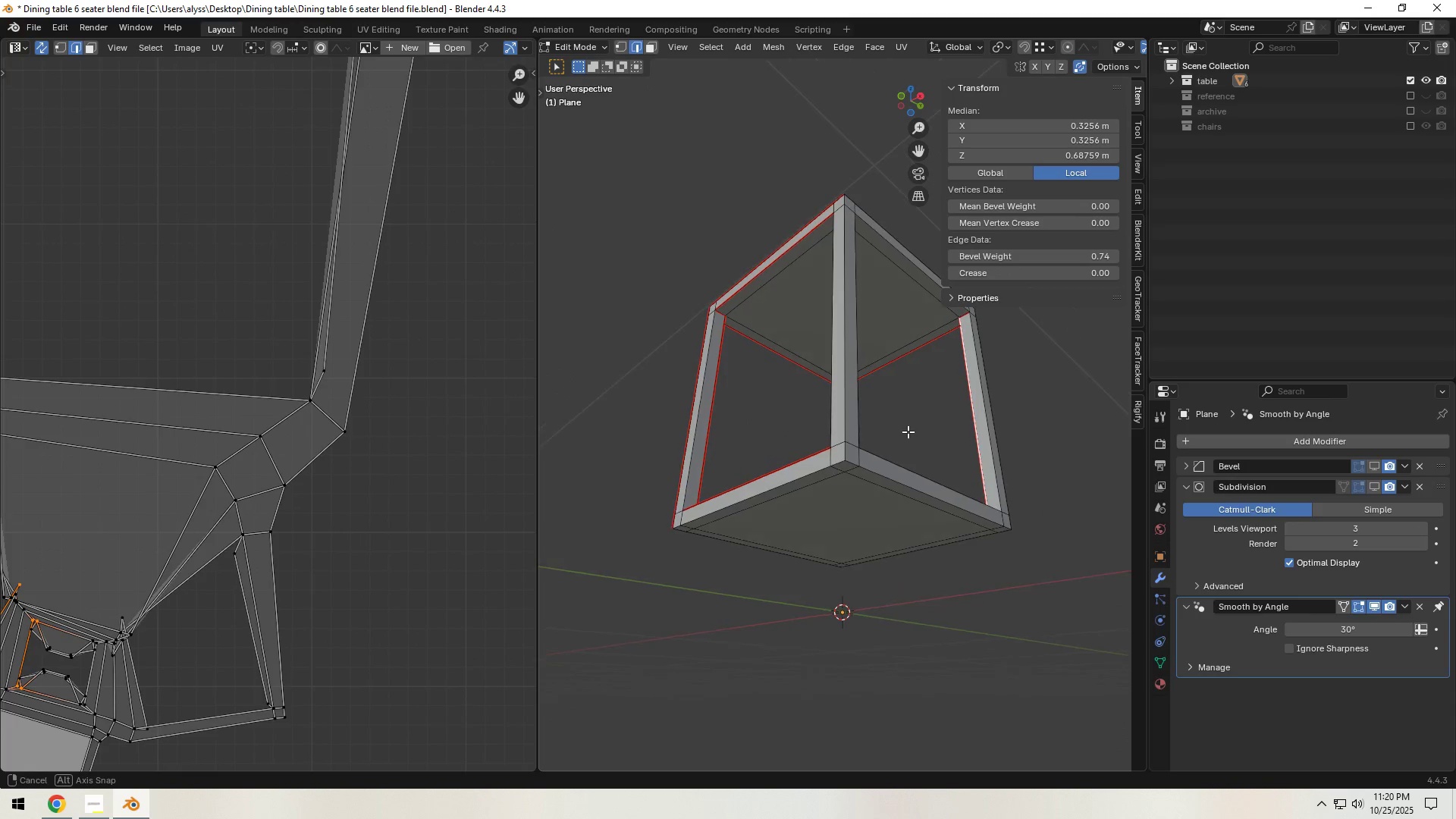 
hold_key(key=ShiftLeft, duration=0.84)
hold_key(key=AltLeft, duration=0.54)
left_click([907, 449])
 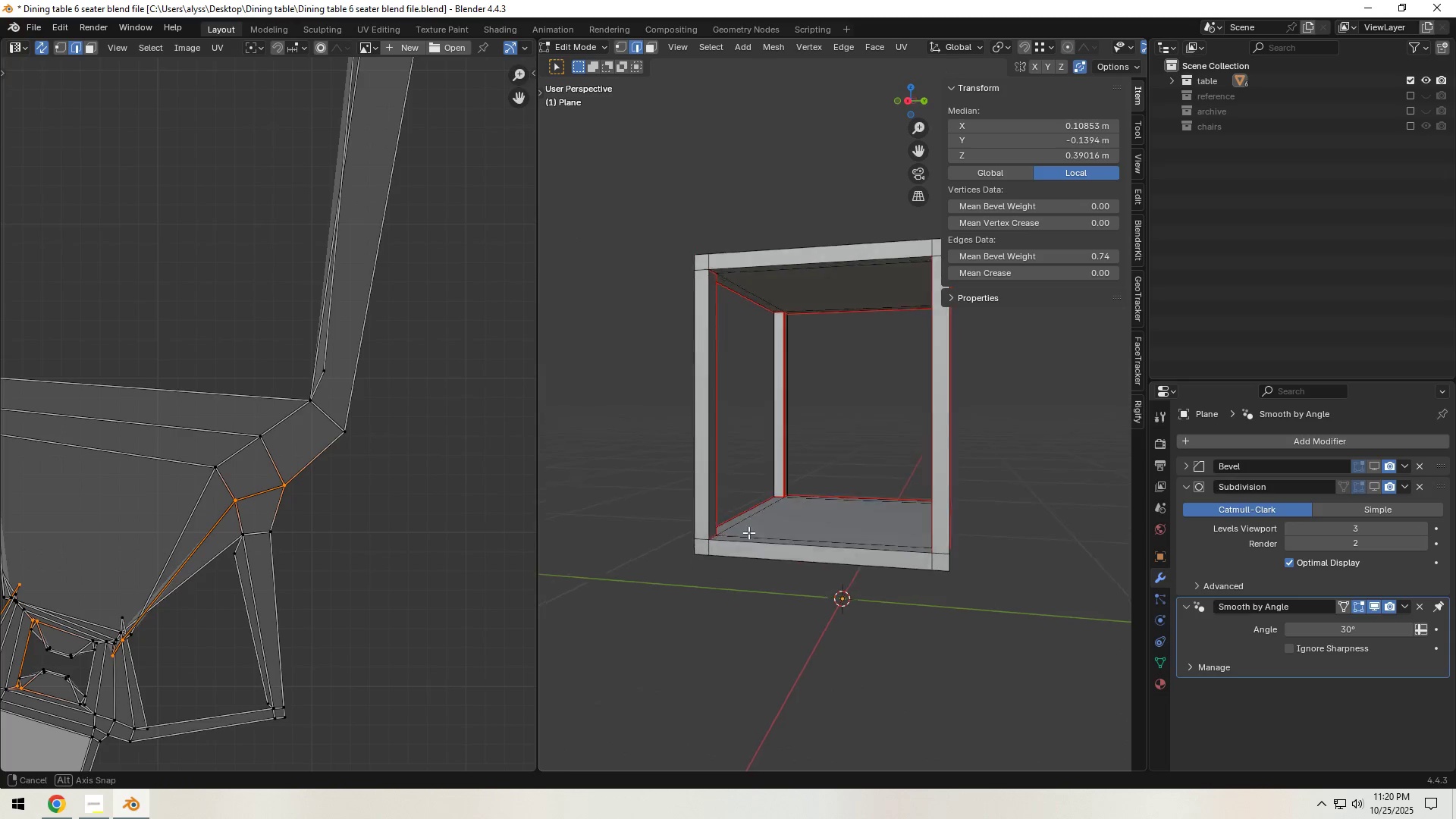 
hold_key(key=ShiftLeft, duration=1.26)
 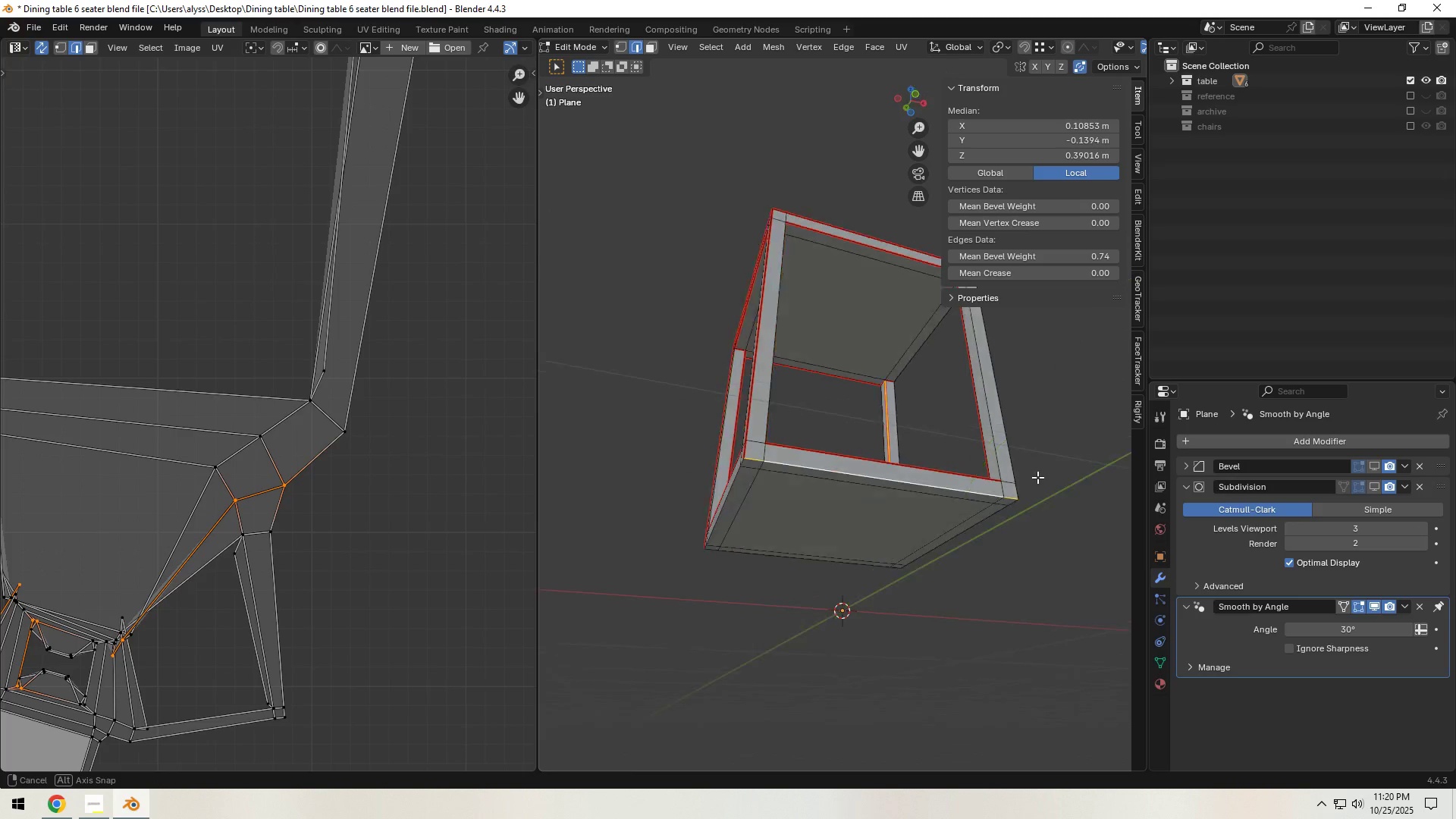 
hold_key(key=AltLeft, duration=1.01)
 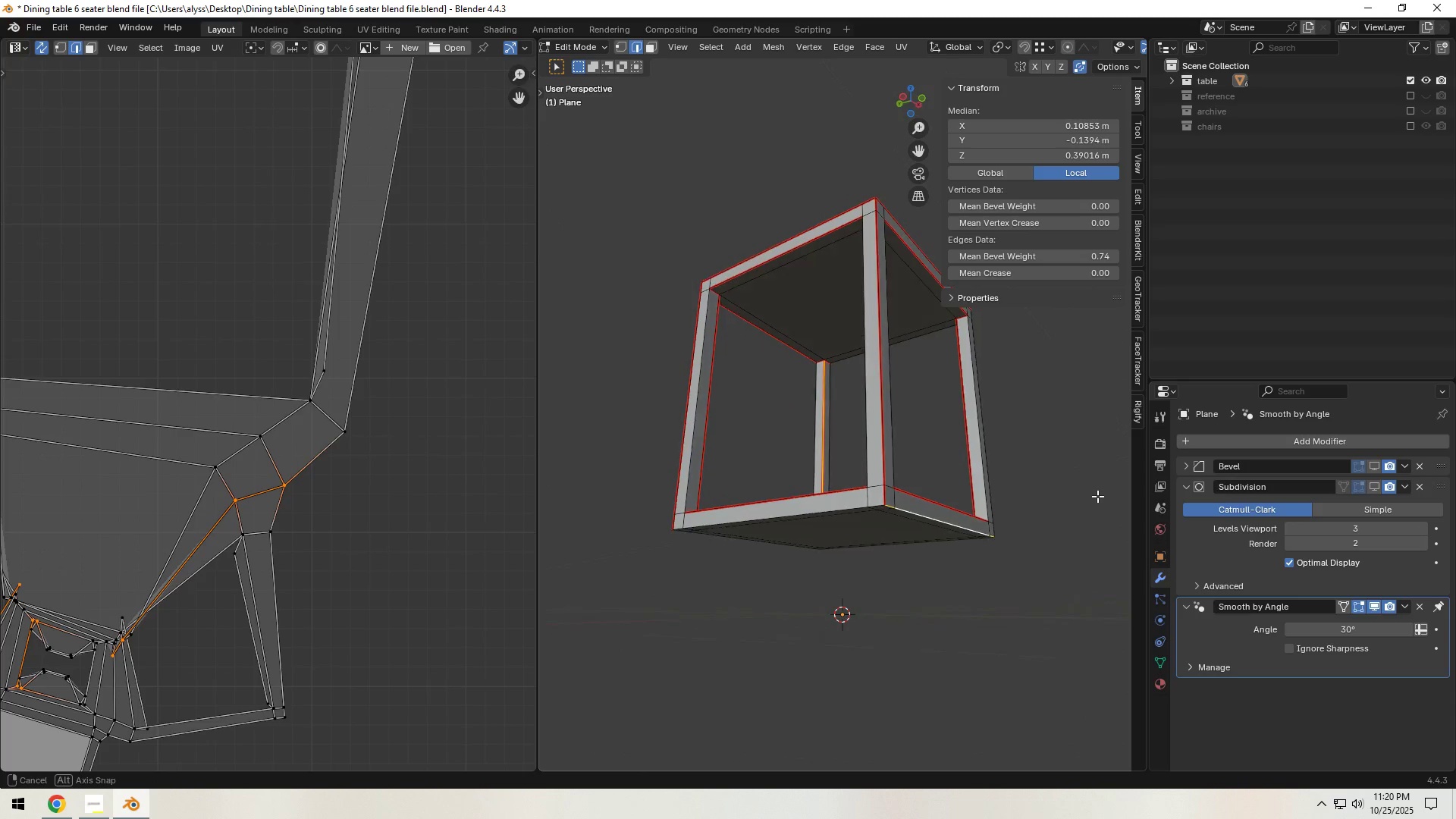 
hold_key(key=ShiftLeft, duration=0.9)
hold_key(key=AltLeft, duration=0.63)
left_click([805, 514])
 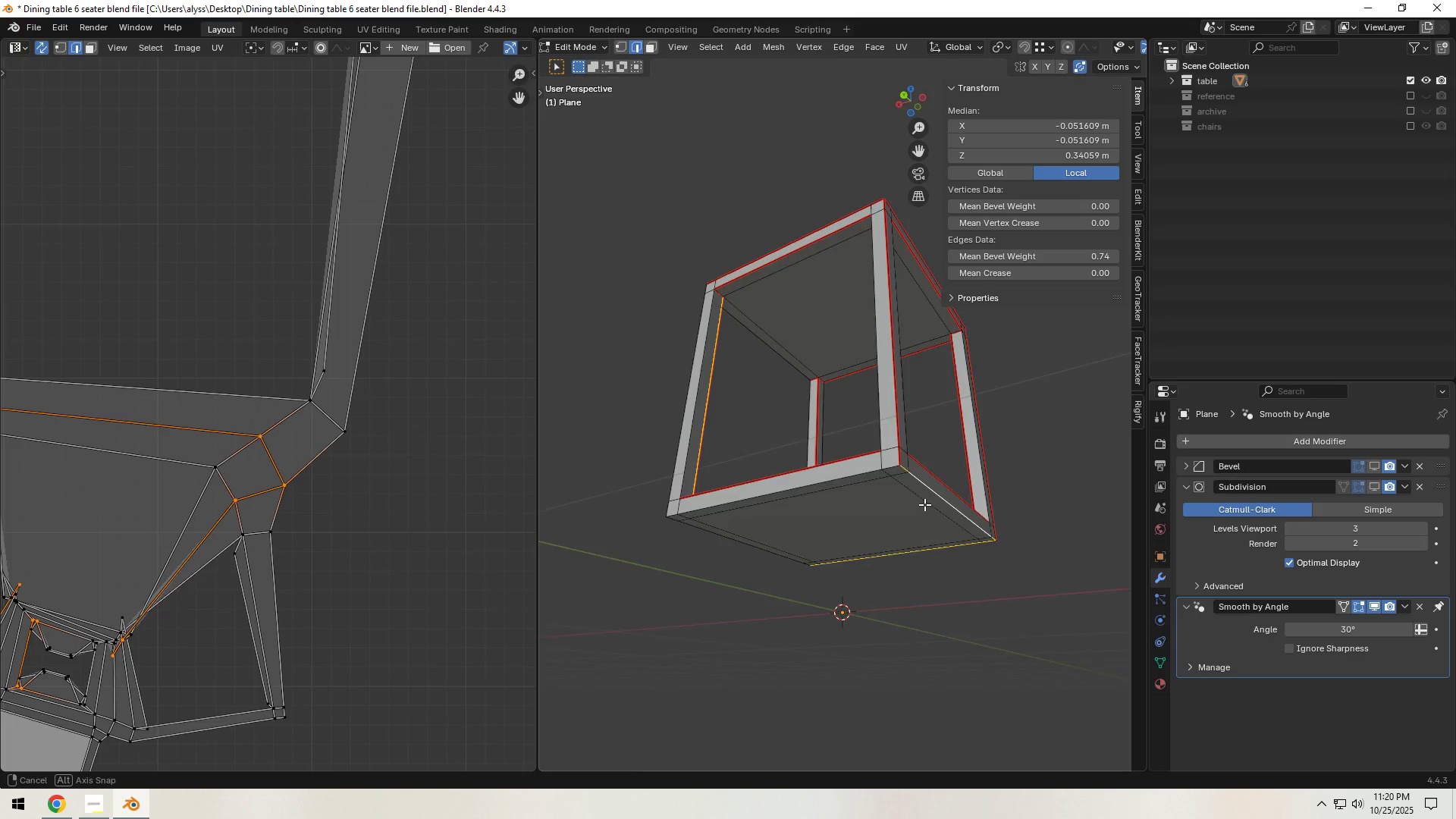 
hold_key(key=ShiftLeft, duration=0.92)
hold_key(key=AltLeft, duration=0.72)
left_click([875, 479])
 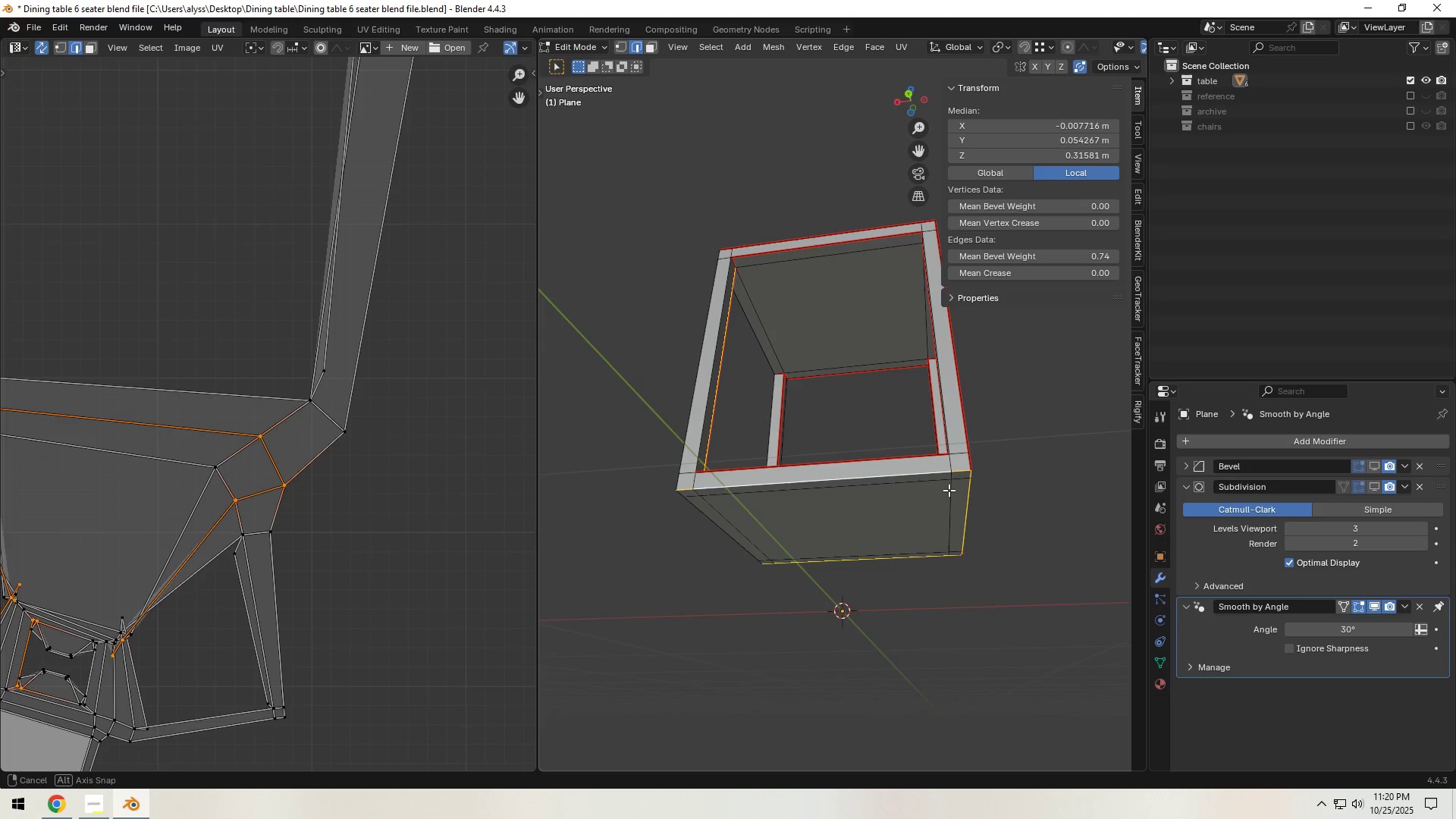 
key(Control+W)
 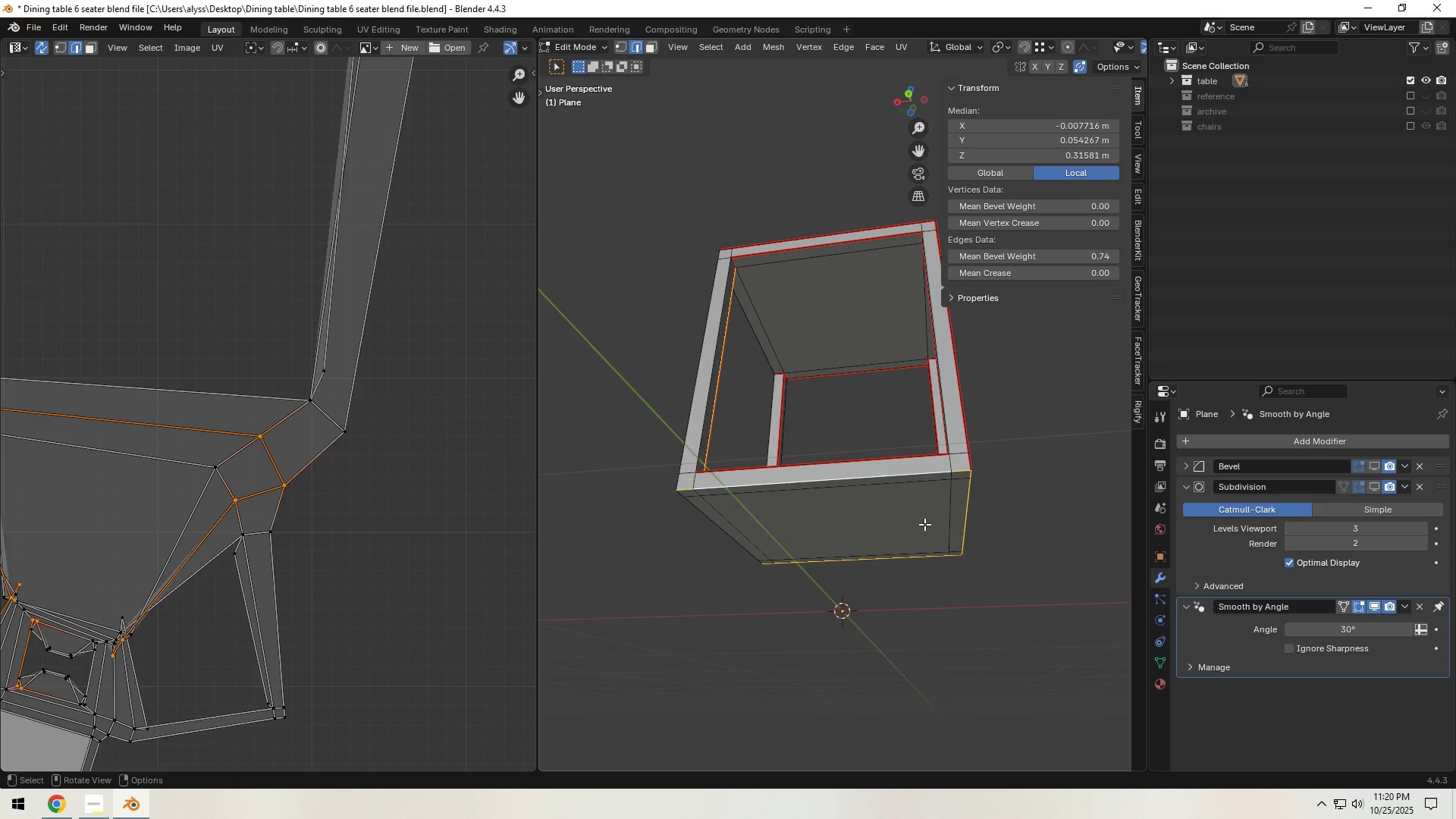 
key(Control+E)
 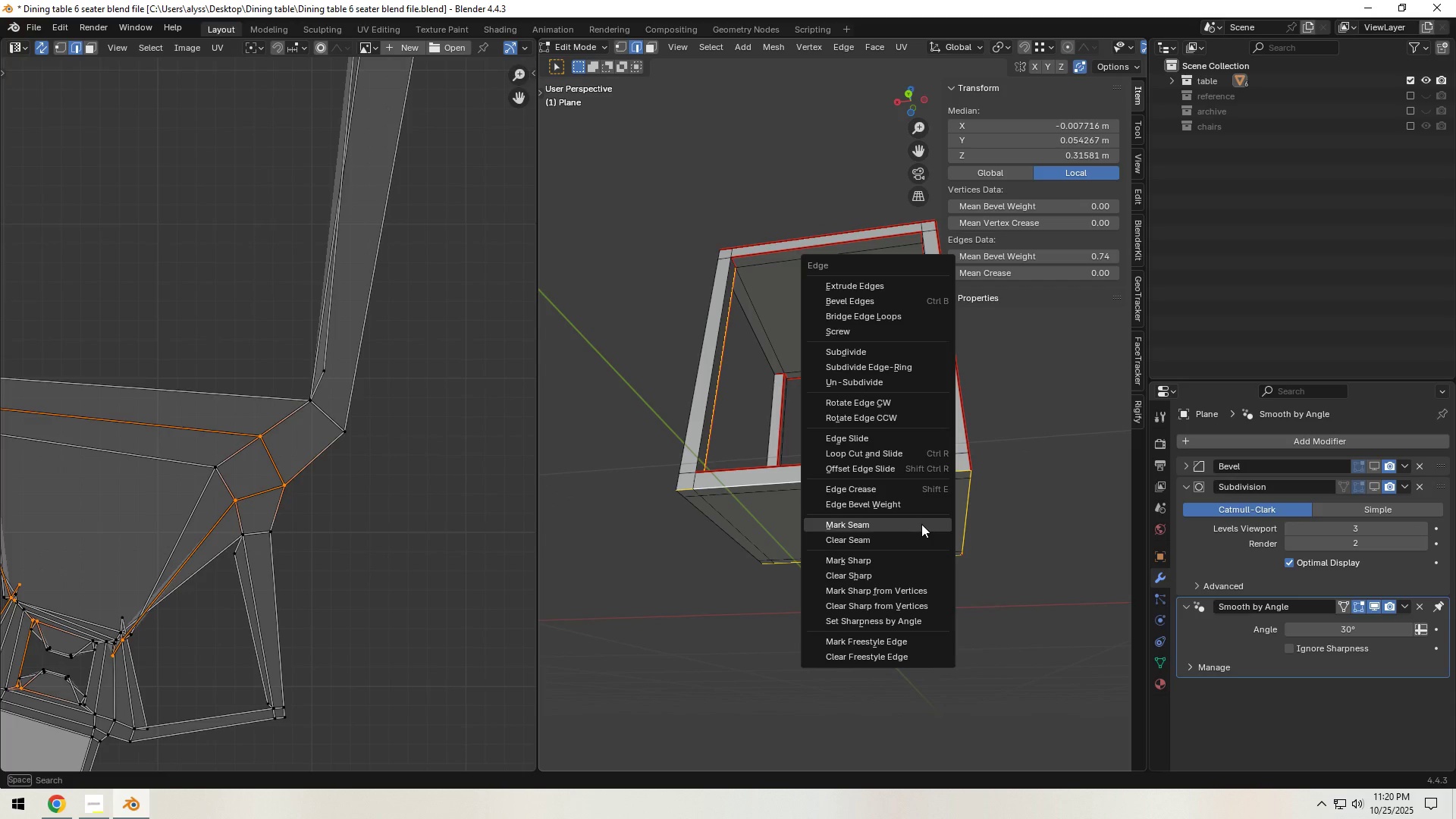 
left_click([921, 524])
 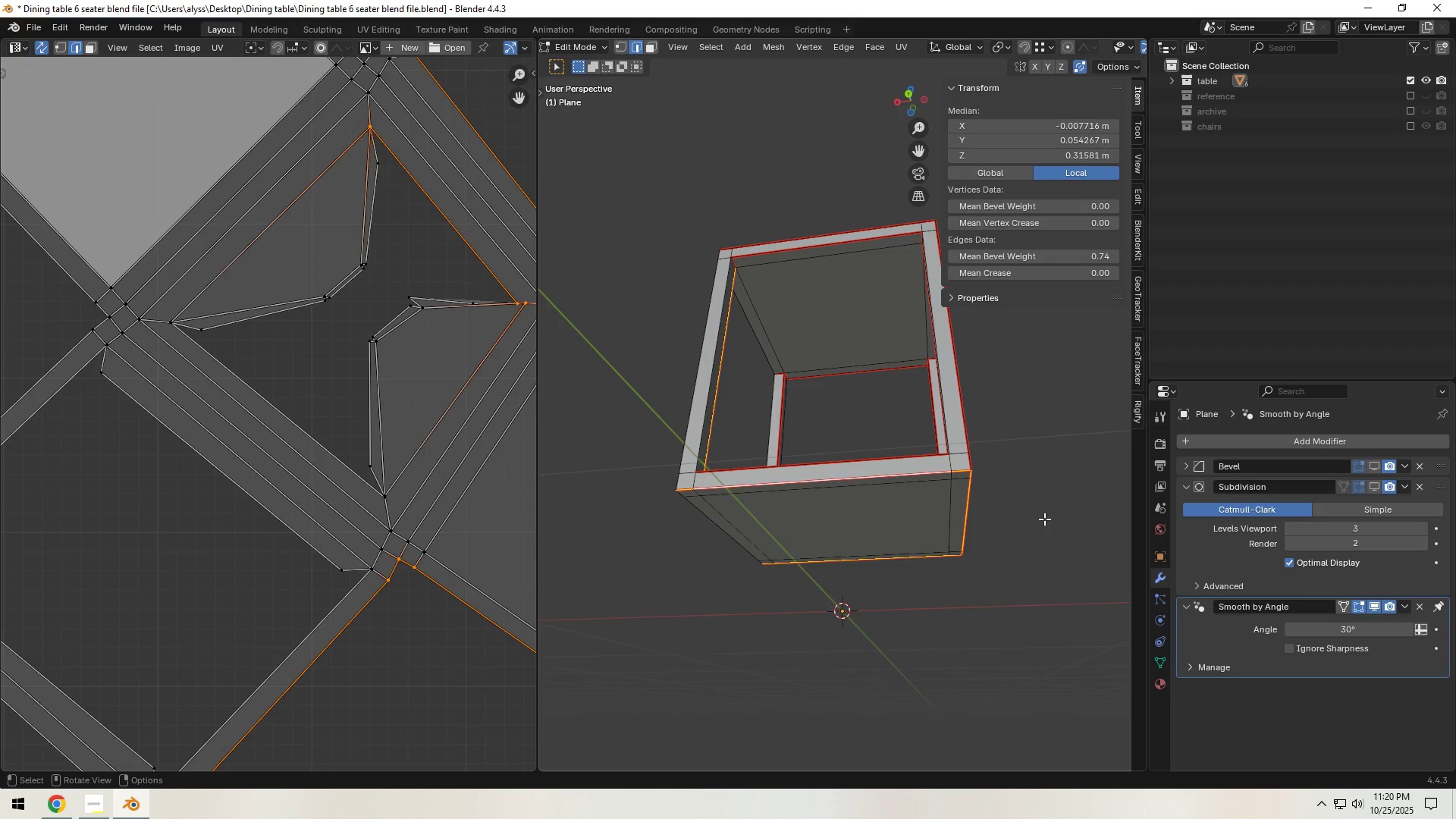 
left_click([1056, 516])
 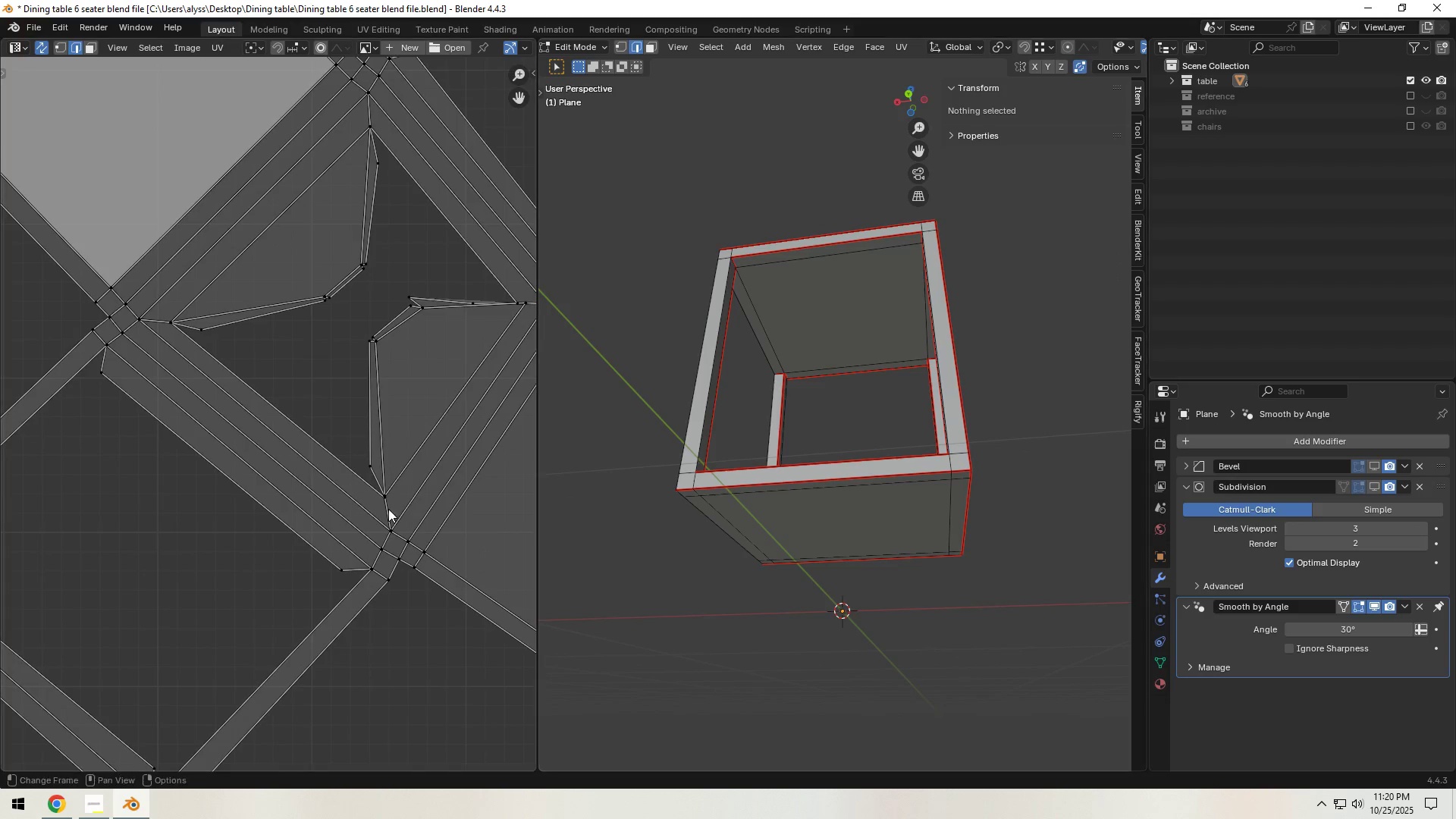 
scroll: coordinate [371, 507], scroll_direction: down, amount: 5.0
 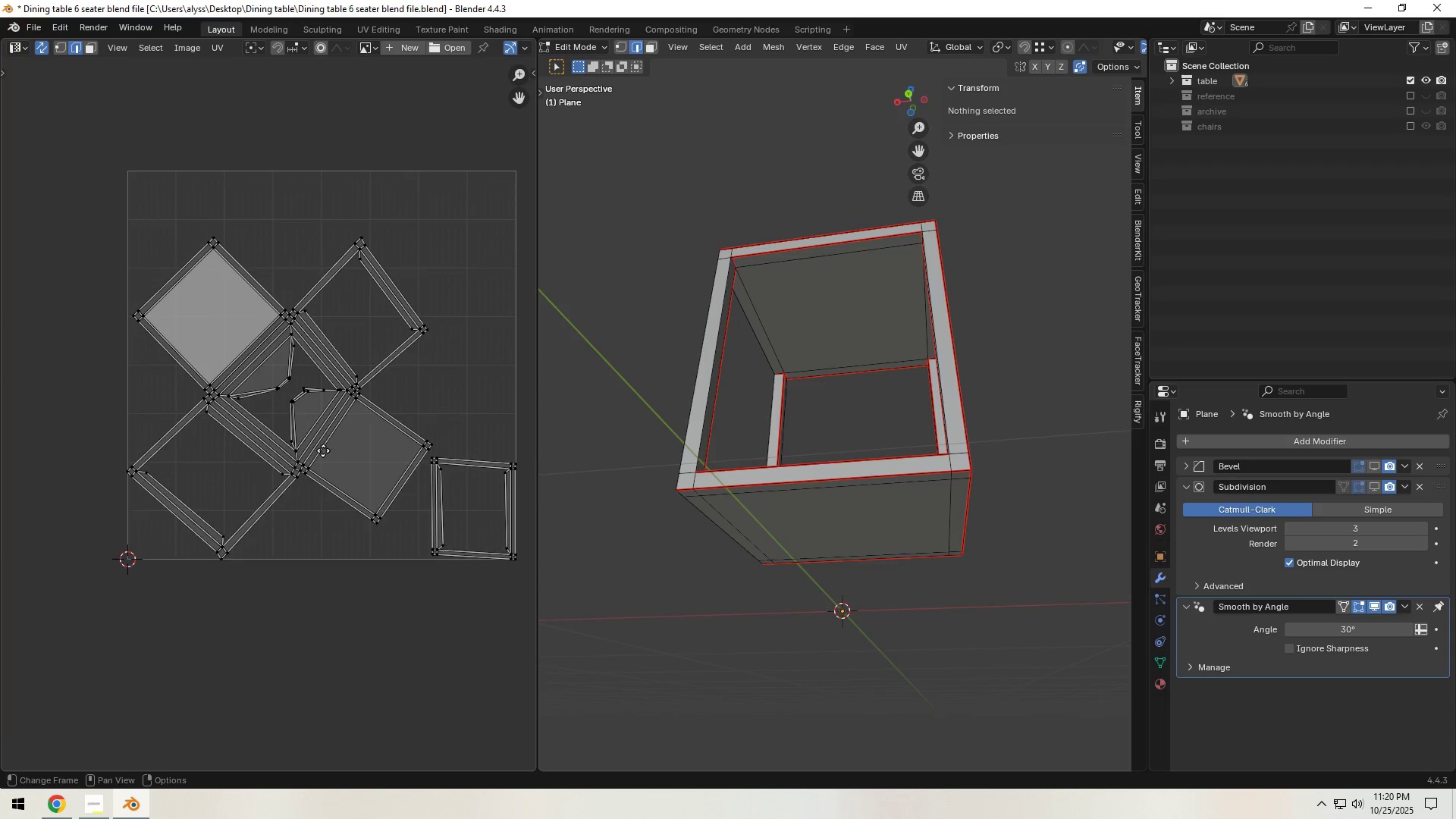 
scroll: coordinate [283, 481], scroll_direction: up, amount: 4.0
 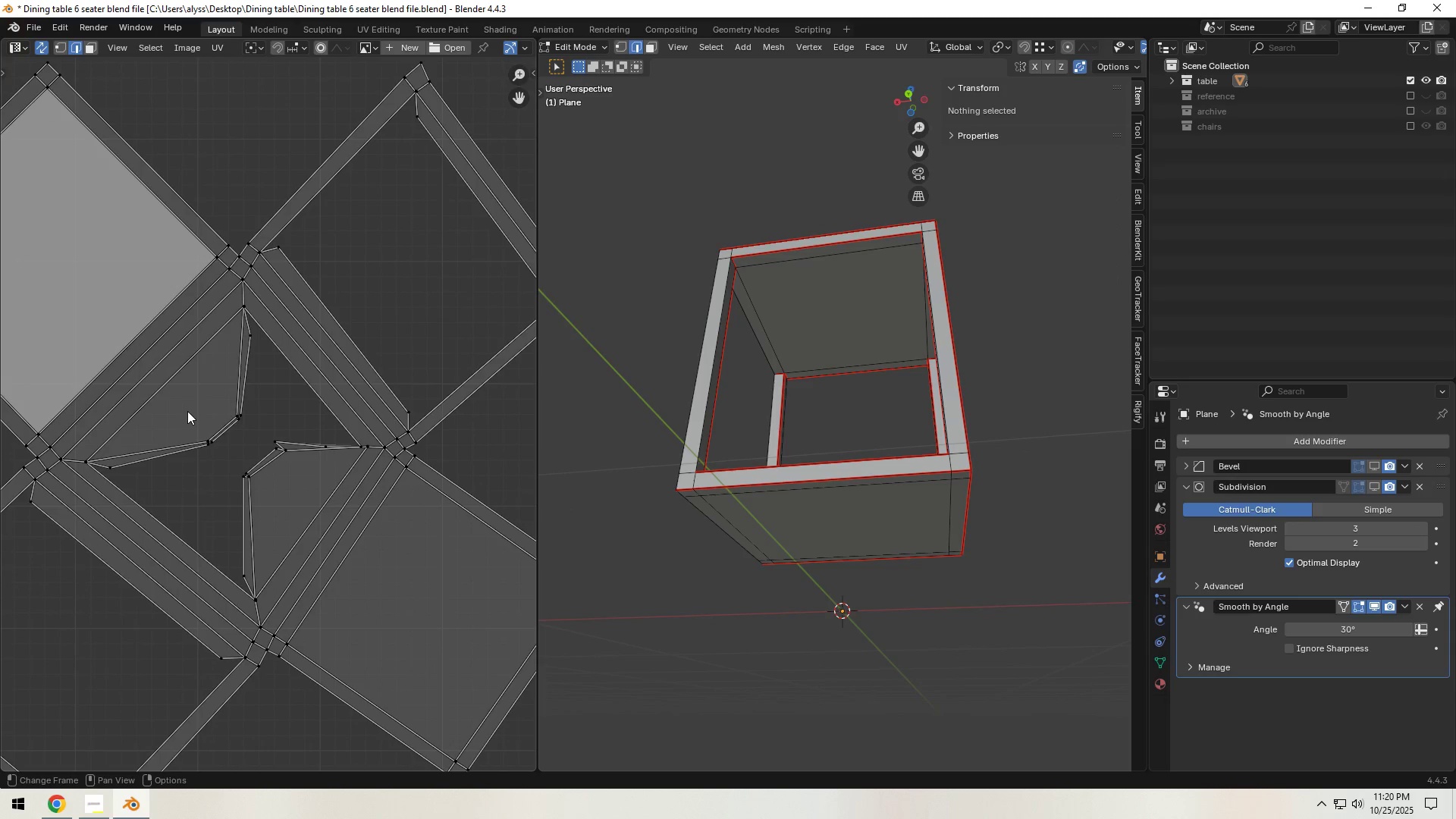 
left_click_drag(start_coordinate=[187, 406], to_coordinate=[268, 458])
 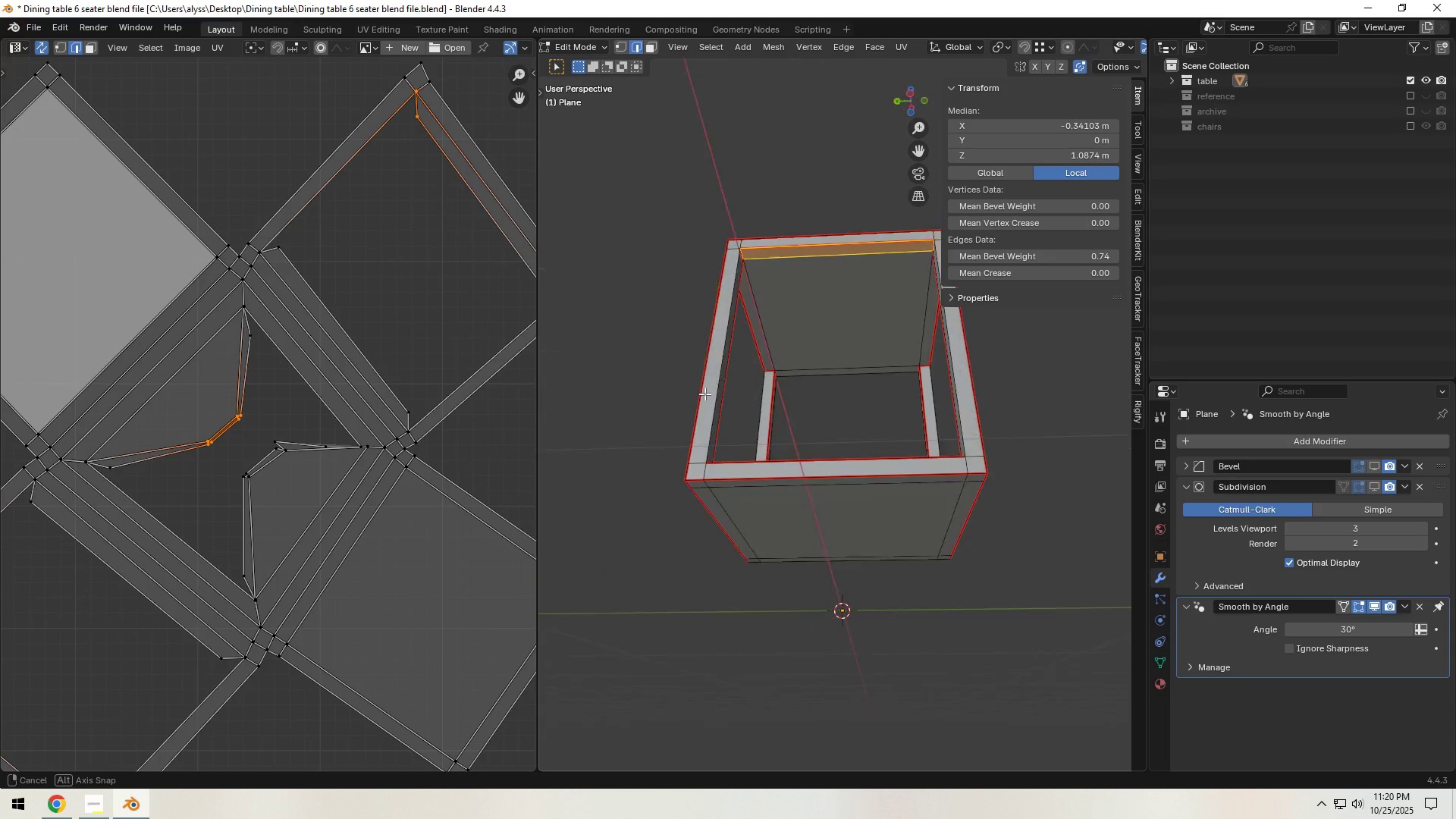 
left_click([687, 227])
 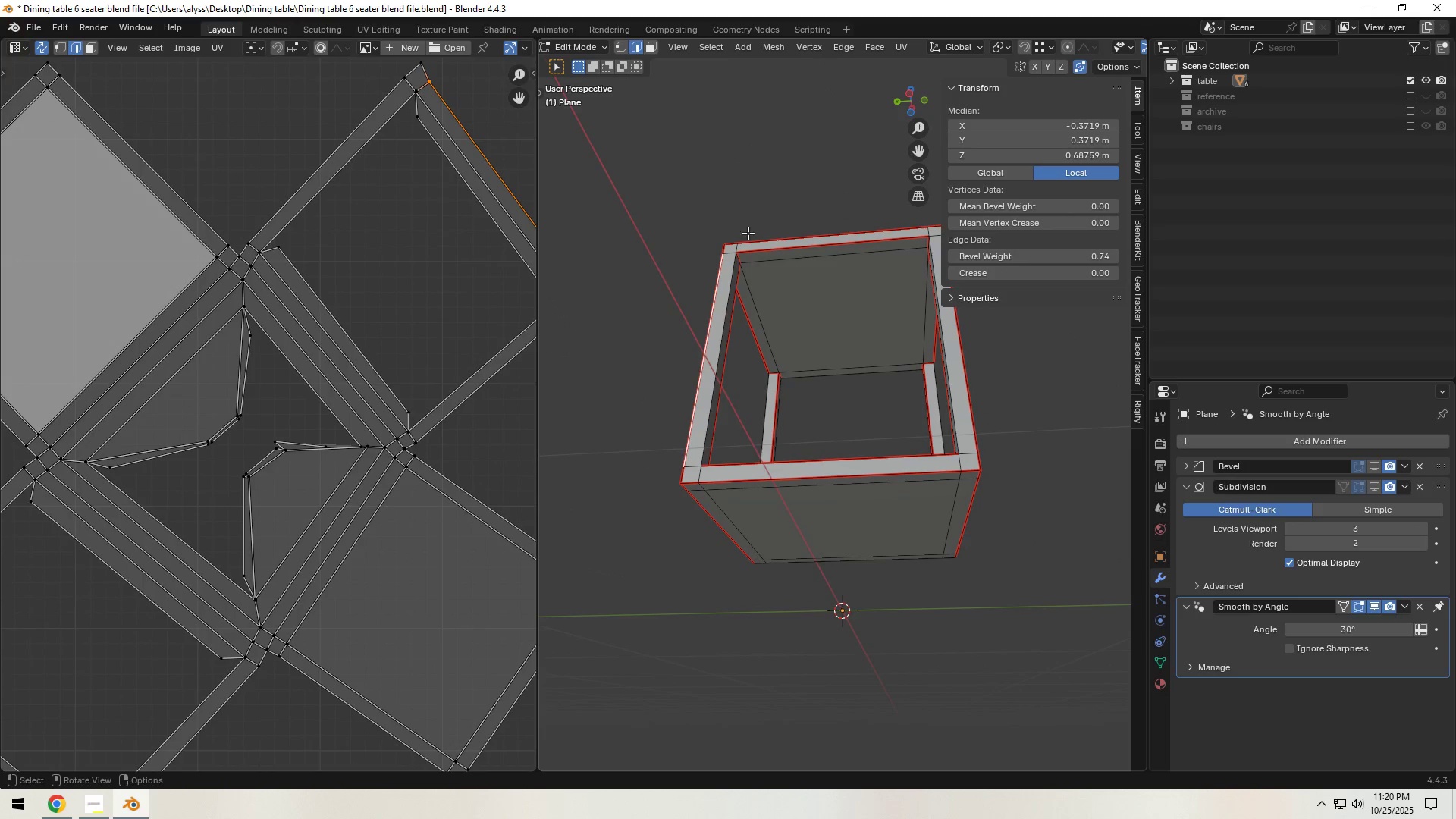 
hold_key(key=ShiftLeft, duration=0.38)
 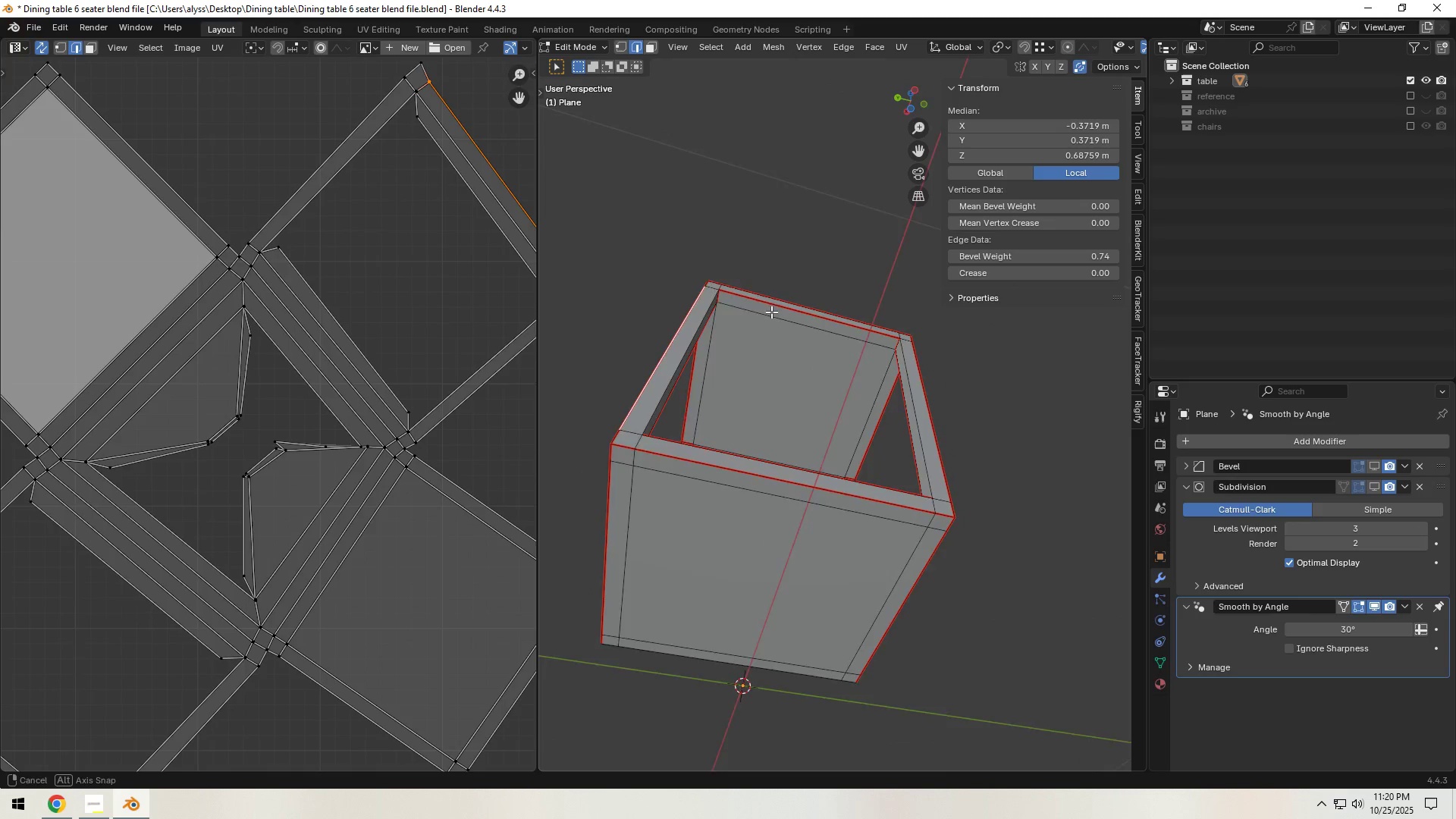 
scroll: coordinate [837, 343], scroll_direction: up, amount: 3.0
 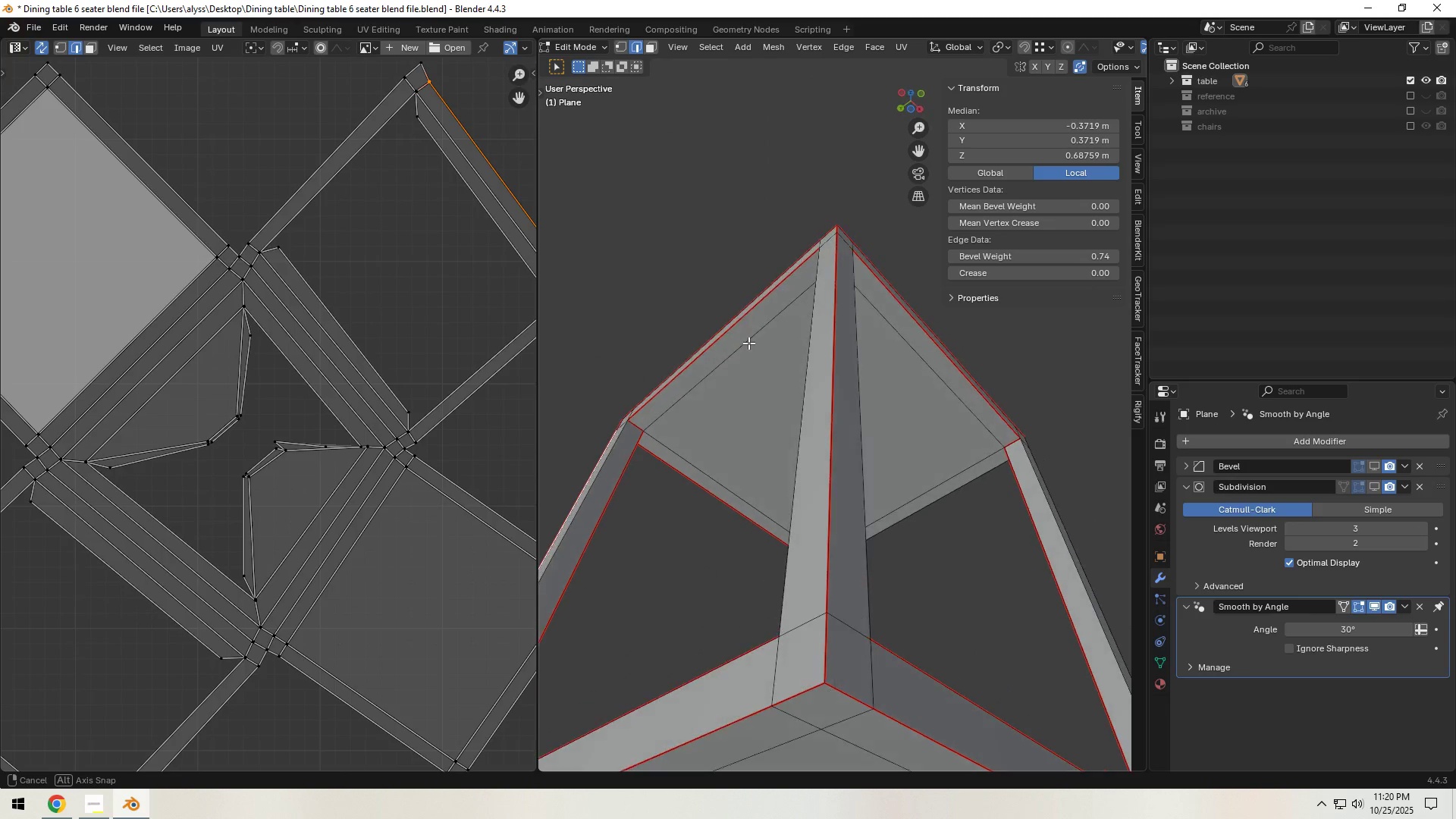 
wait(8.34)
 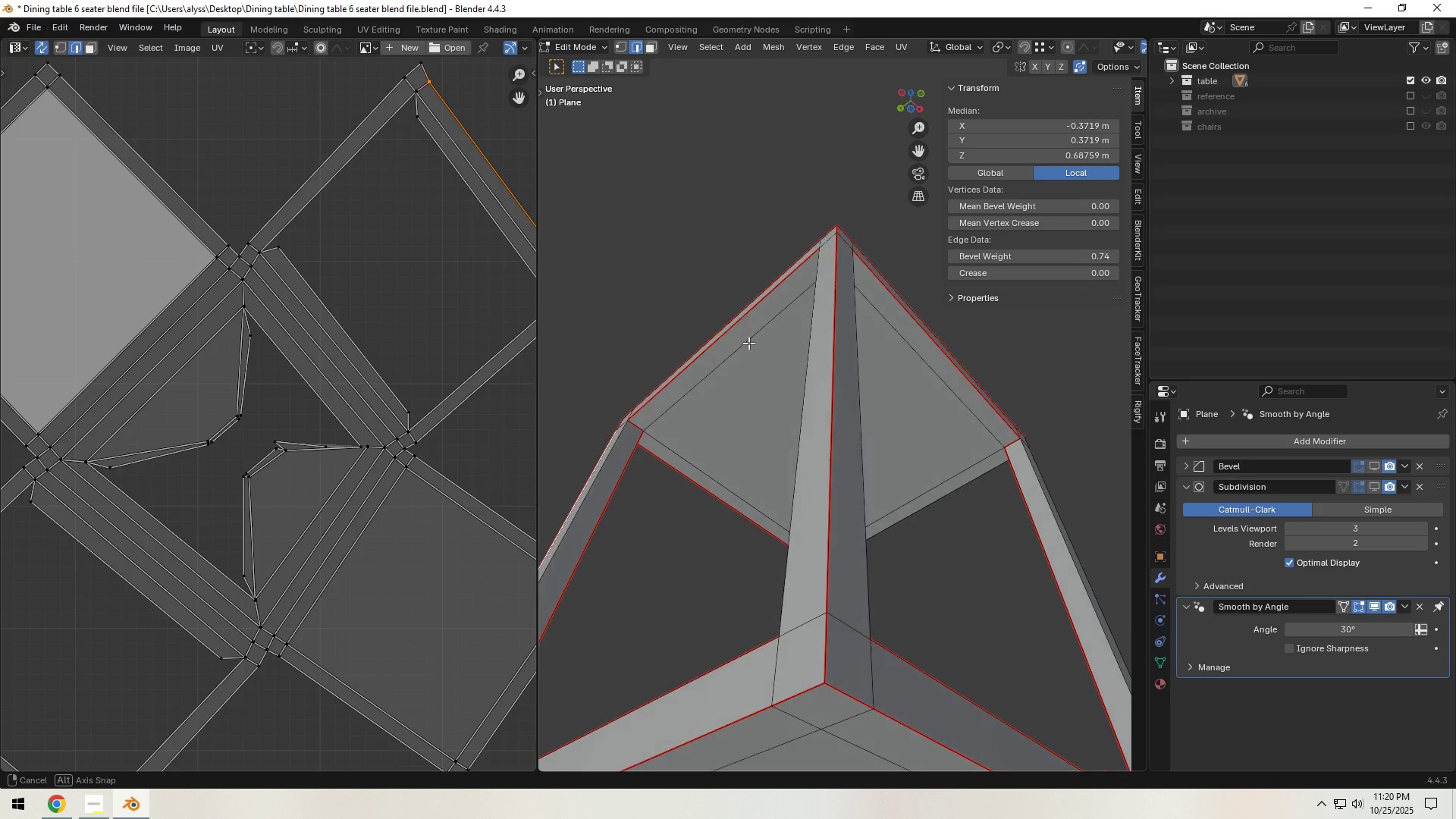 
left_click([820, 278])
 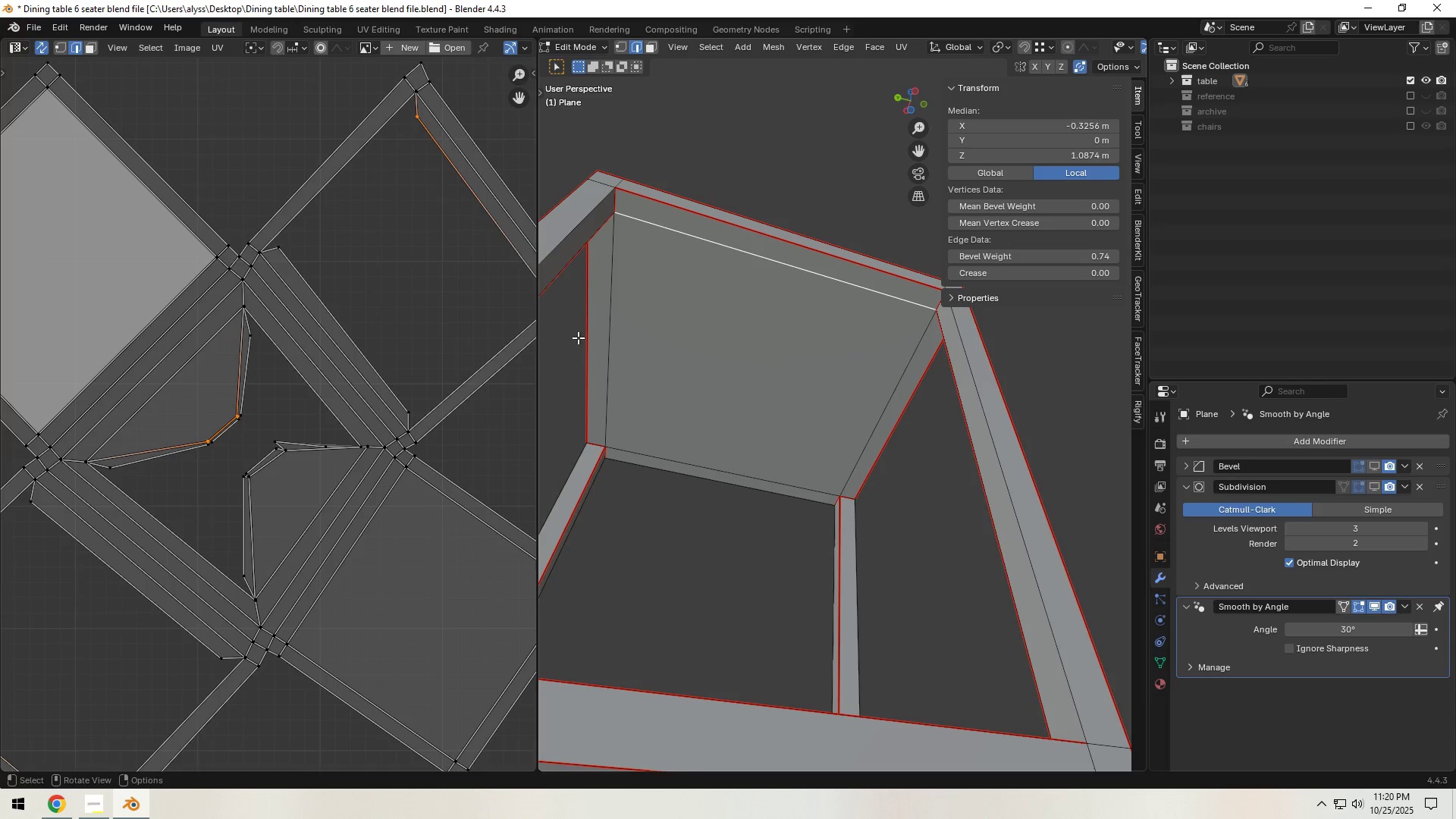 
left_click([389, 325])
 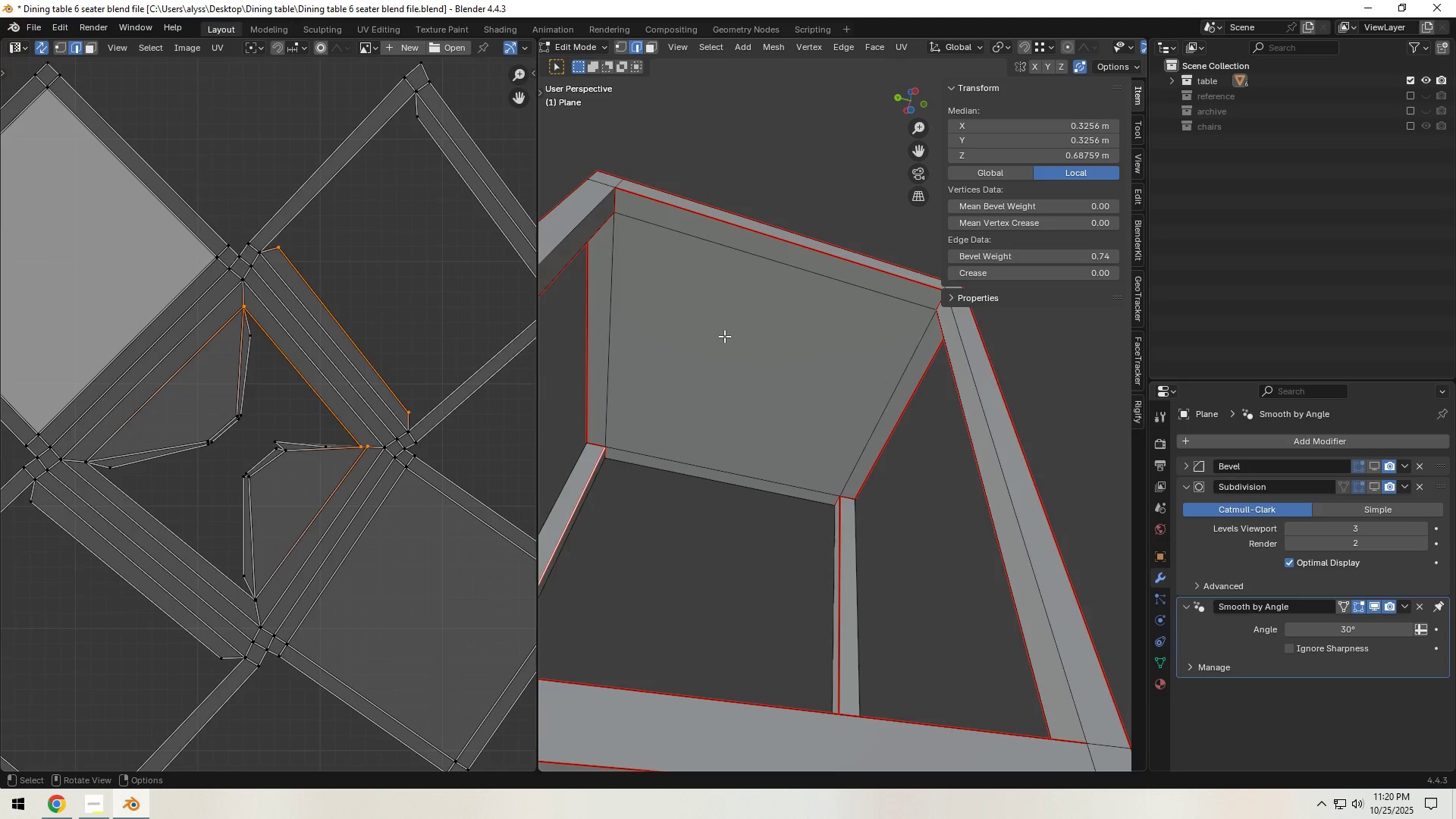 
scroll: coordinate [851, 353], scroll_direction: down, amount: 3.0
 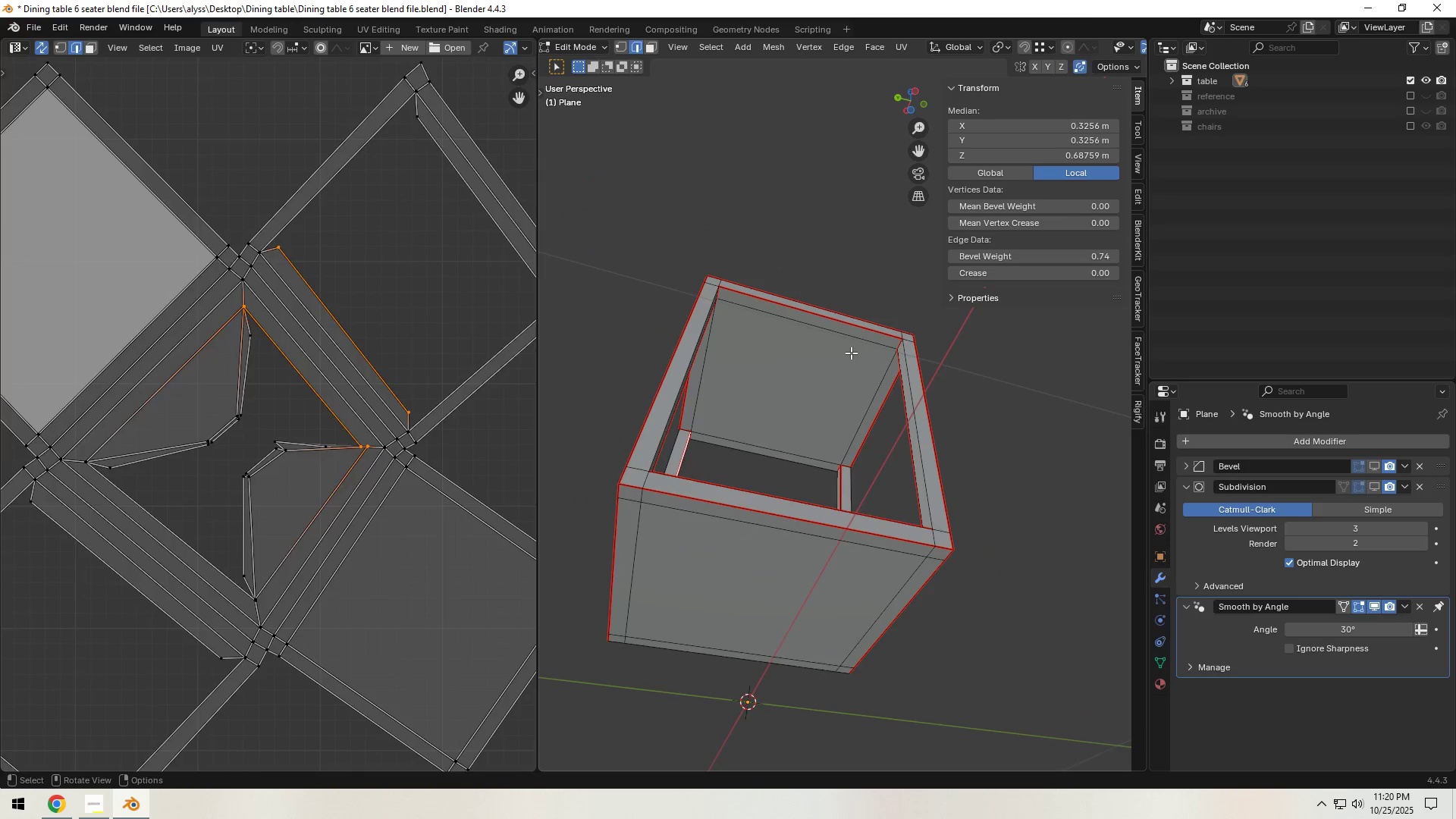 
key(Tab)
 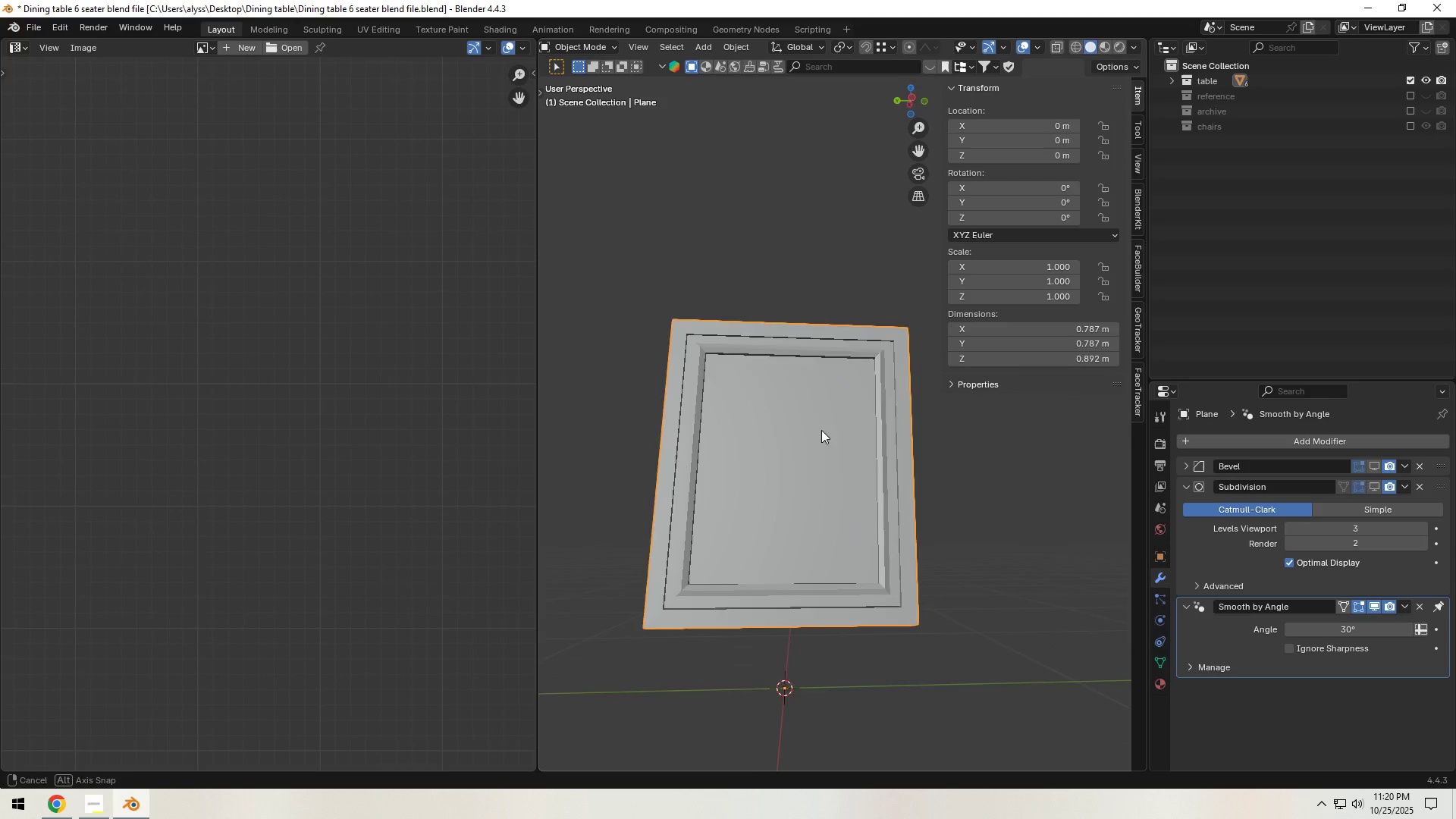 
key(Control+S)
 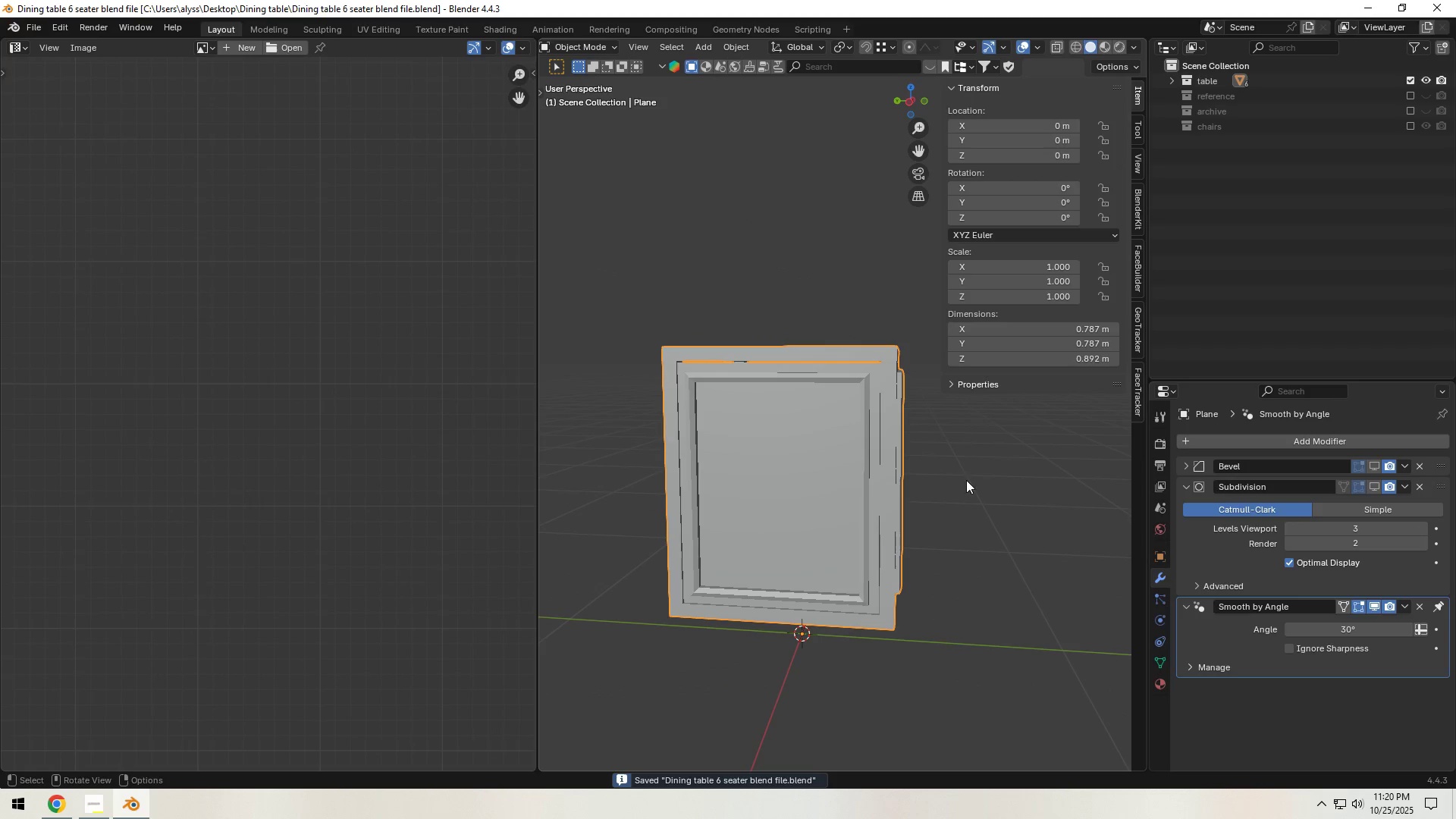 
left_click([969, 480])
 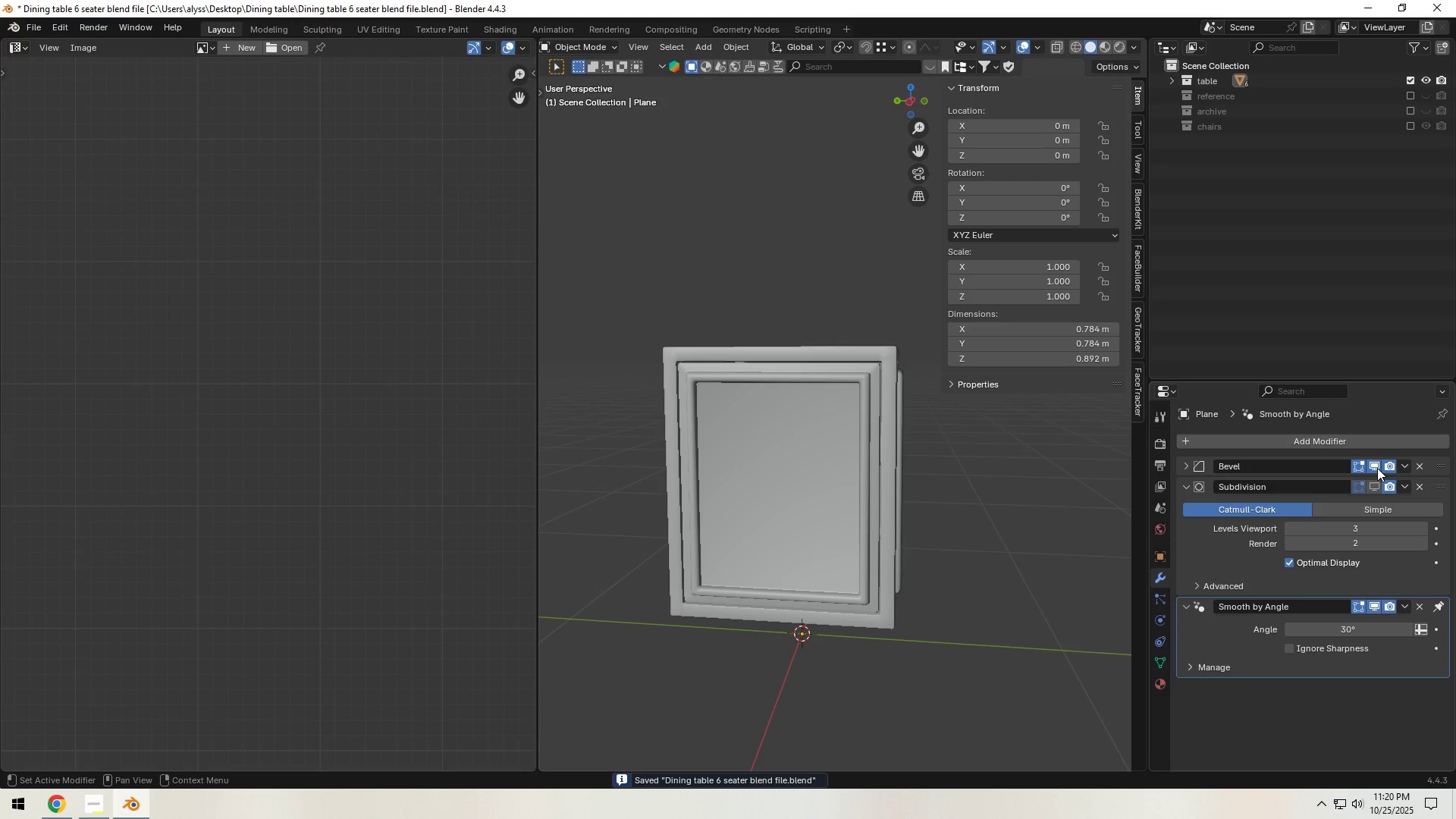 
double_click([1377, 485])
 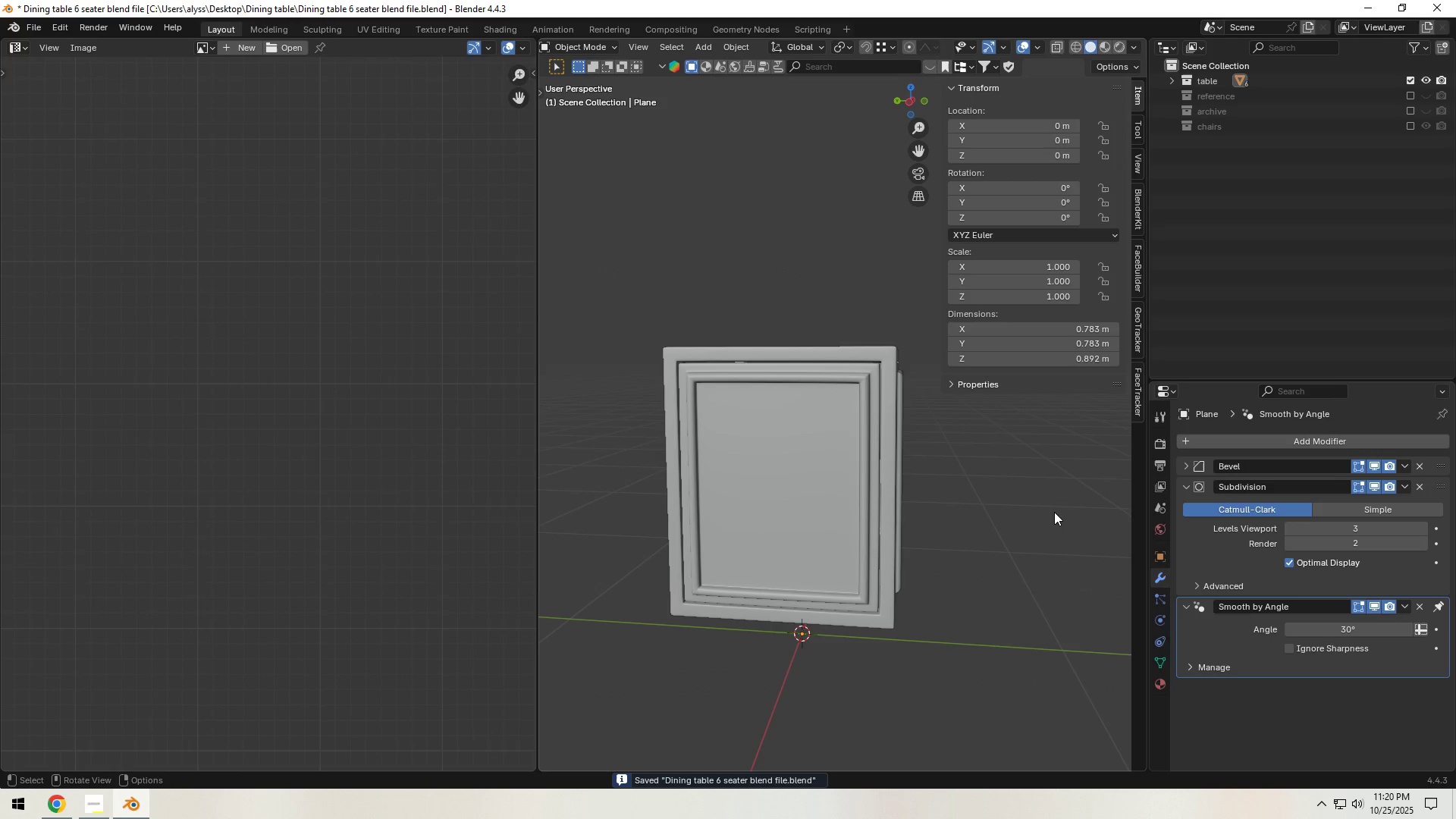 
left_click([1050, 510])
 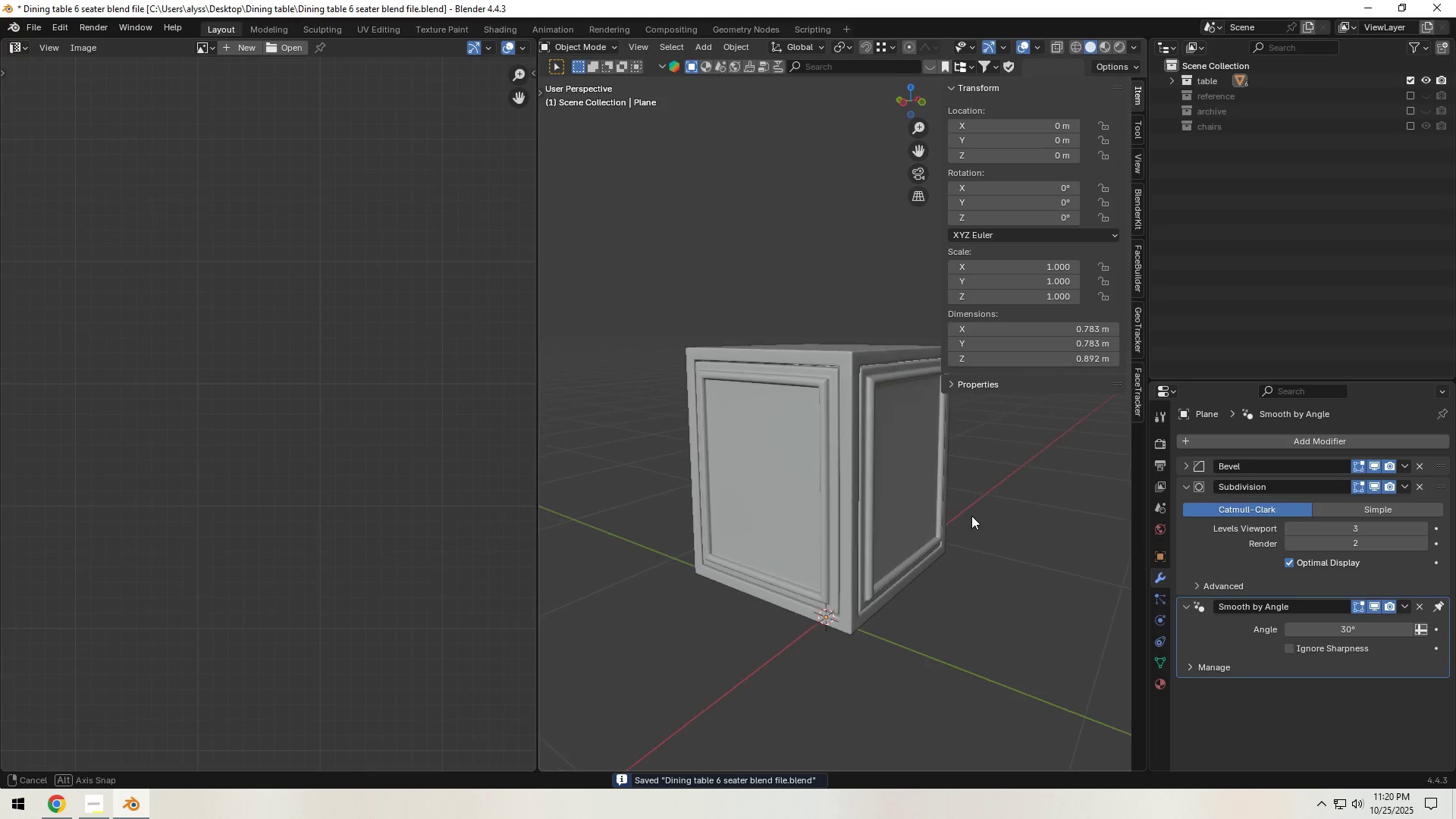 
key(Control+S)
 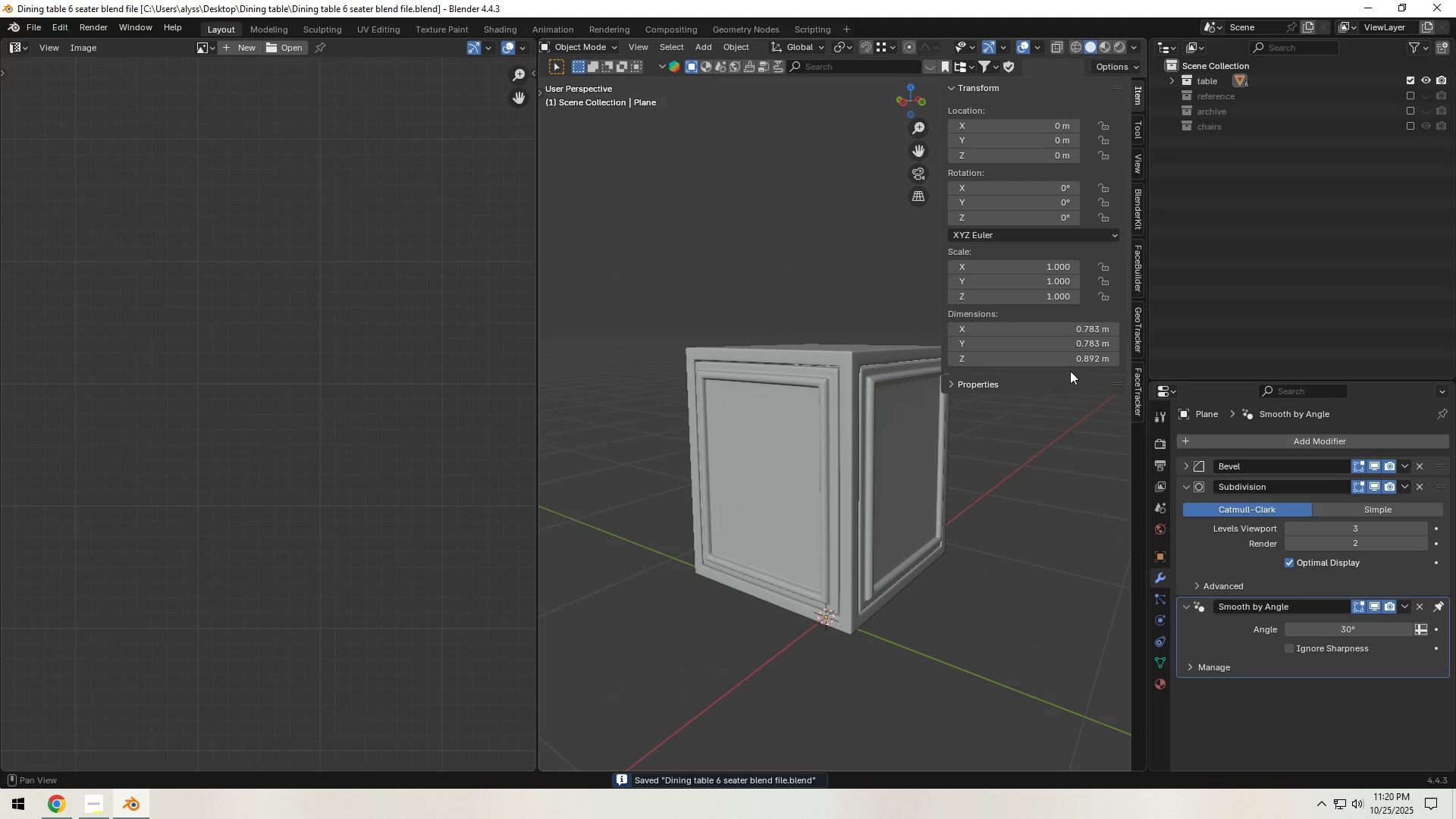 
left_click([1169, 75])
 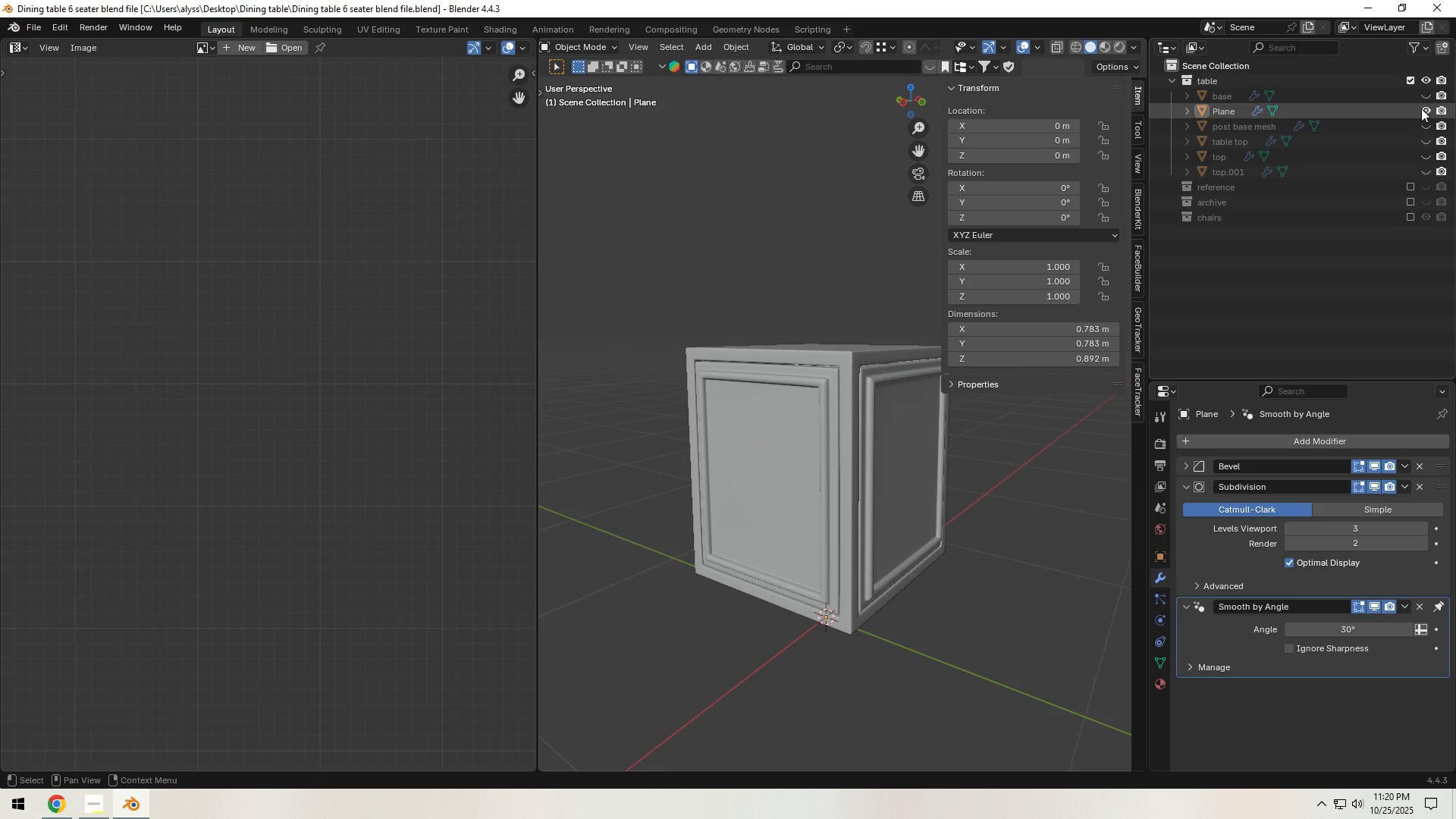 
left_click([1423, 108])
 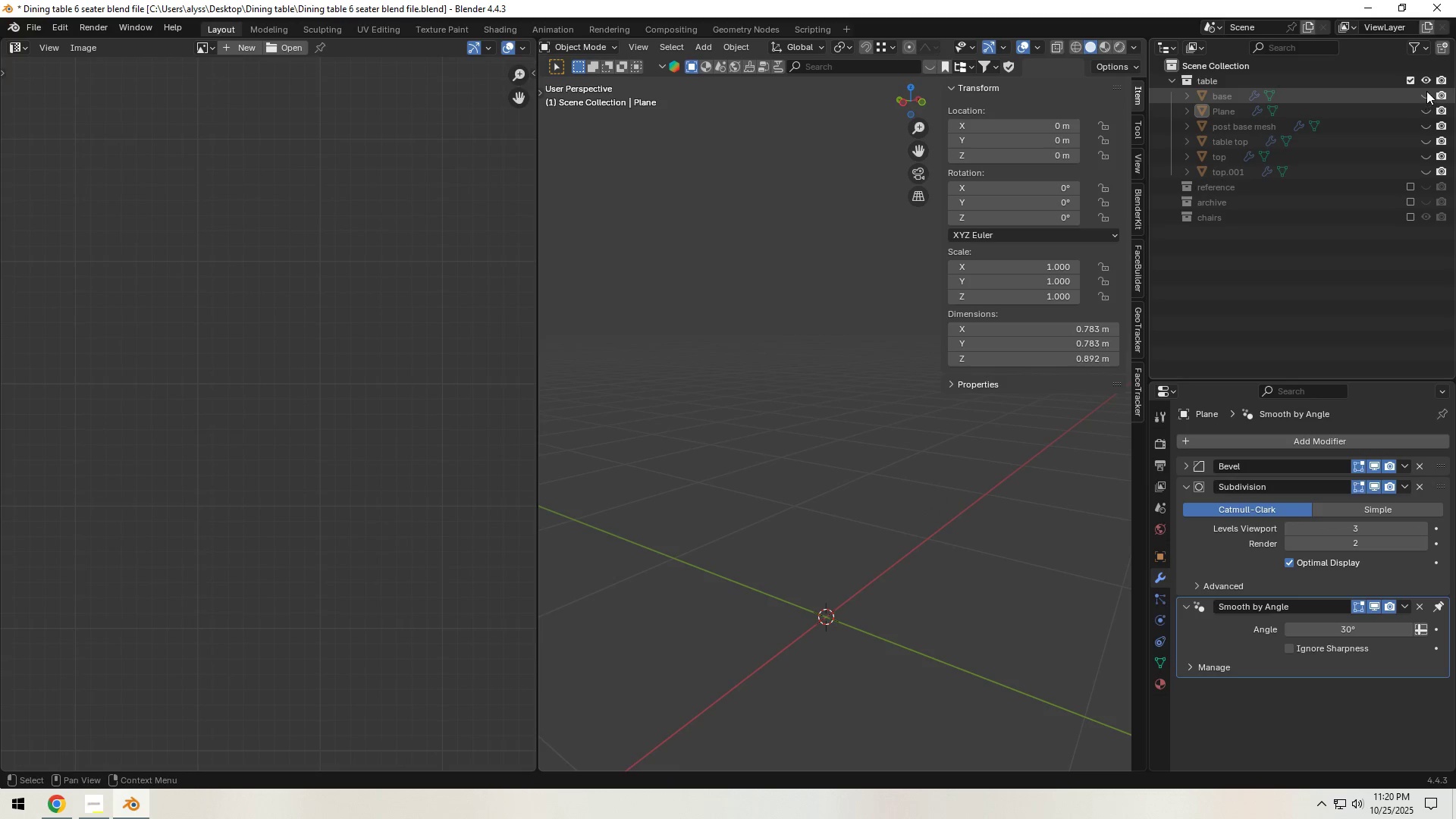 
left_click([1426, 91])
 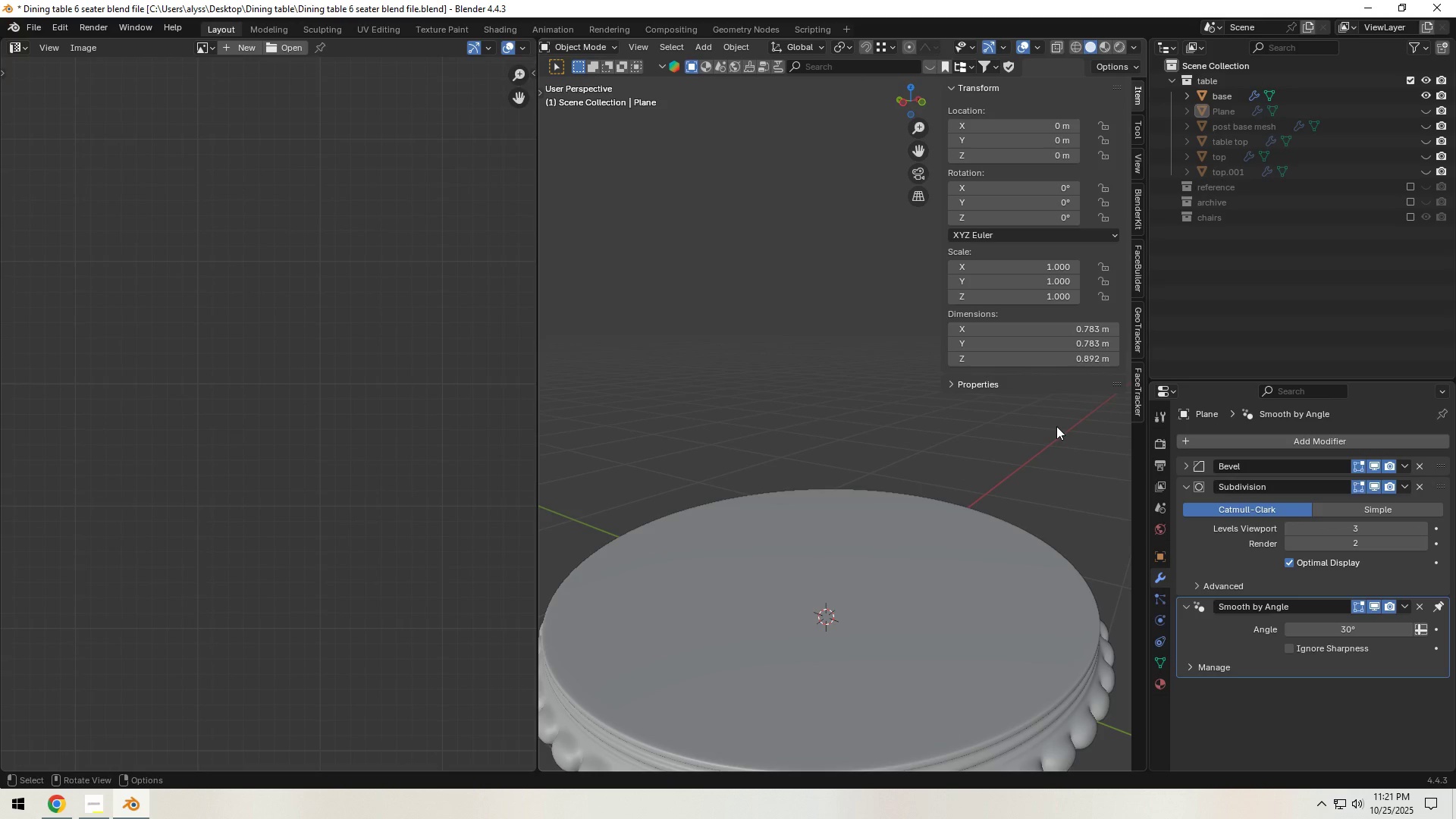 
key(N)
 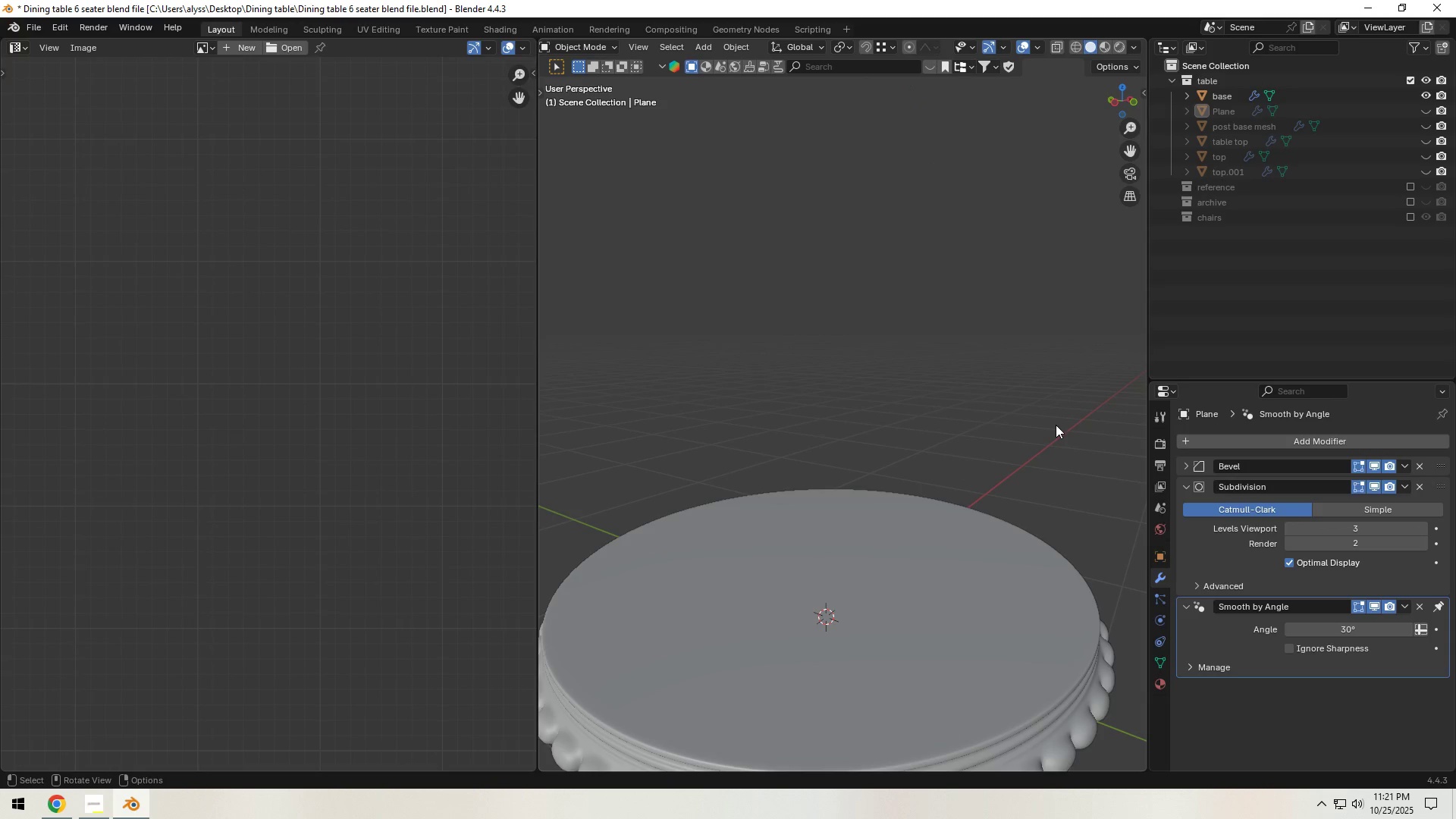 
left_click([1056, 425])
 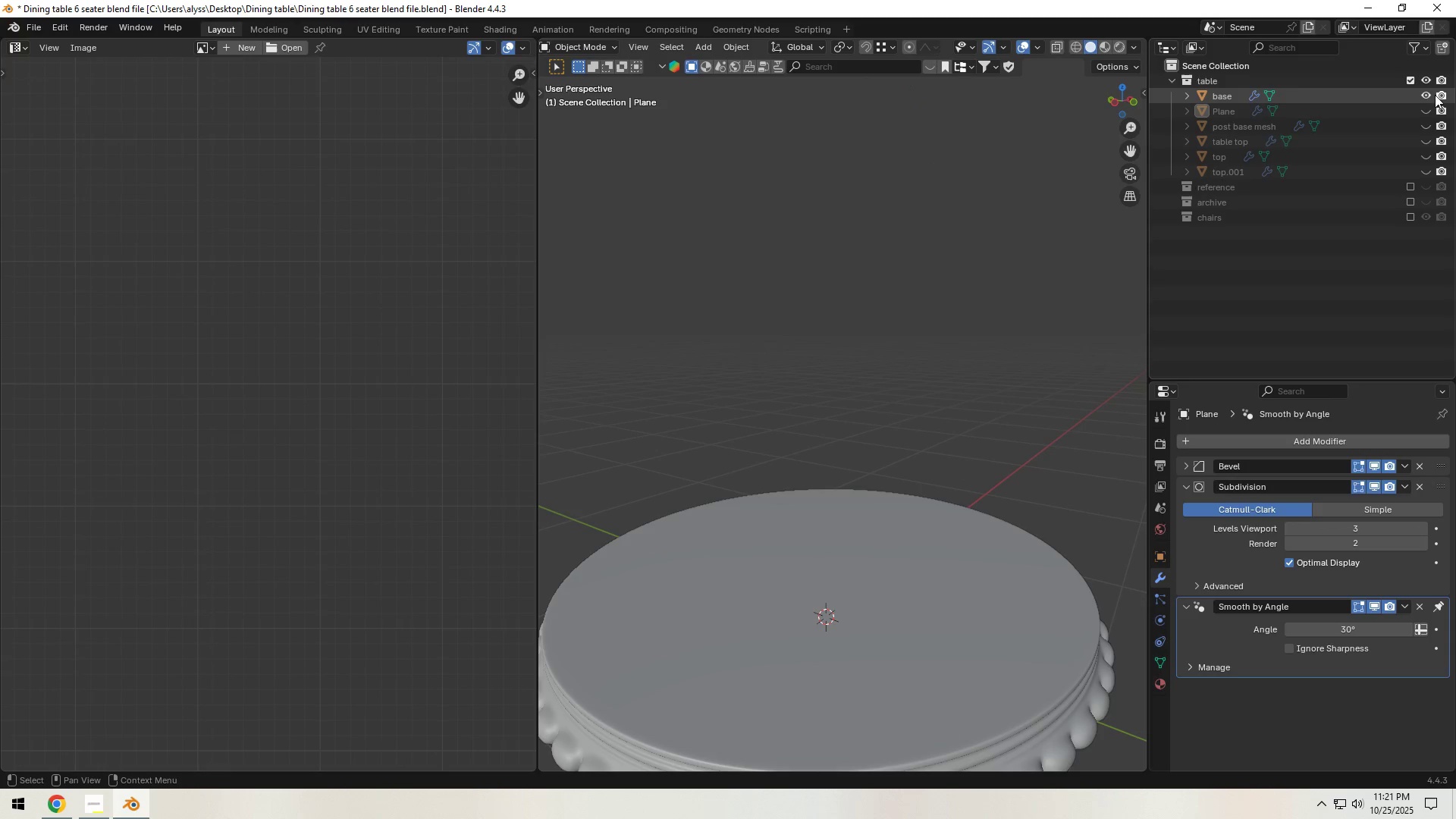 
left_click([1427, 93])
 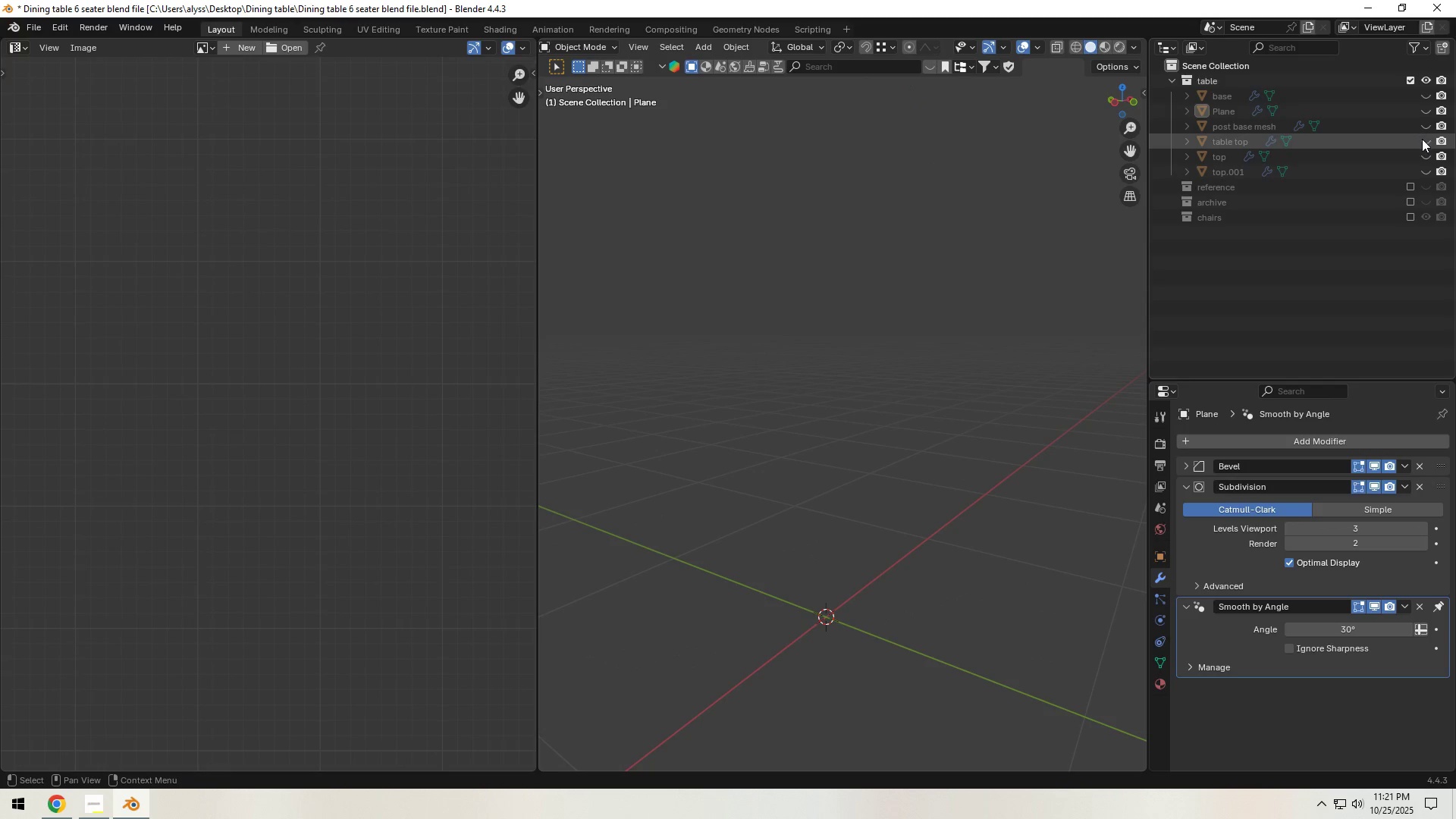 
left_click([1422, 140])
 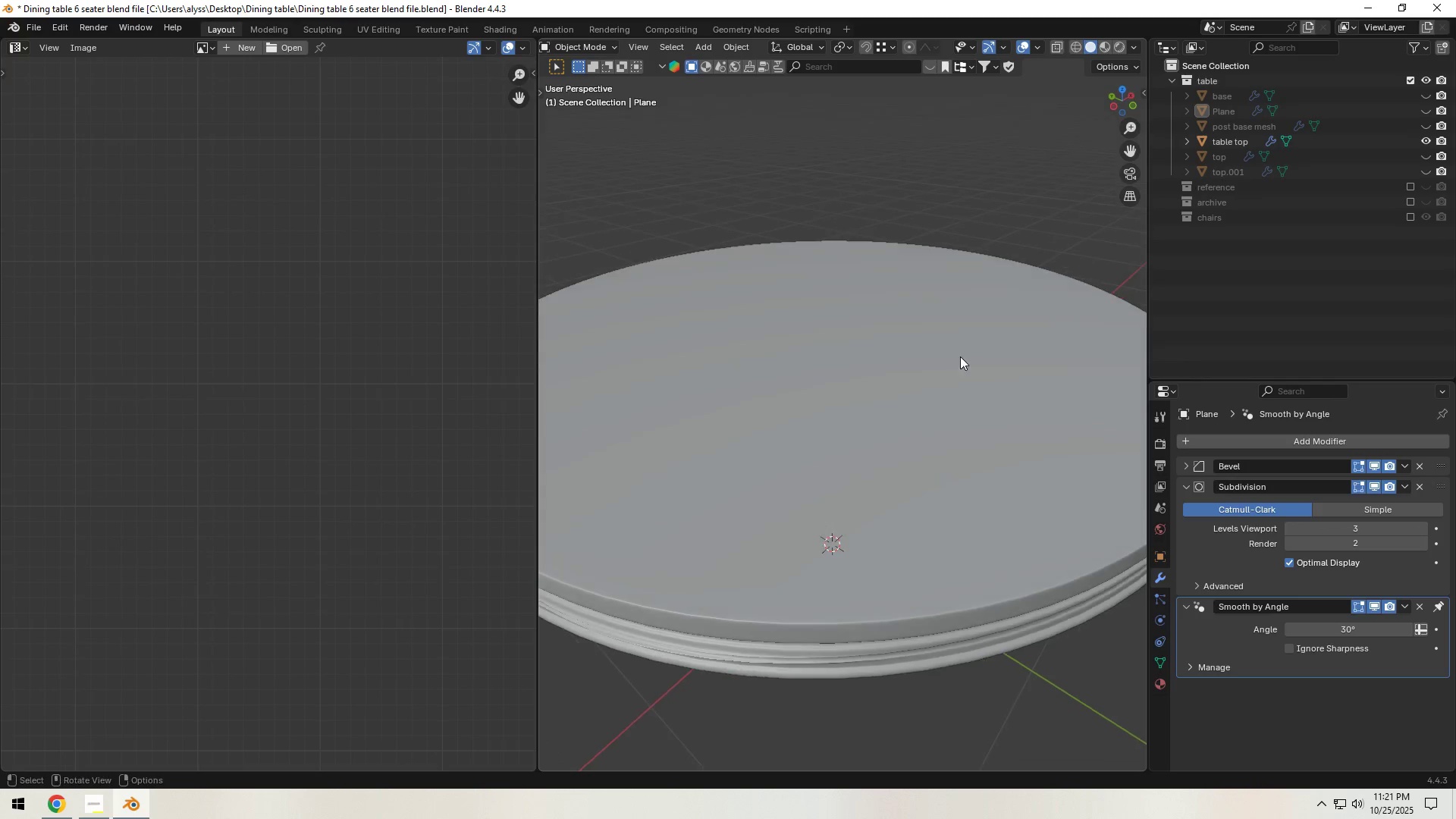 
key(Tab)
 